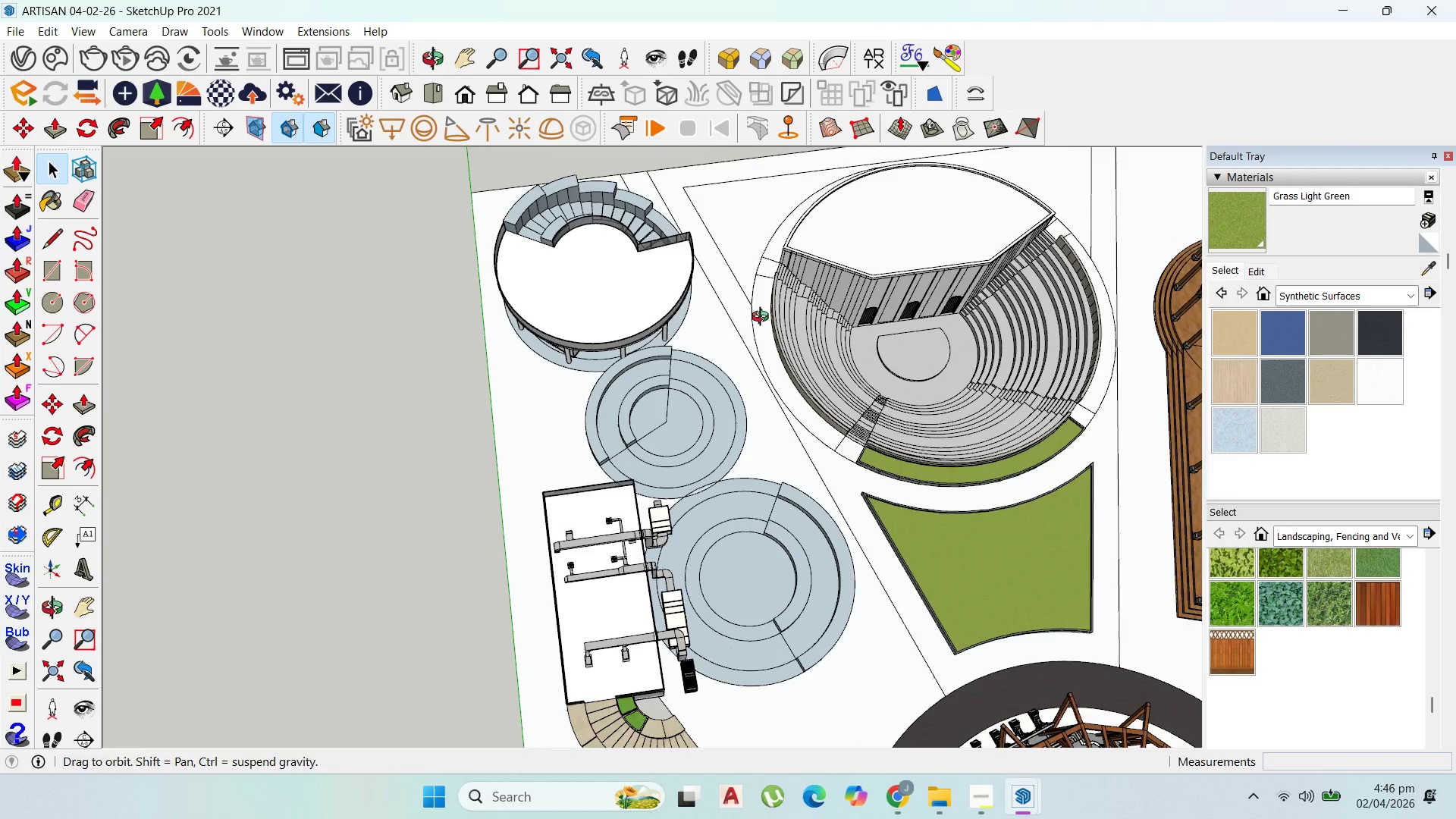 
scroll: coordinate [872, 394], scroll_direction: down, amount: 10.0
 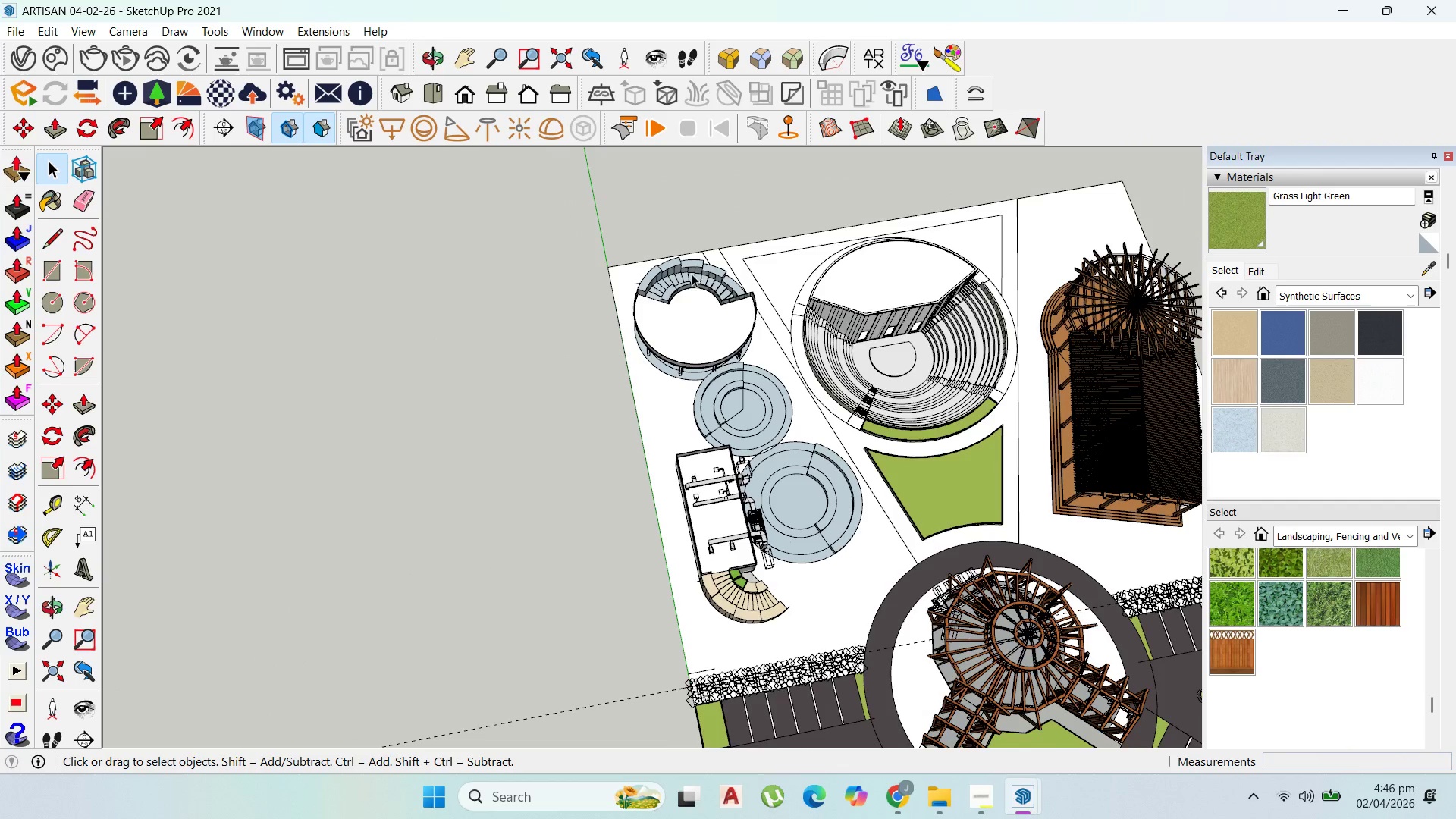 
scroll: coordinate [828, 347], scroll_direction: up, amount: 11.0
 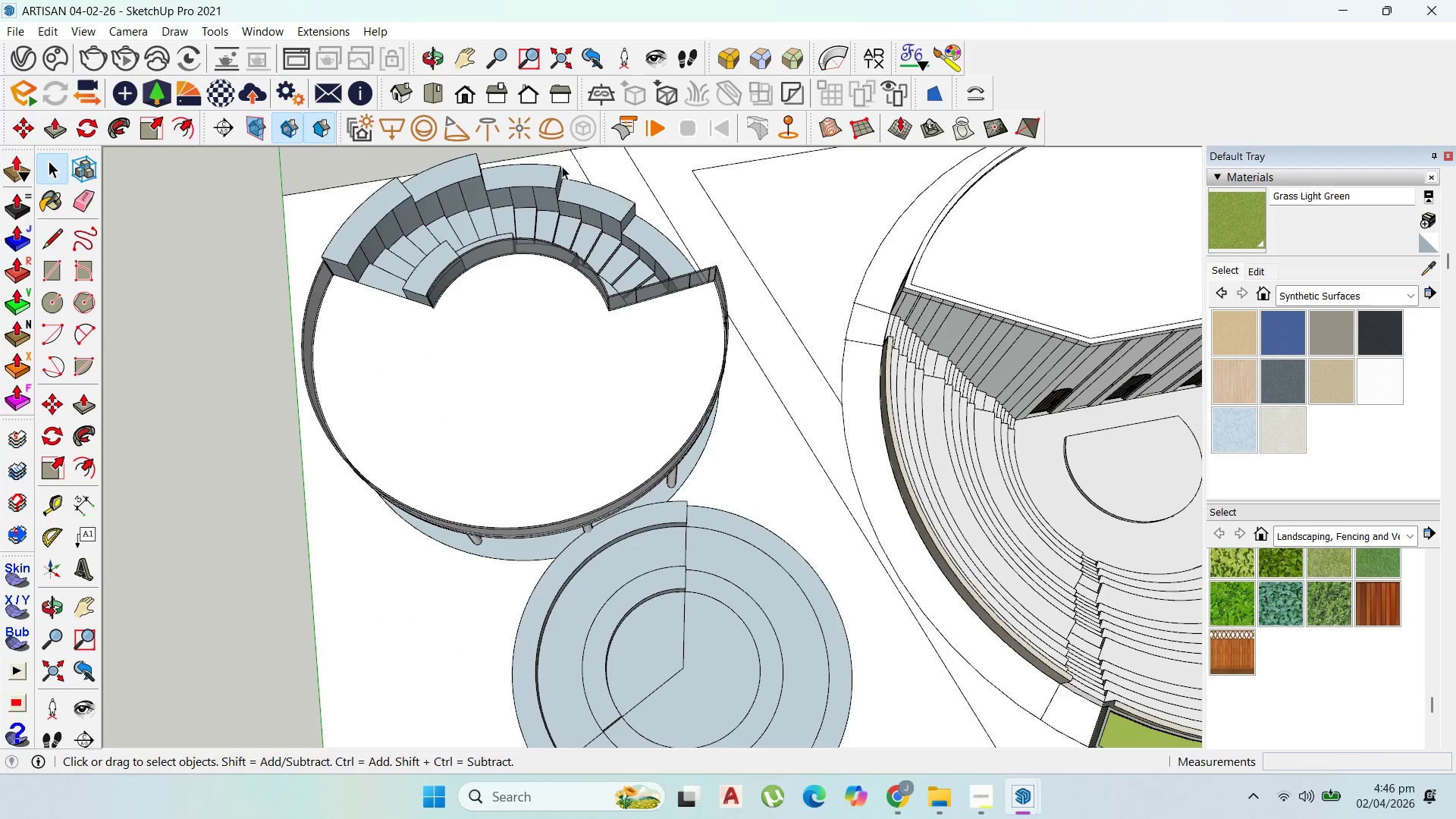 
scroll: coordinate [554, 293], scroll_direction: down, amount: 6.0
 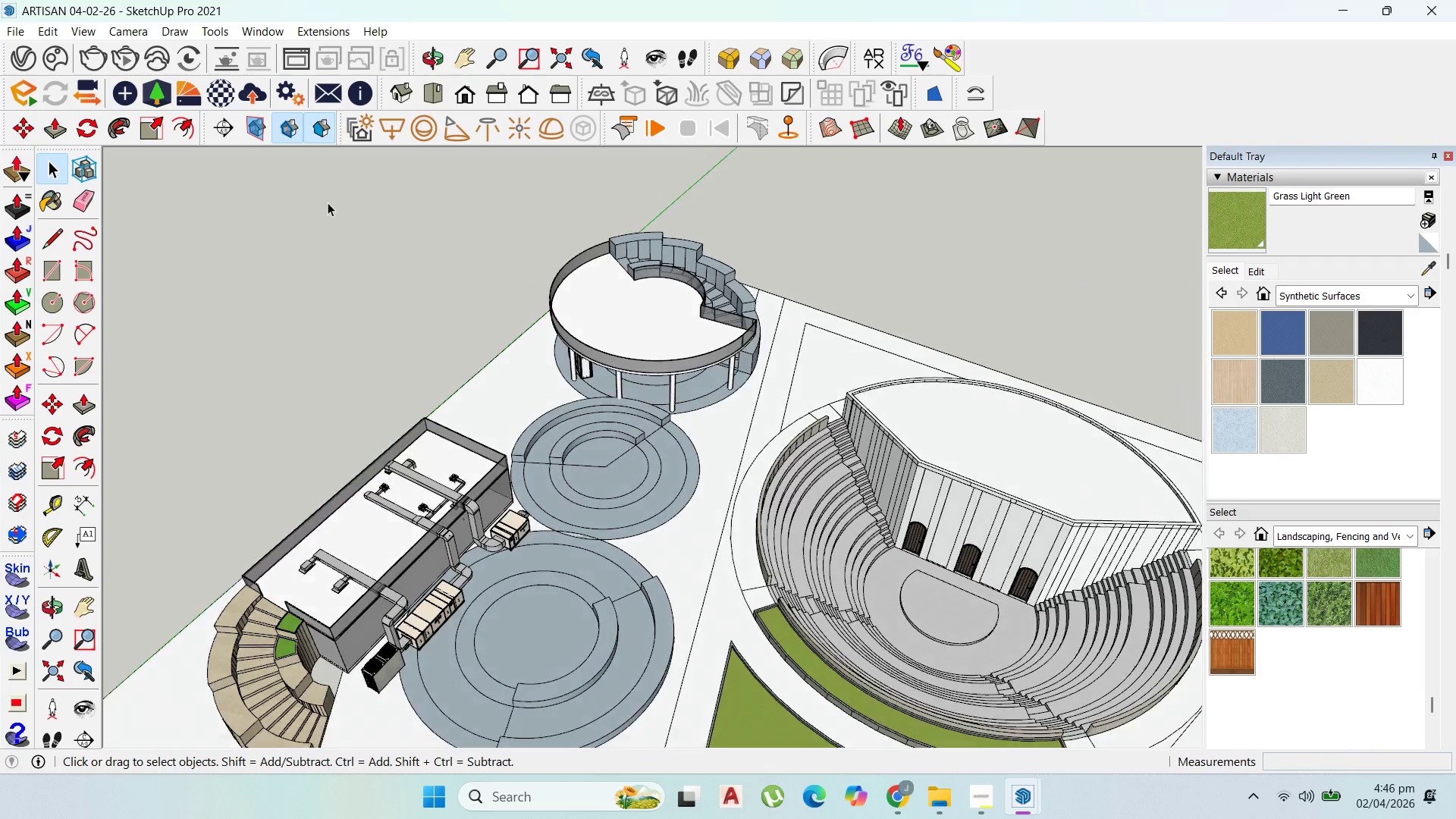 
scroll: coordinate [657, 399], scroll_direction: none, amount: 0.0
 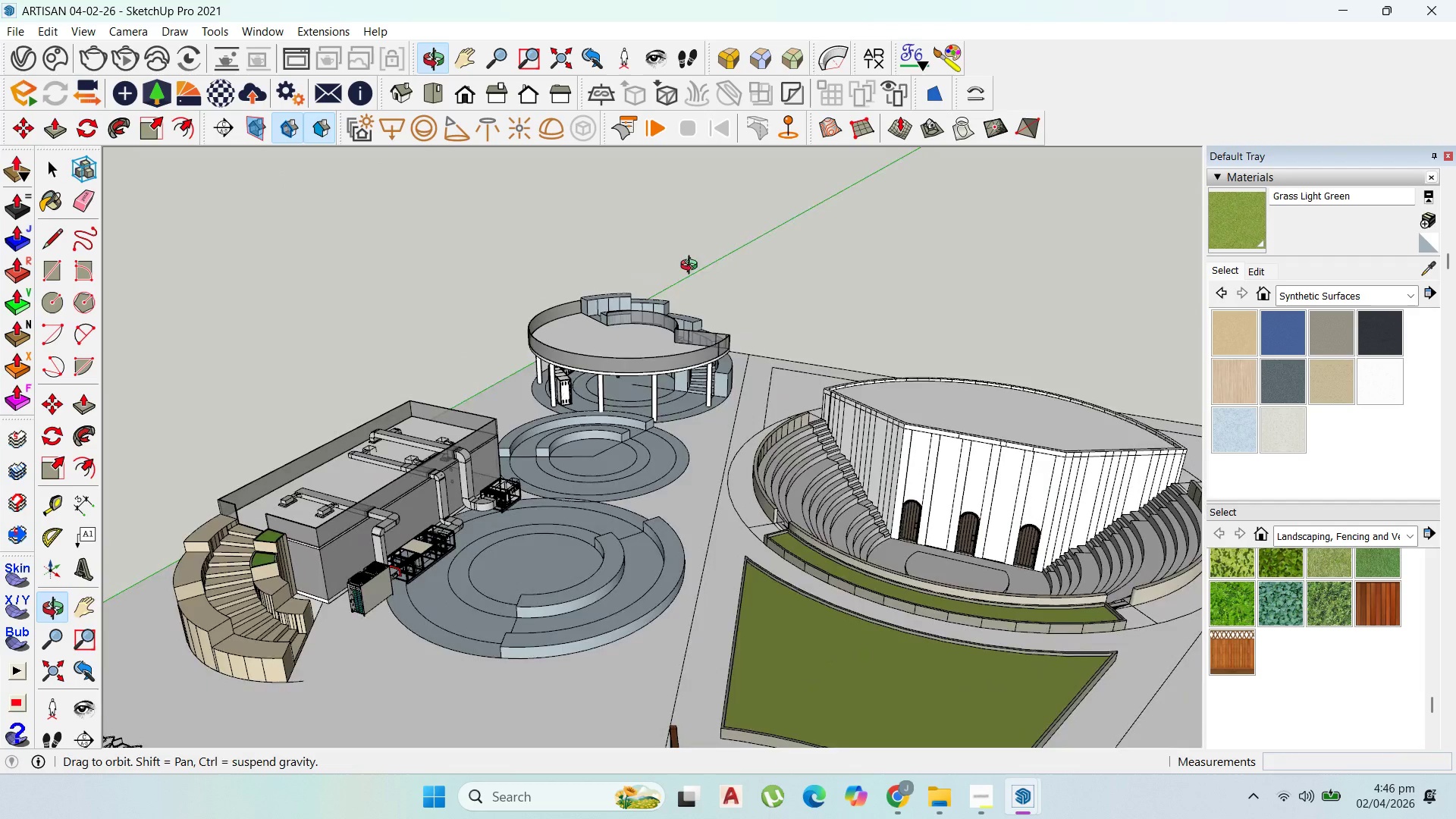 
scroll: coordinate [686, 330], scroll_direction: up, amount: 1.0
 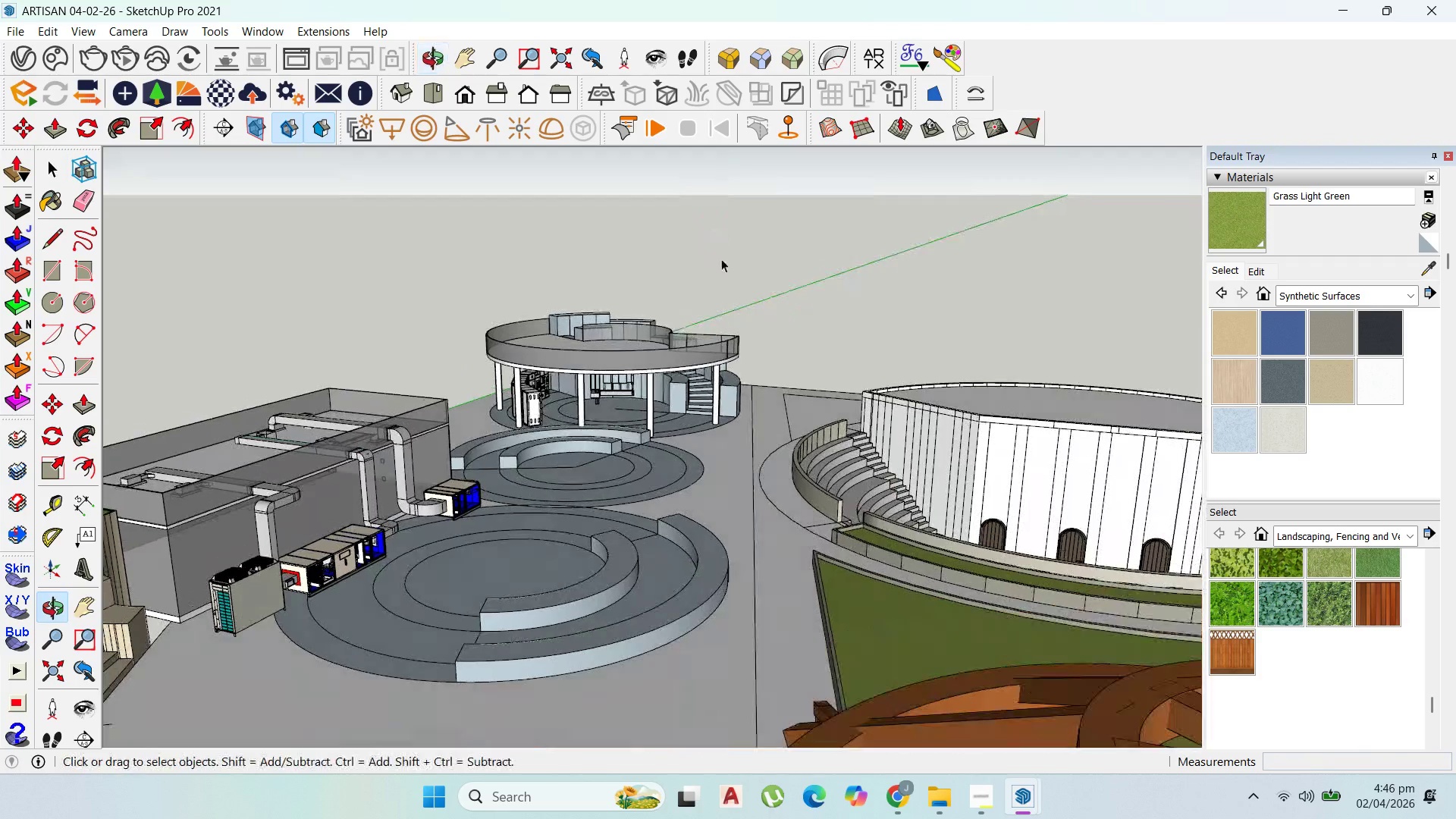 
scroll: coordinate [733, 271], scroll_direction: down, amount: 16.0
 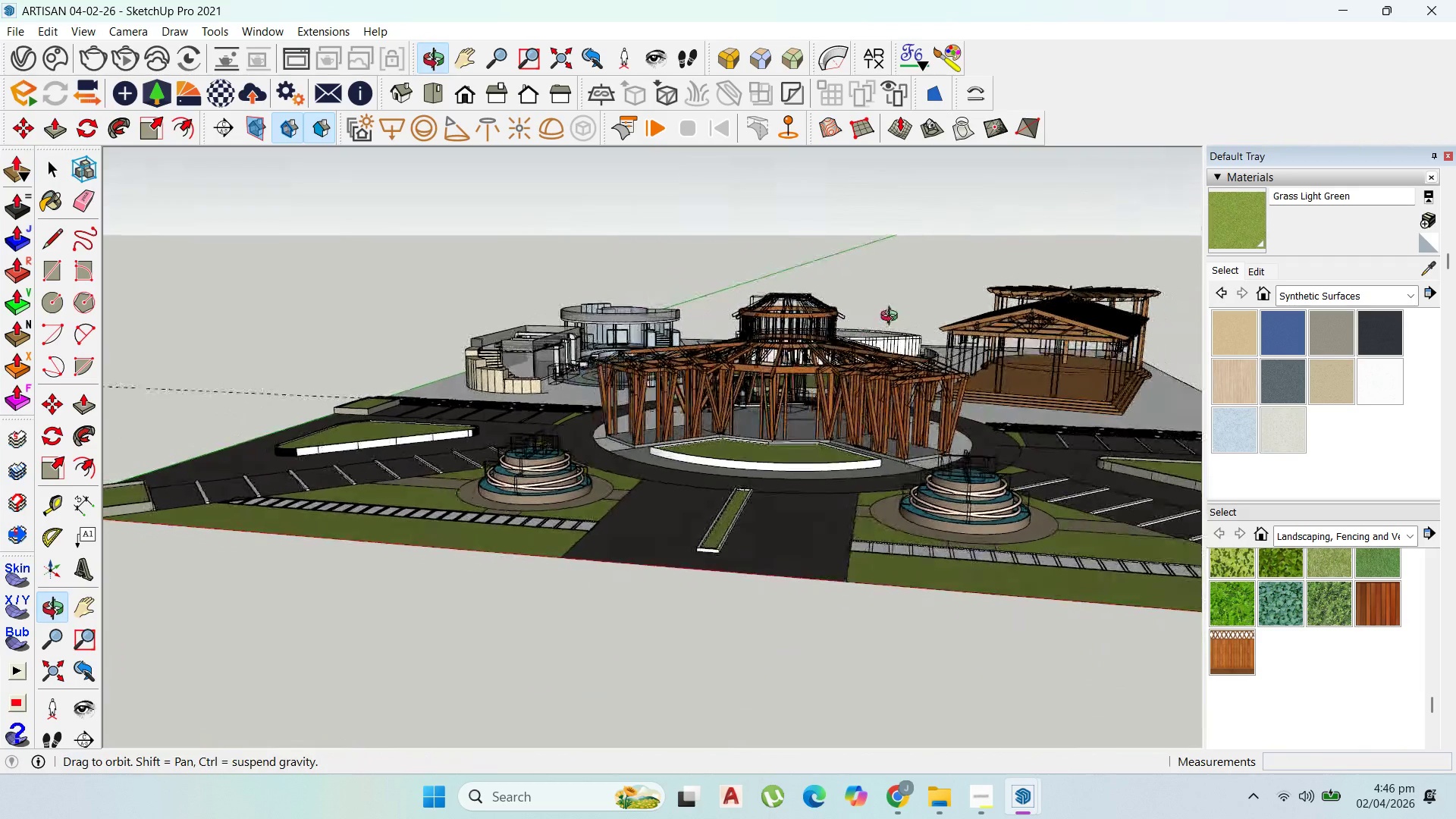 
scroll: coordinate [1028, 539], scroll_direction: up, amount: 7.0
 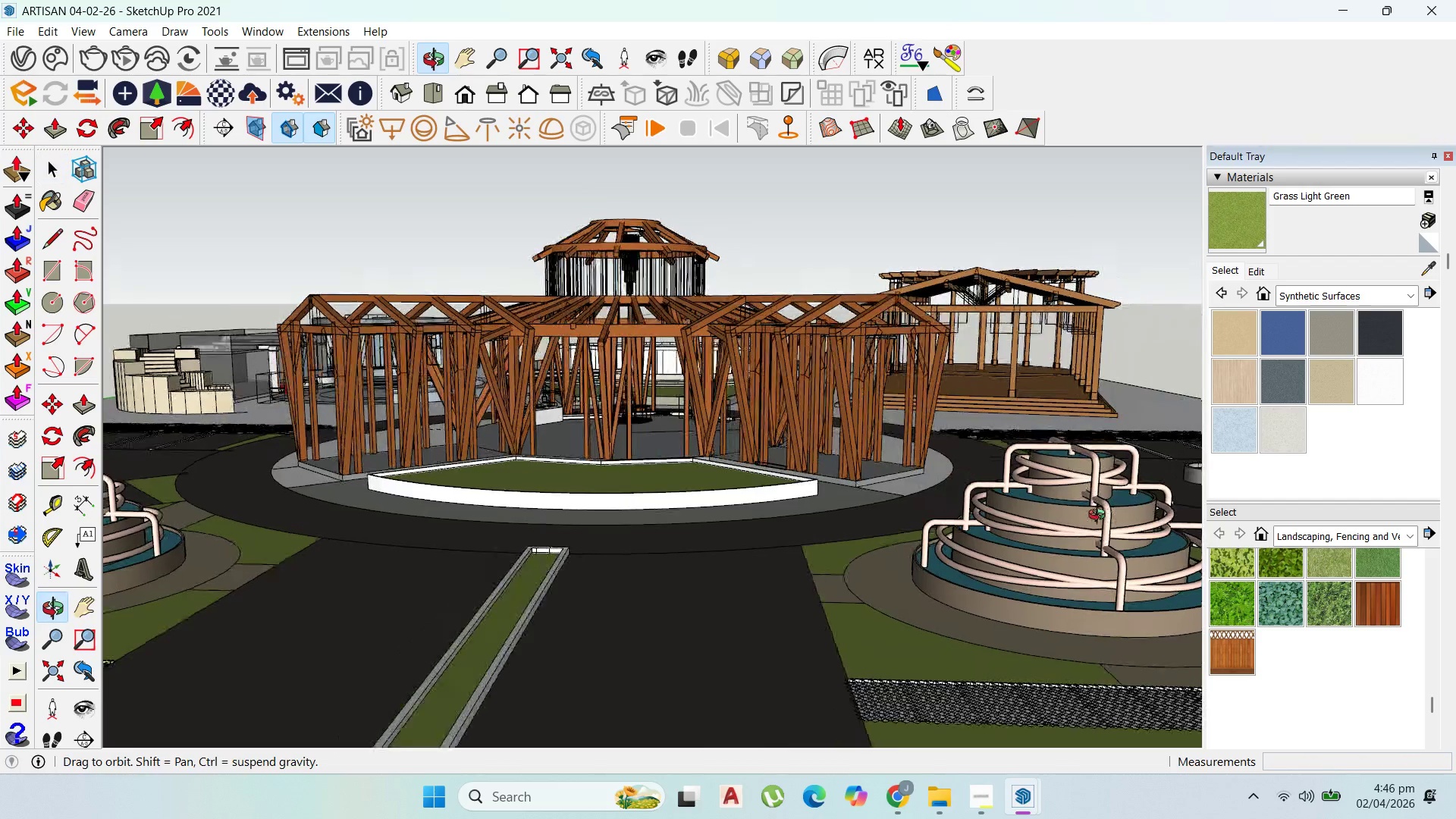 
left_click([851, 496])
 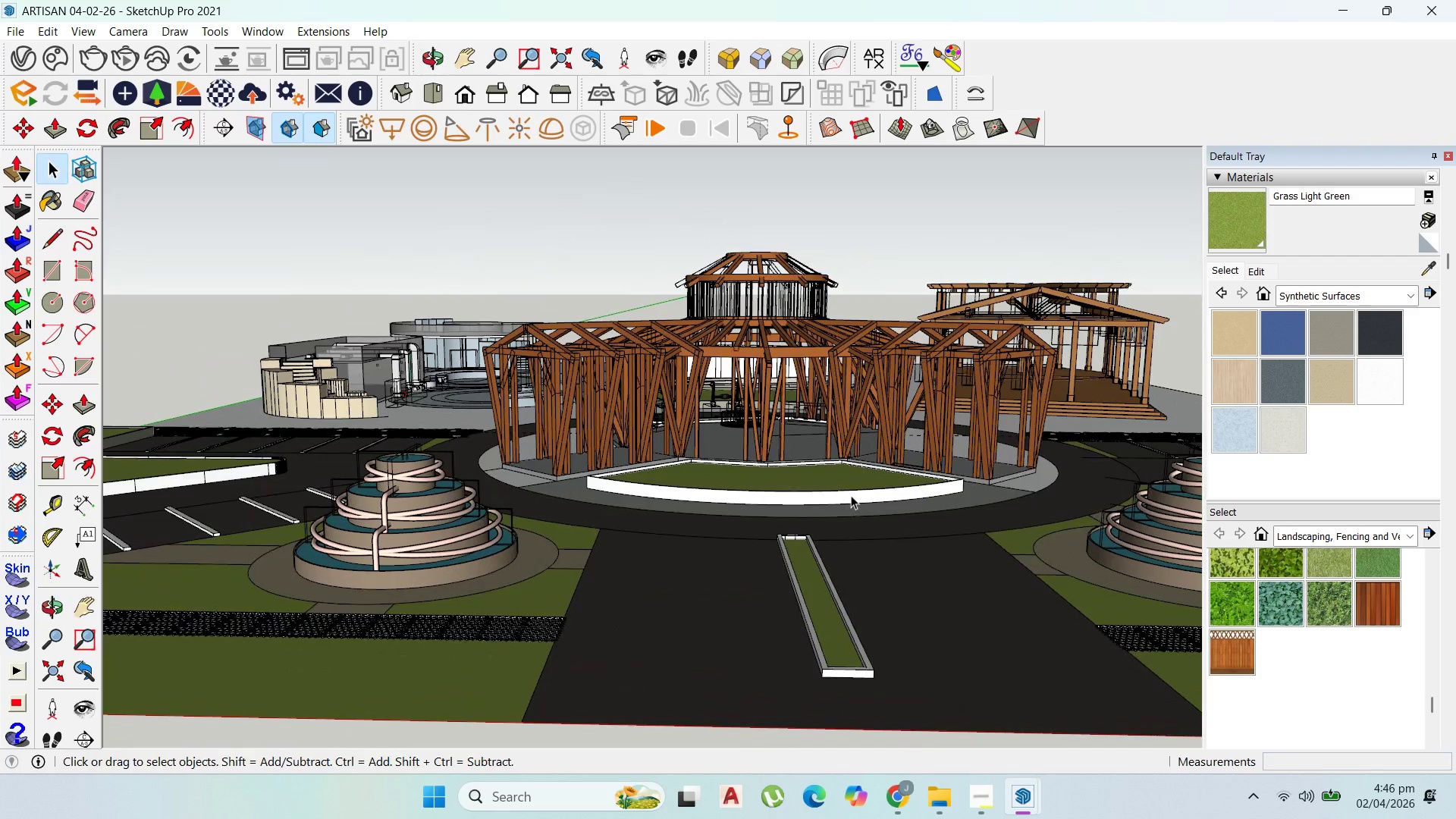 
scroll: coordinate [850, 506], scroll_direction: down, amount: 5.0
 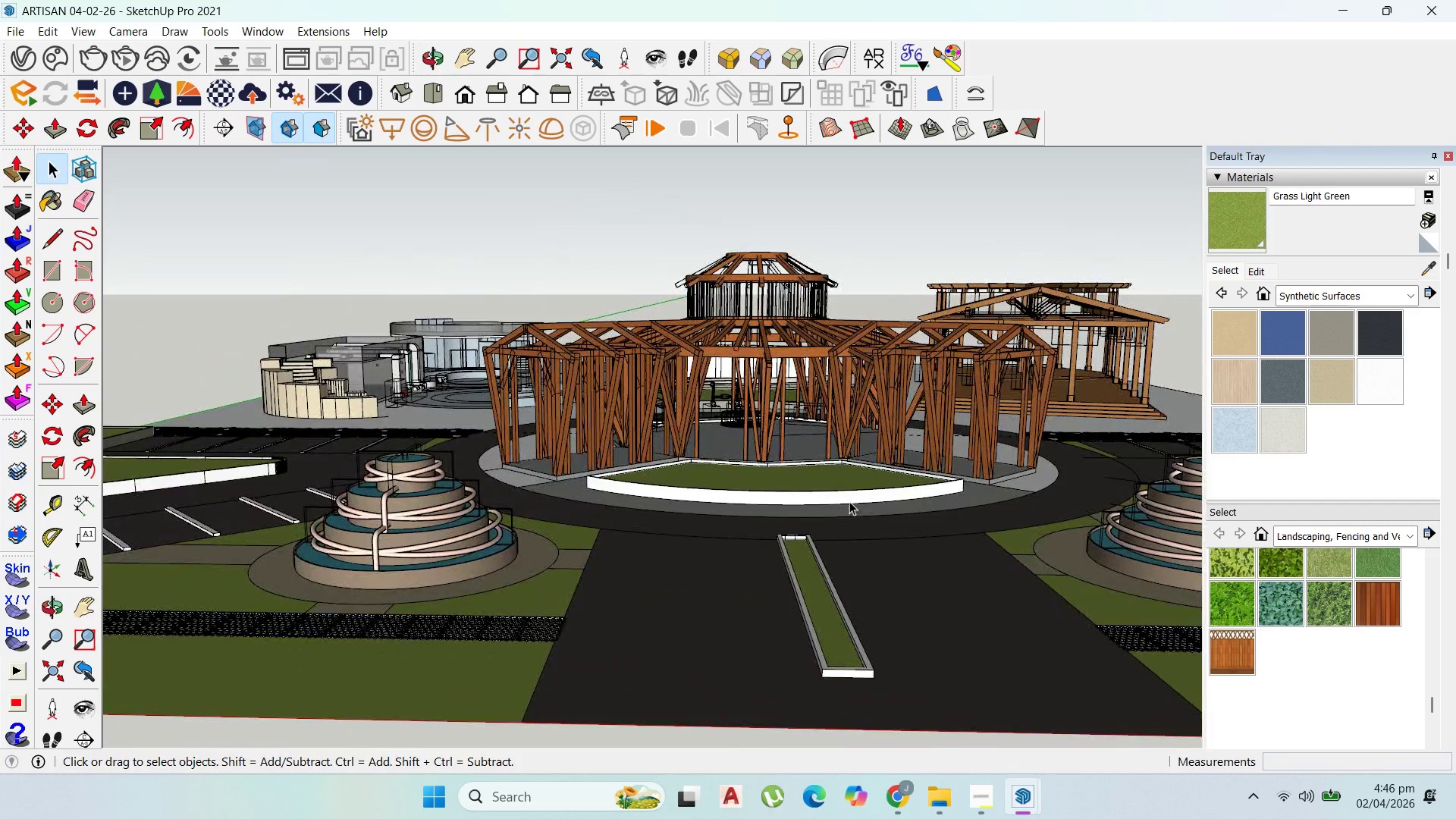 
triple_click([850, 495])
 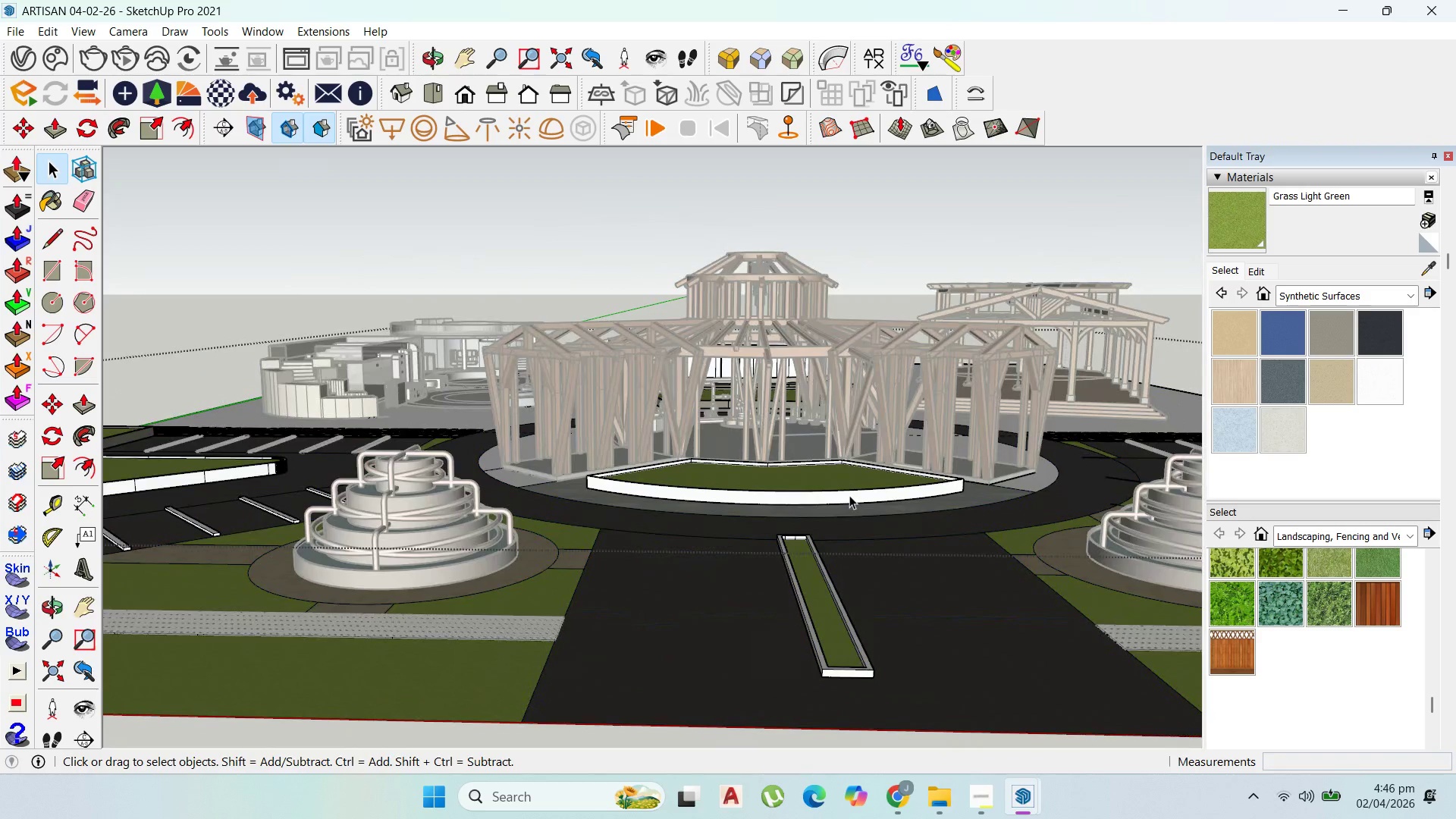 
left_click([849, 495])
 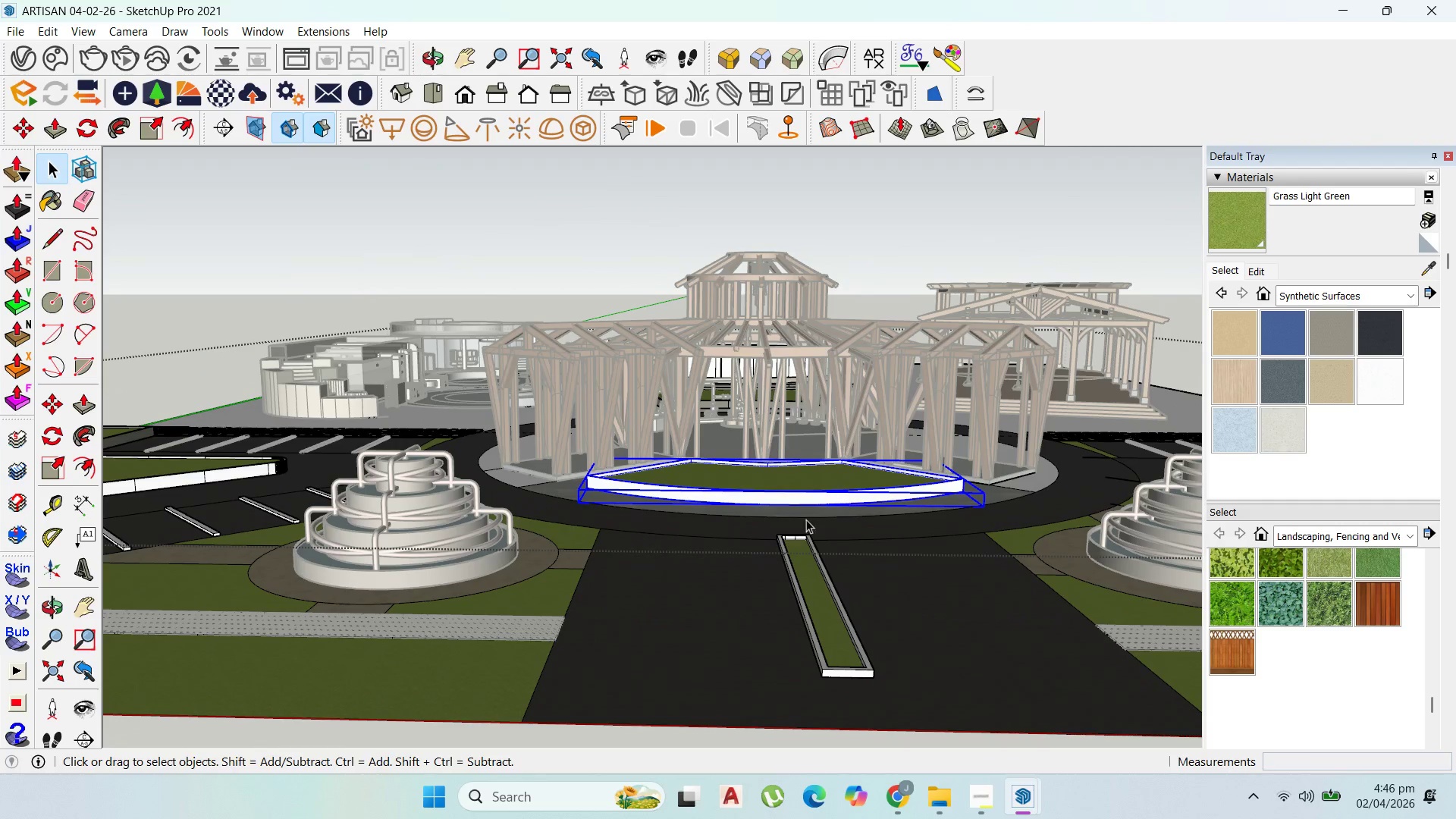 
left_click([980, 785])
 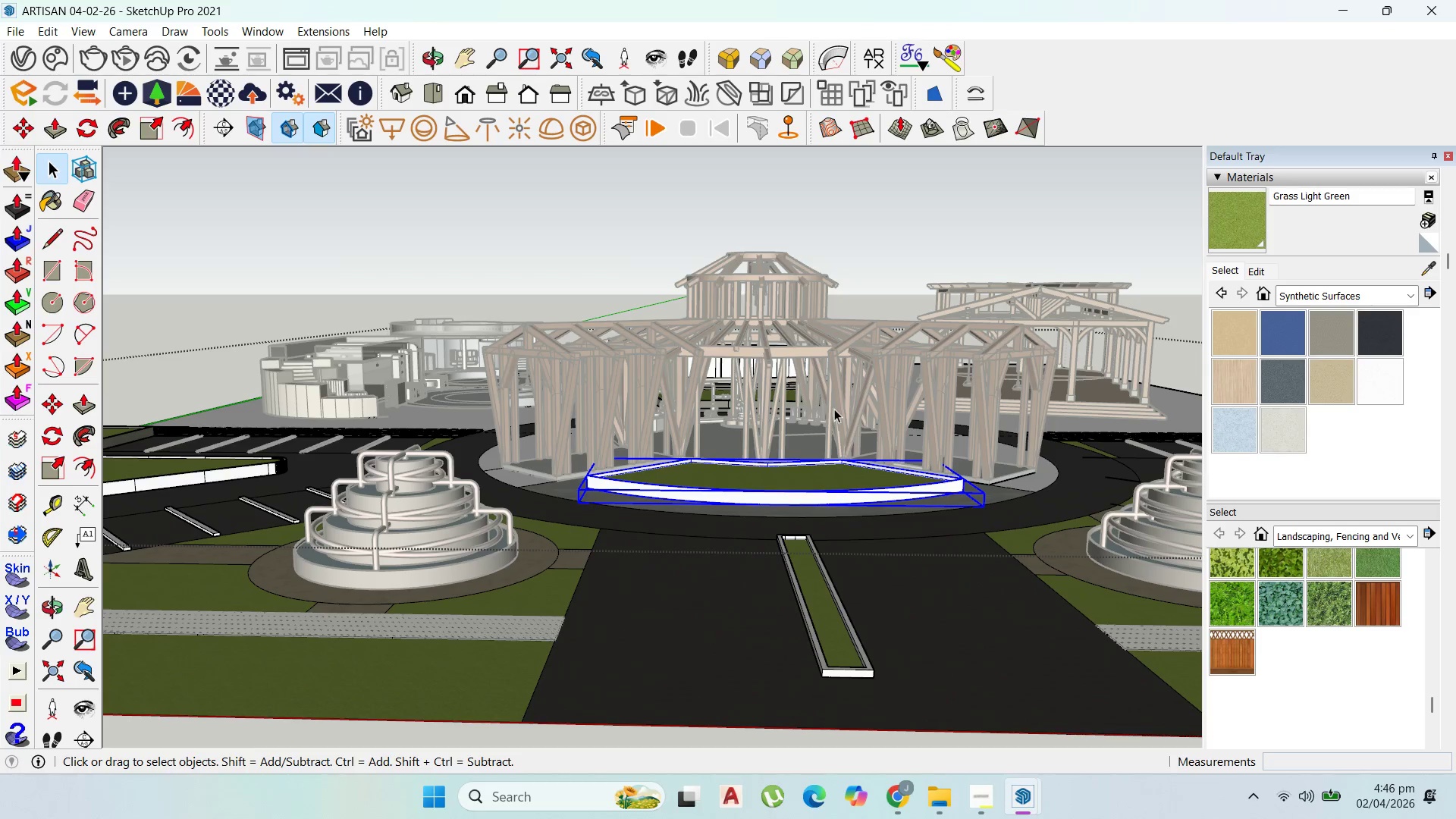 
scroll: coordinate [599, 516], scroll_direction: down, amount: 2.0
 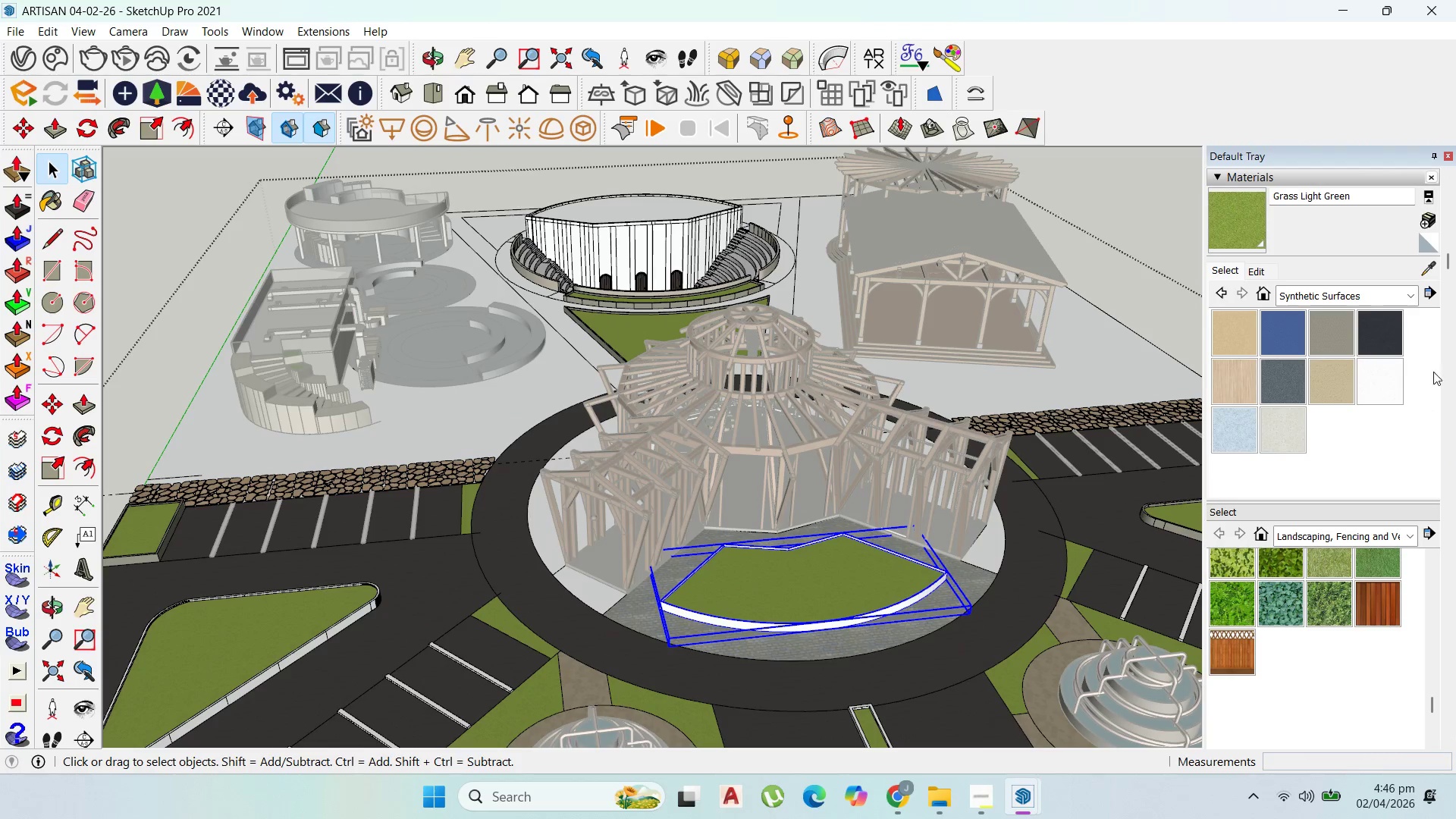 
left_click([1432, 265])
 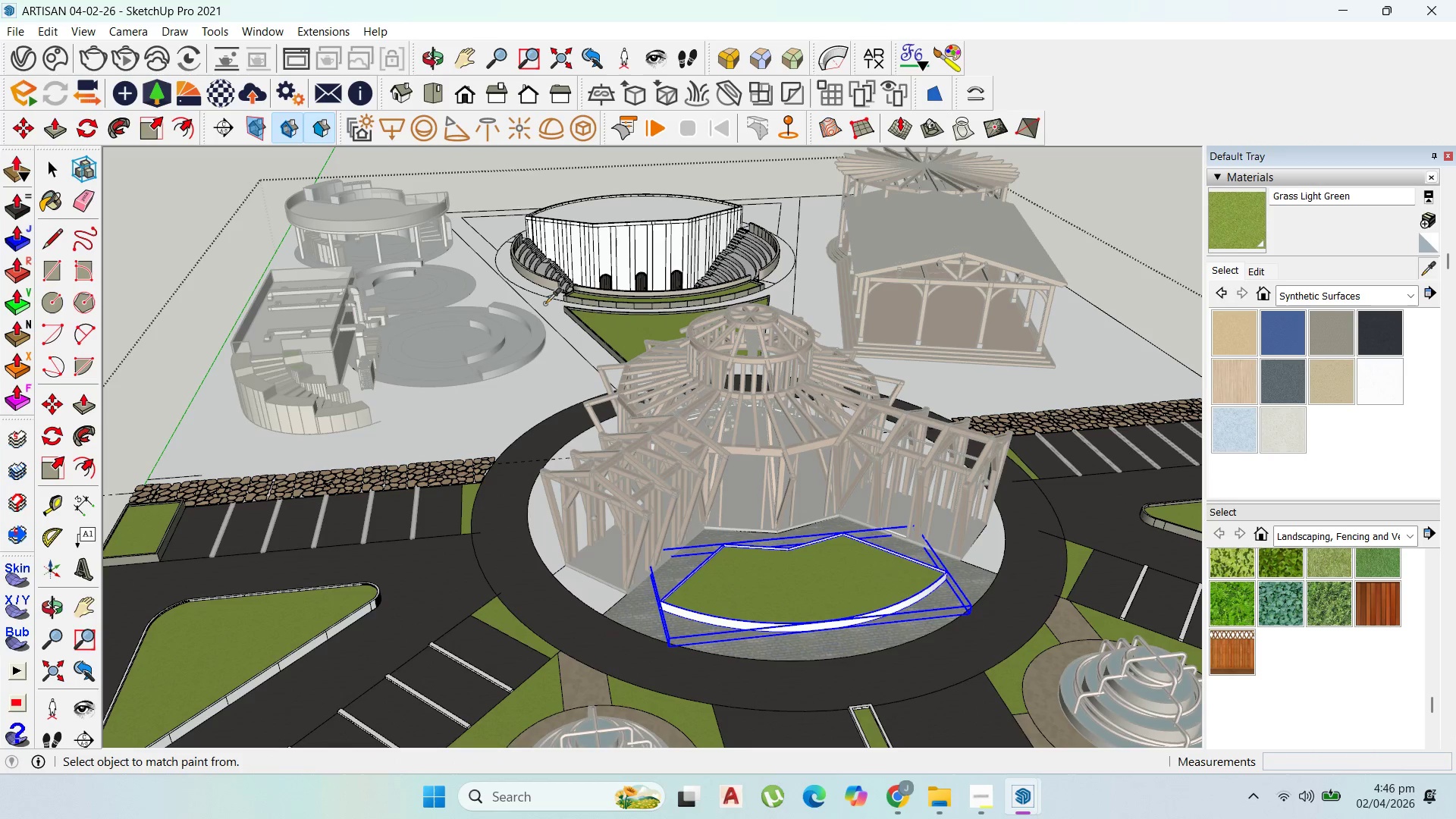 
left_click([533, 285])
 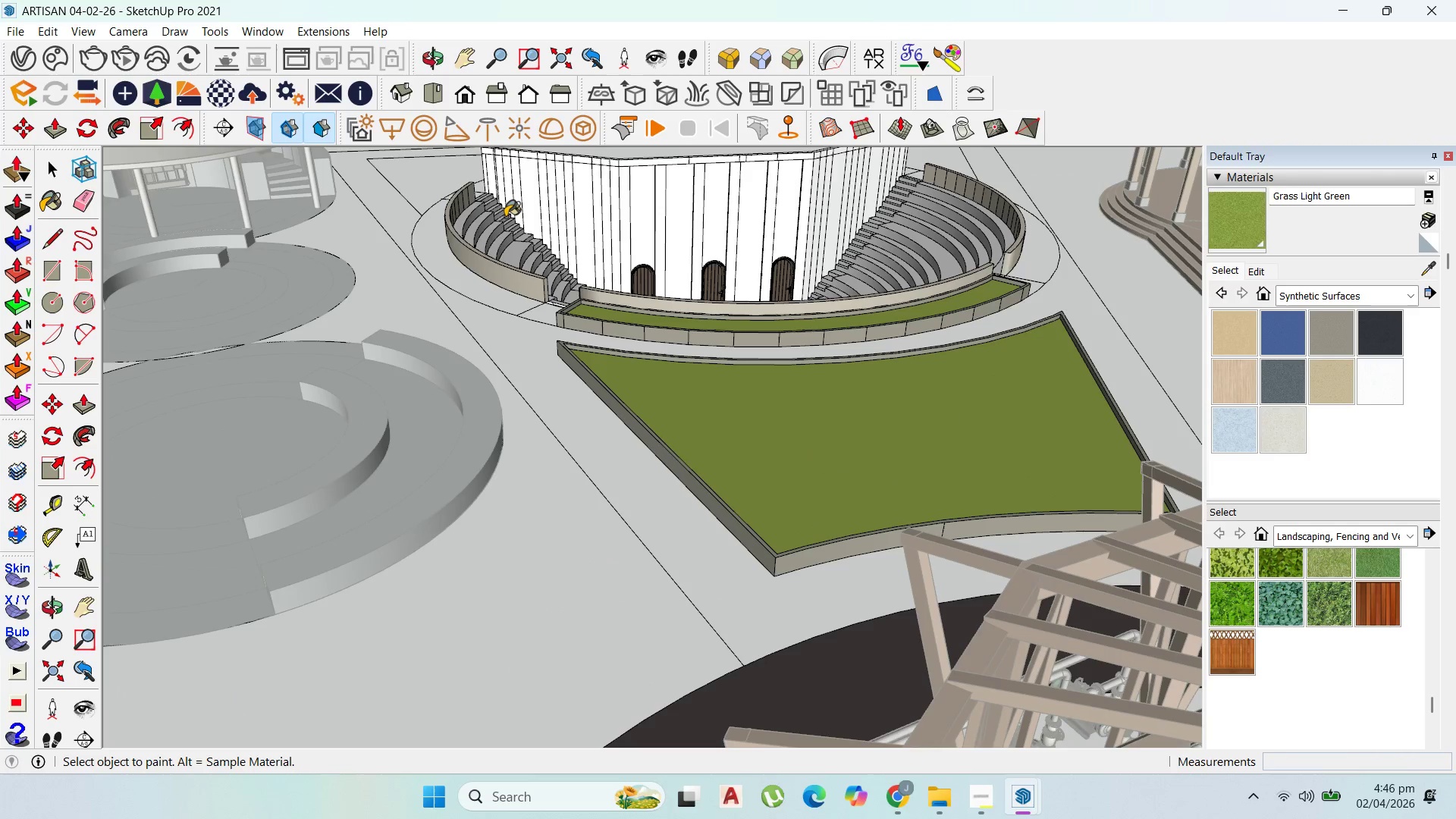 
scroll: coordinate [531, 267], scroll_direction: up, amount: 14.0
 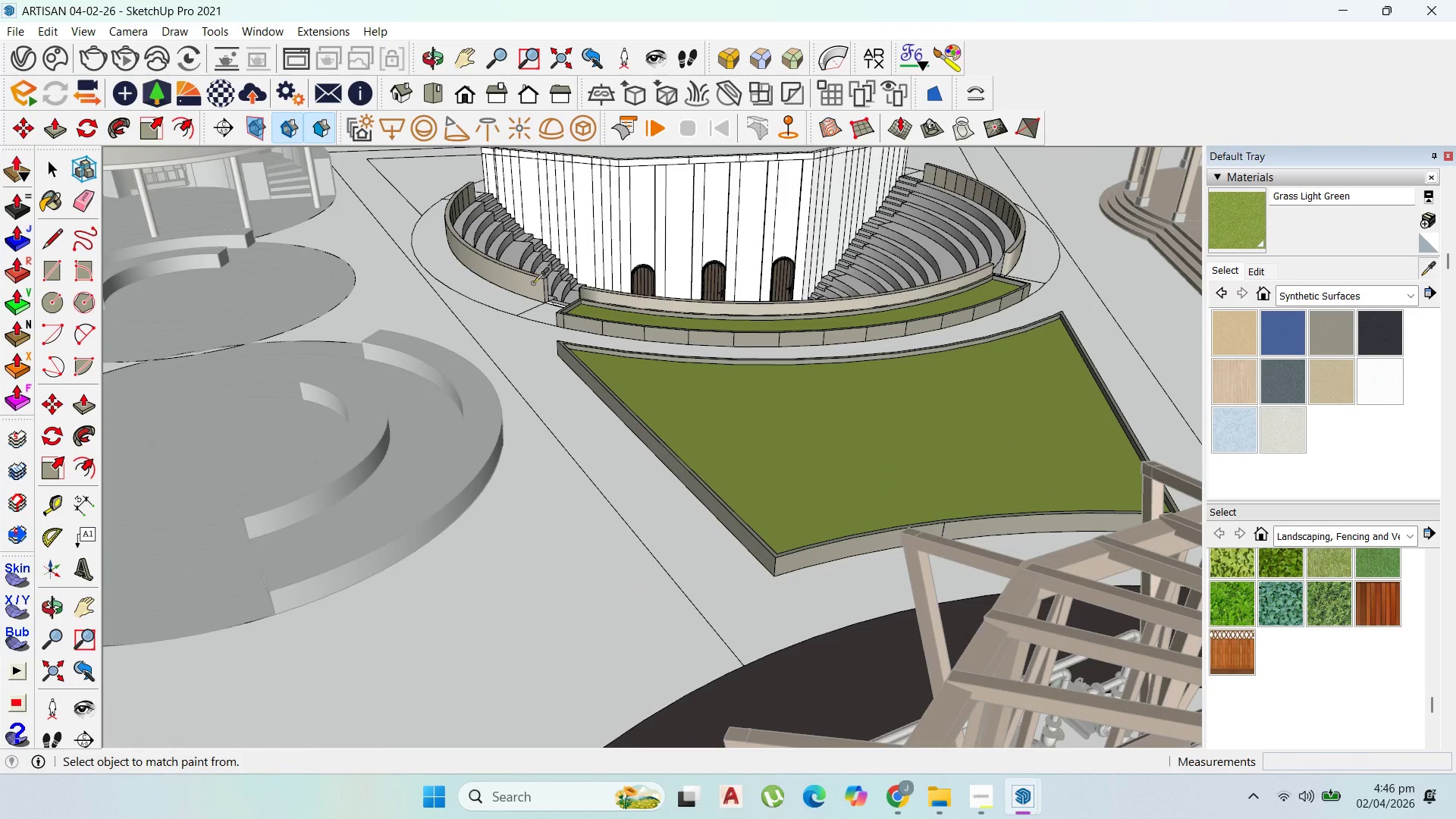 
scroll: coordinate [558, 255], scroll_direction: down, amount: 17.0
 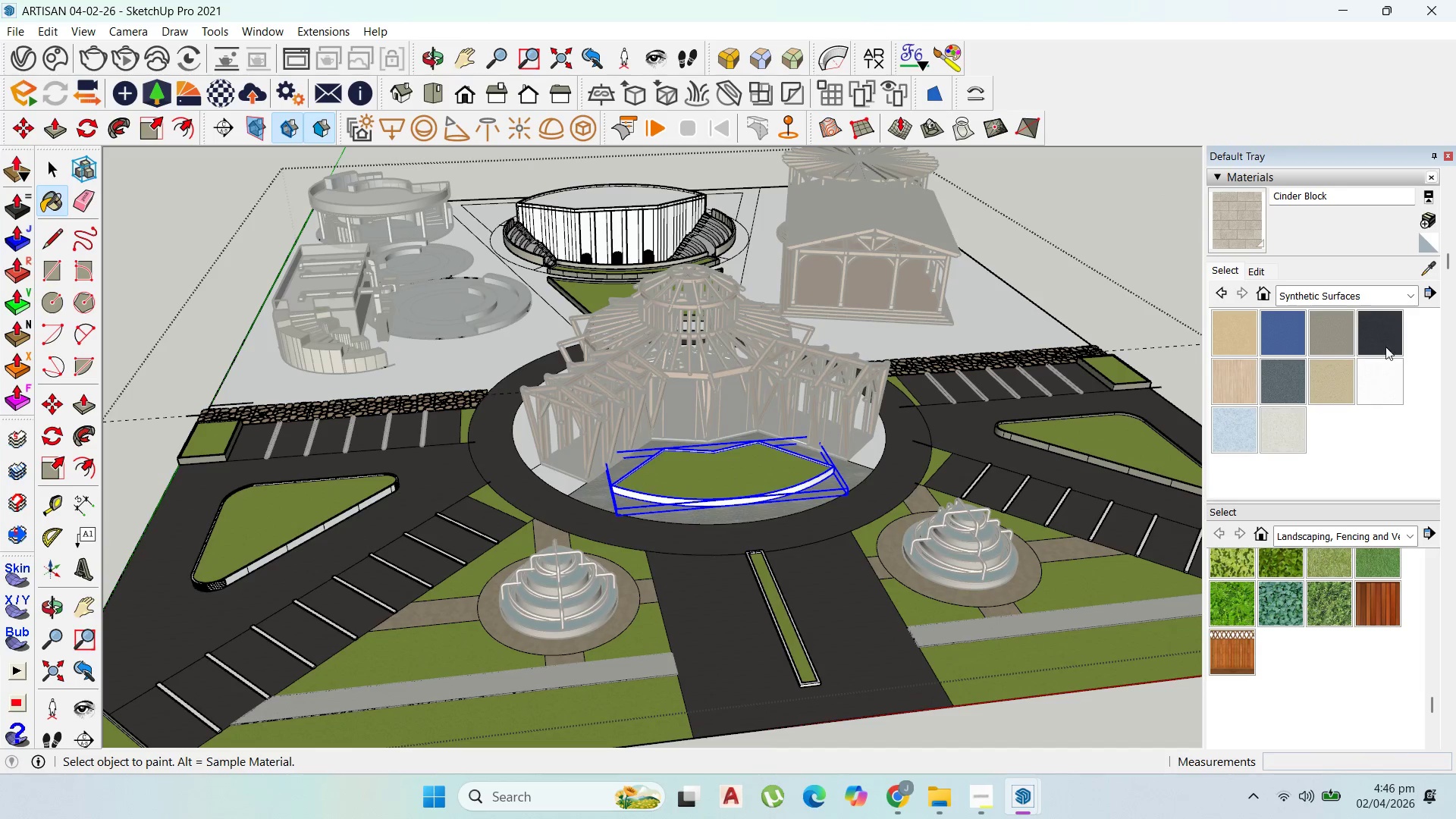 
left_click([1426, 278])
 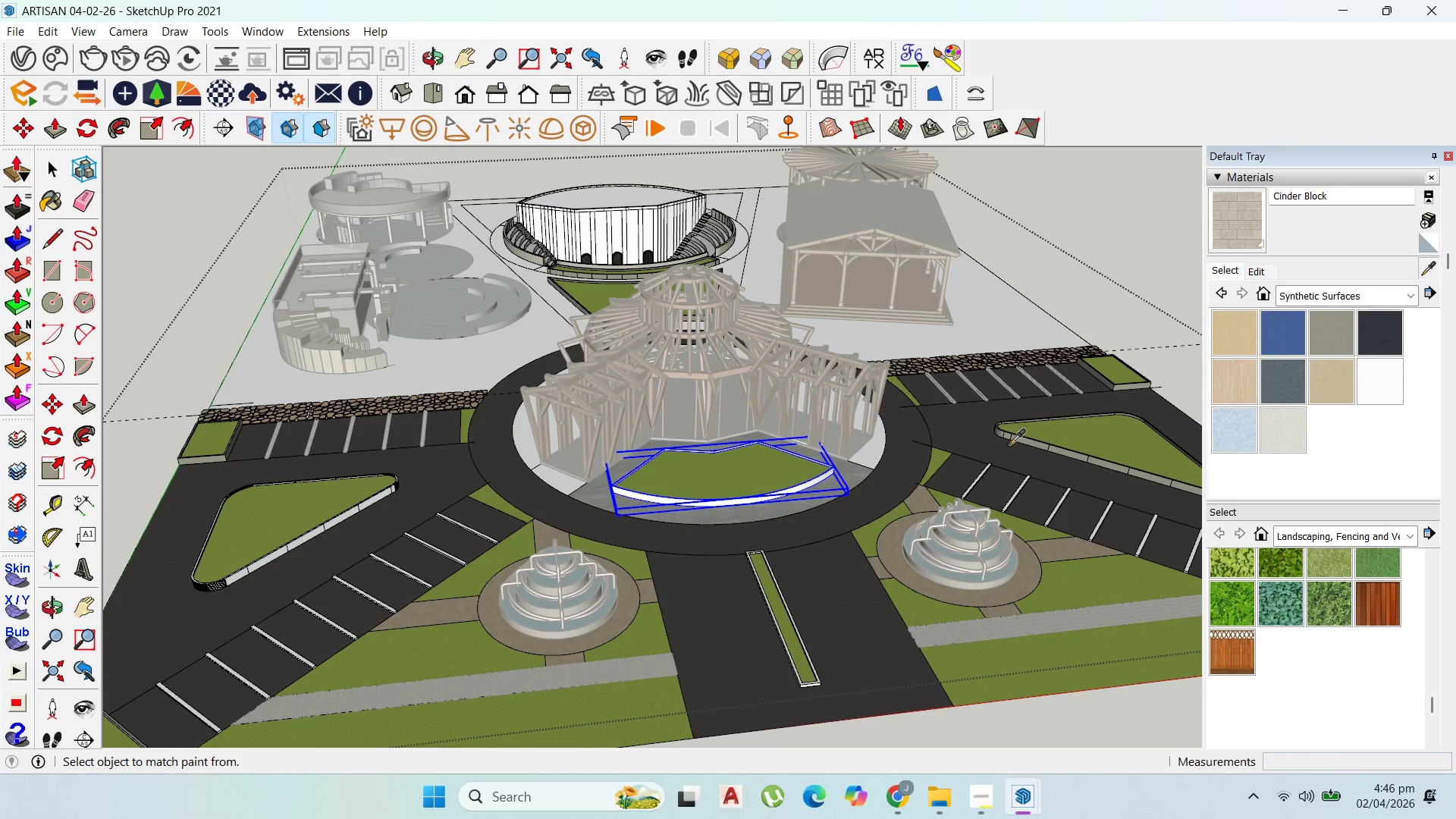 
scroll: coordinate [1029, 441], scroll_direction: up, amount: 3.0
 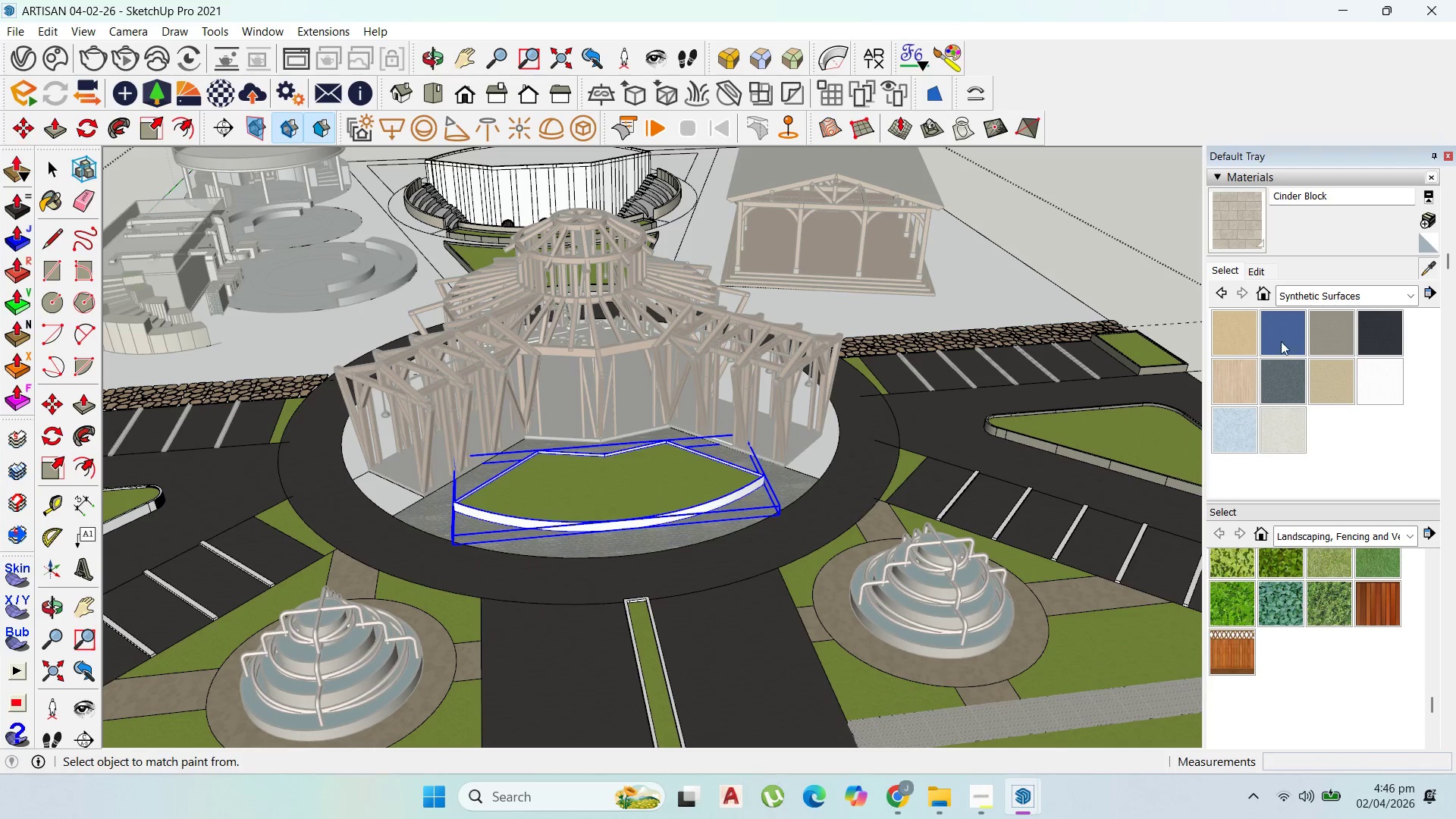 
left_click([1328, 324])
 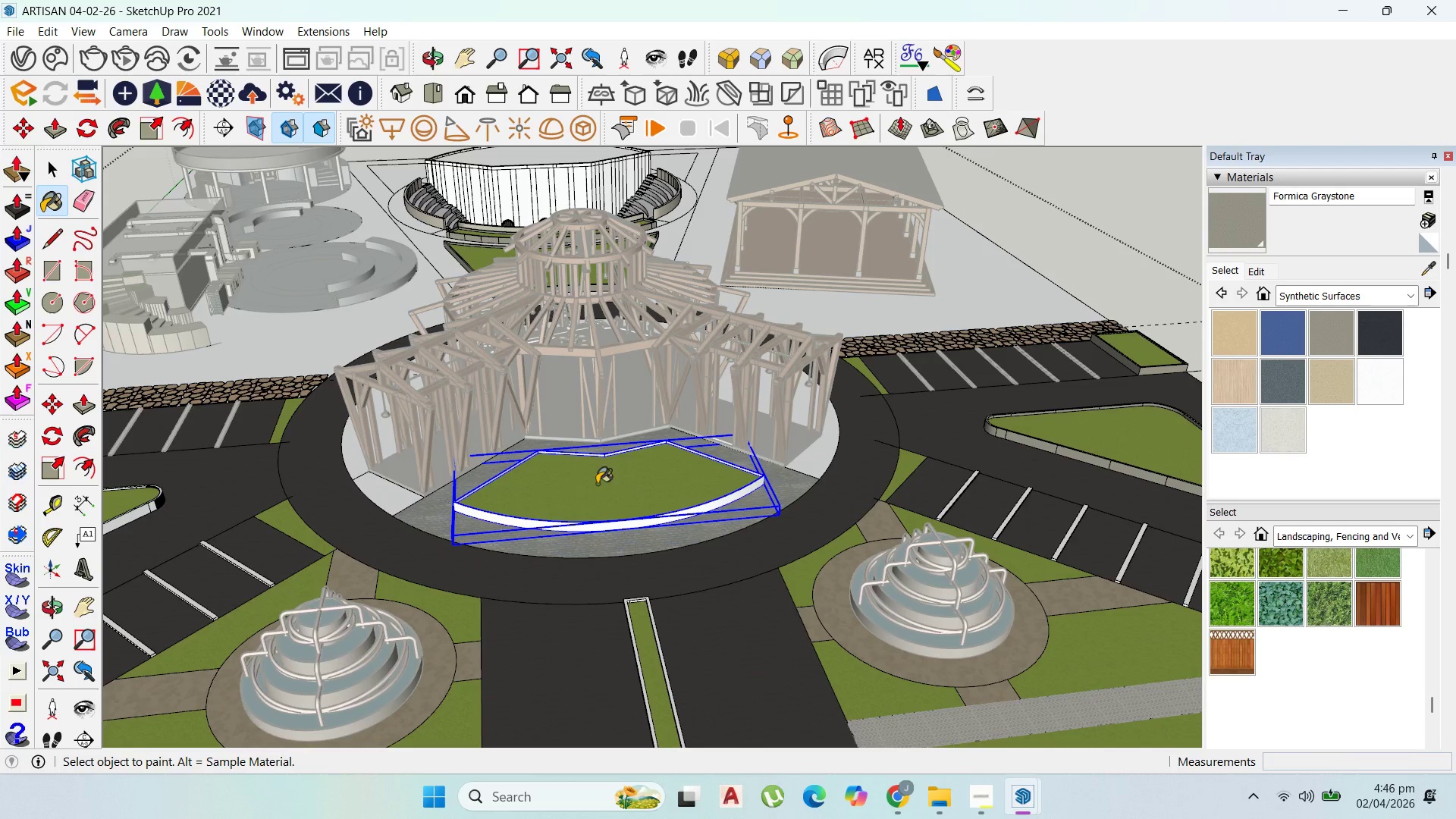 
scroll: coordinate [626, 518], scroll_direction: up, amount: 3.0
 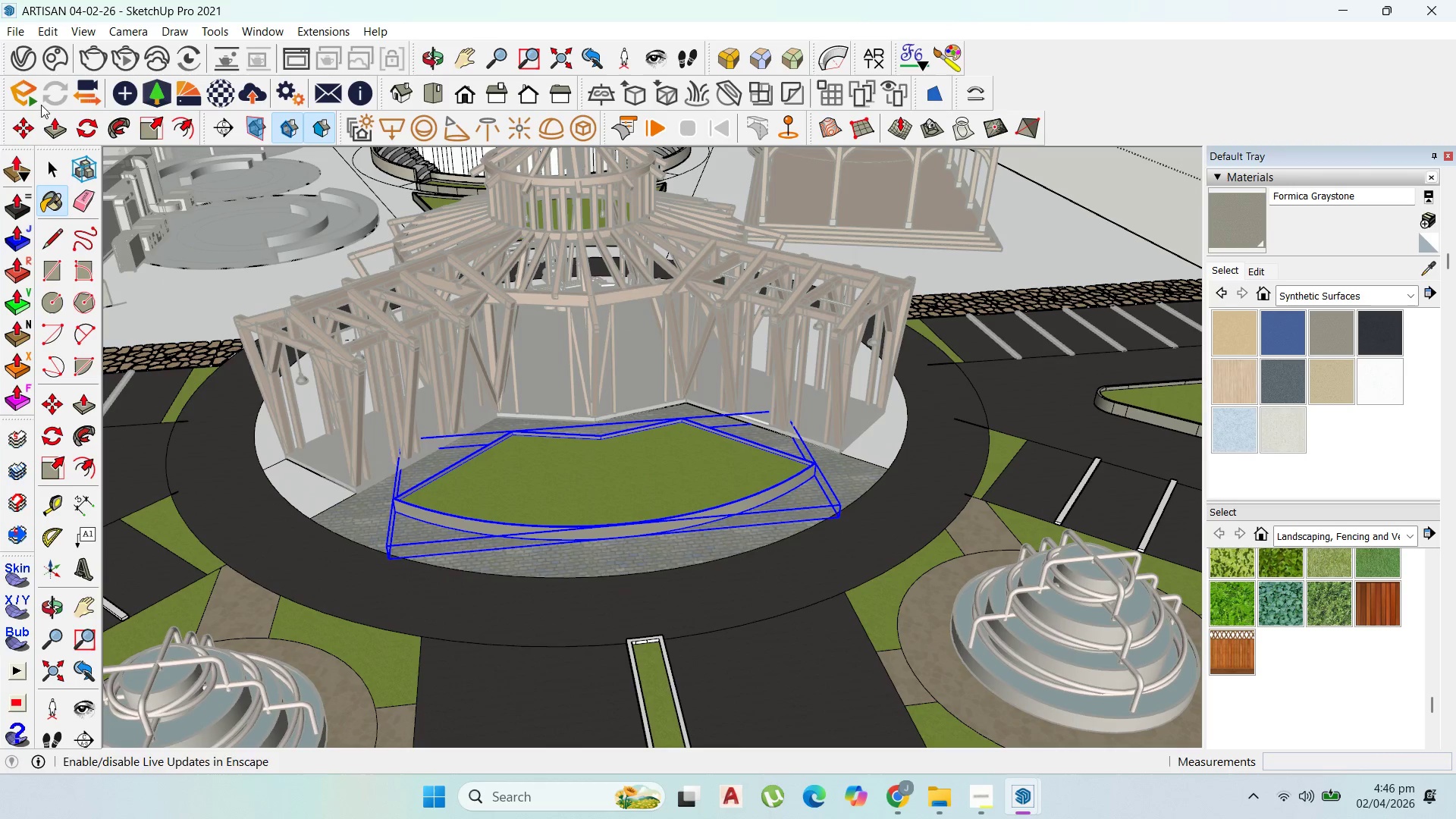 
left_click([58, 165])
 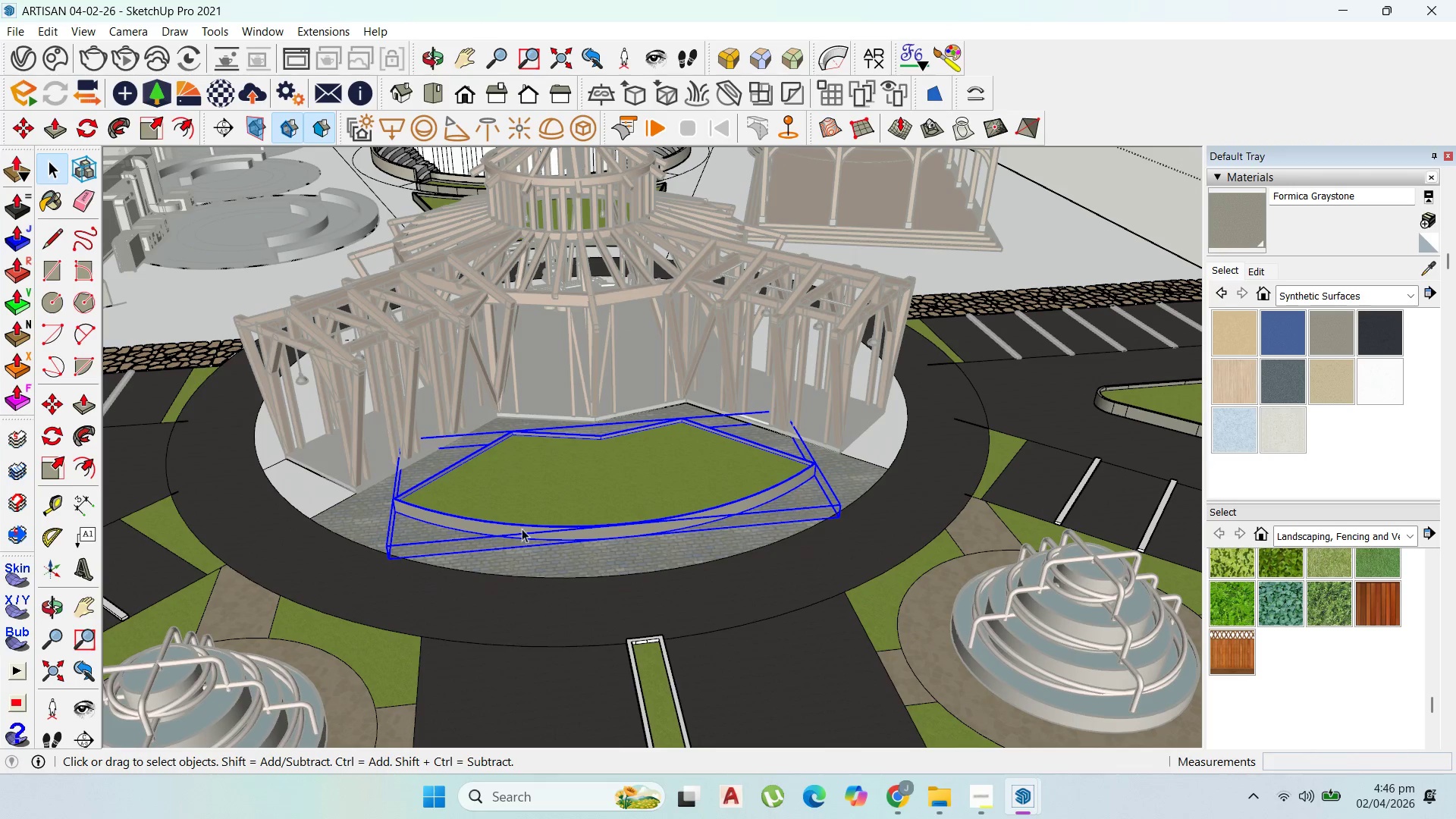 
key(Escape)
 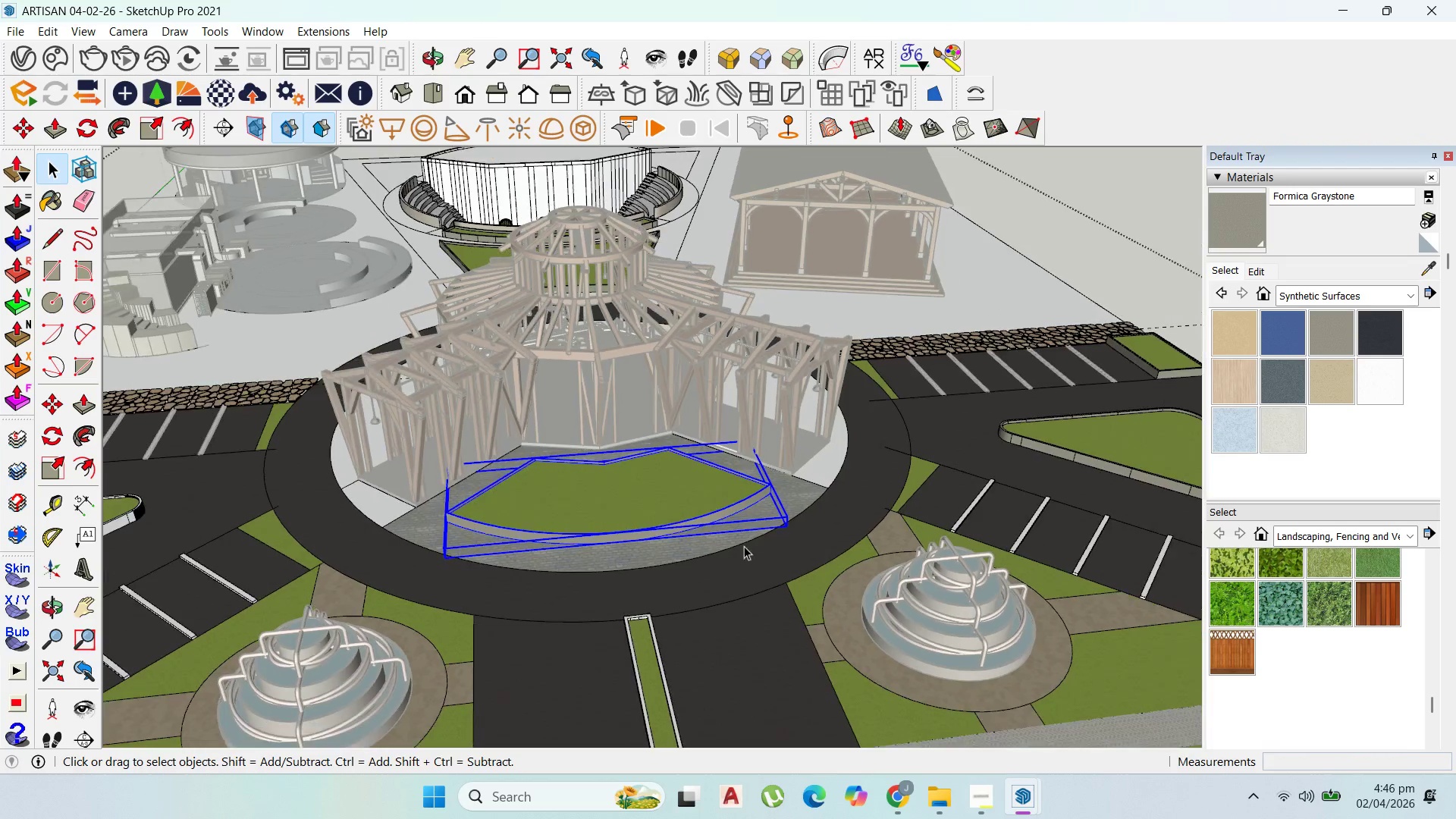 
key(Escape)
 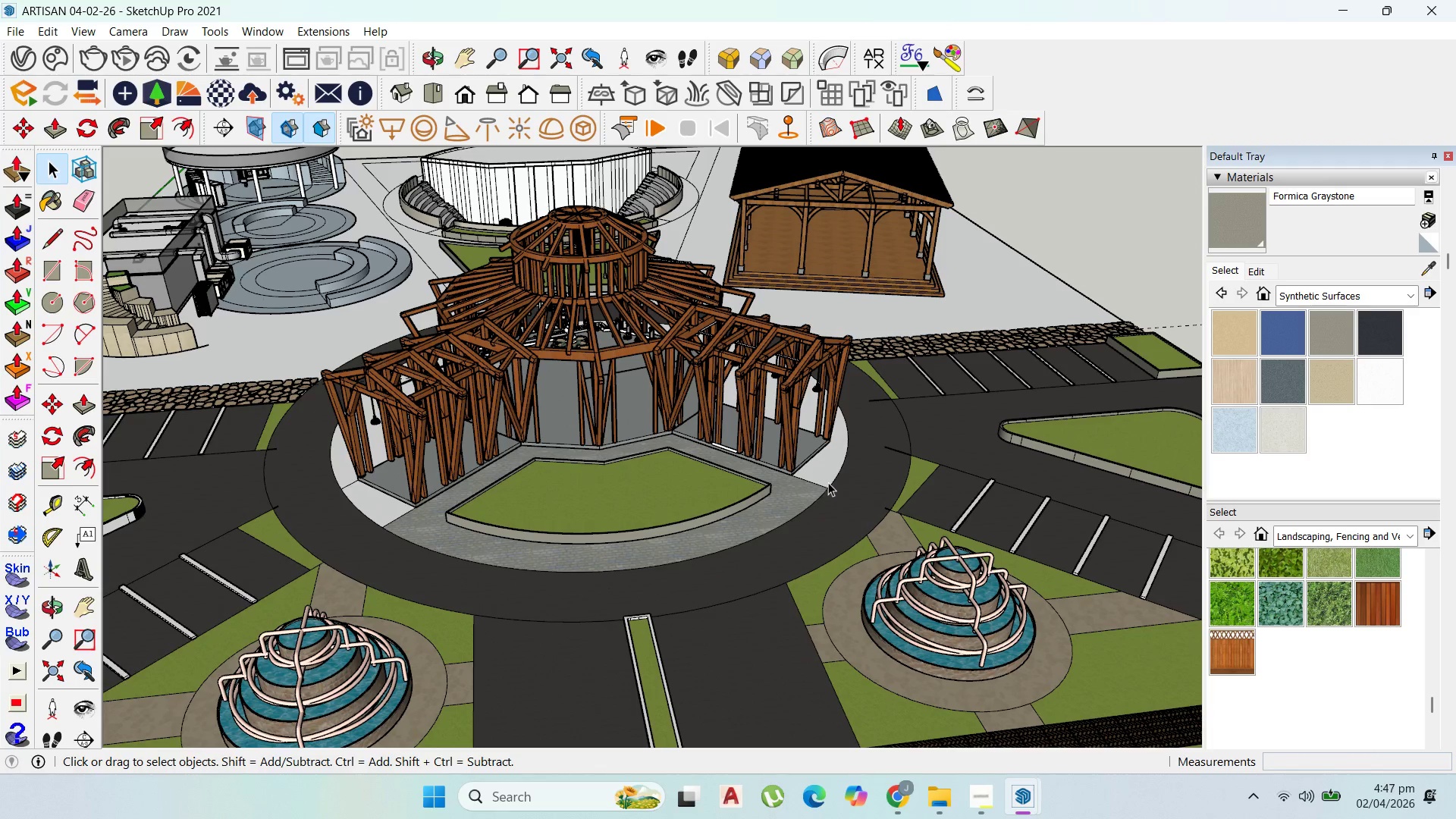 
scroll: coordinate [718, 552], scroll_direction: down, amount: 7.0
 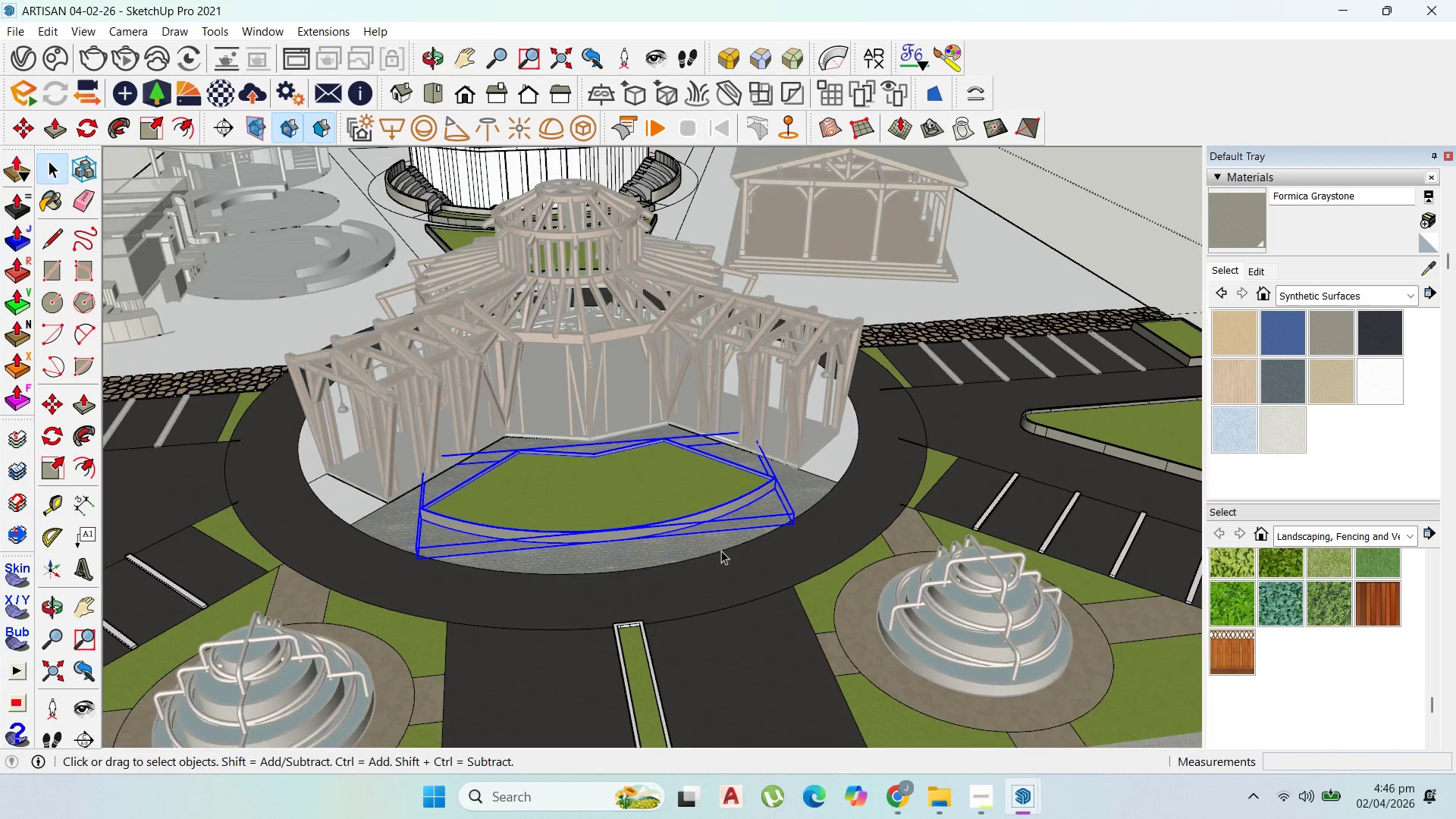 
double_click([827, 474])
 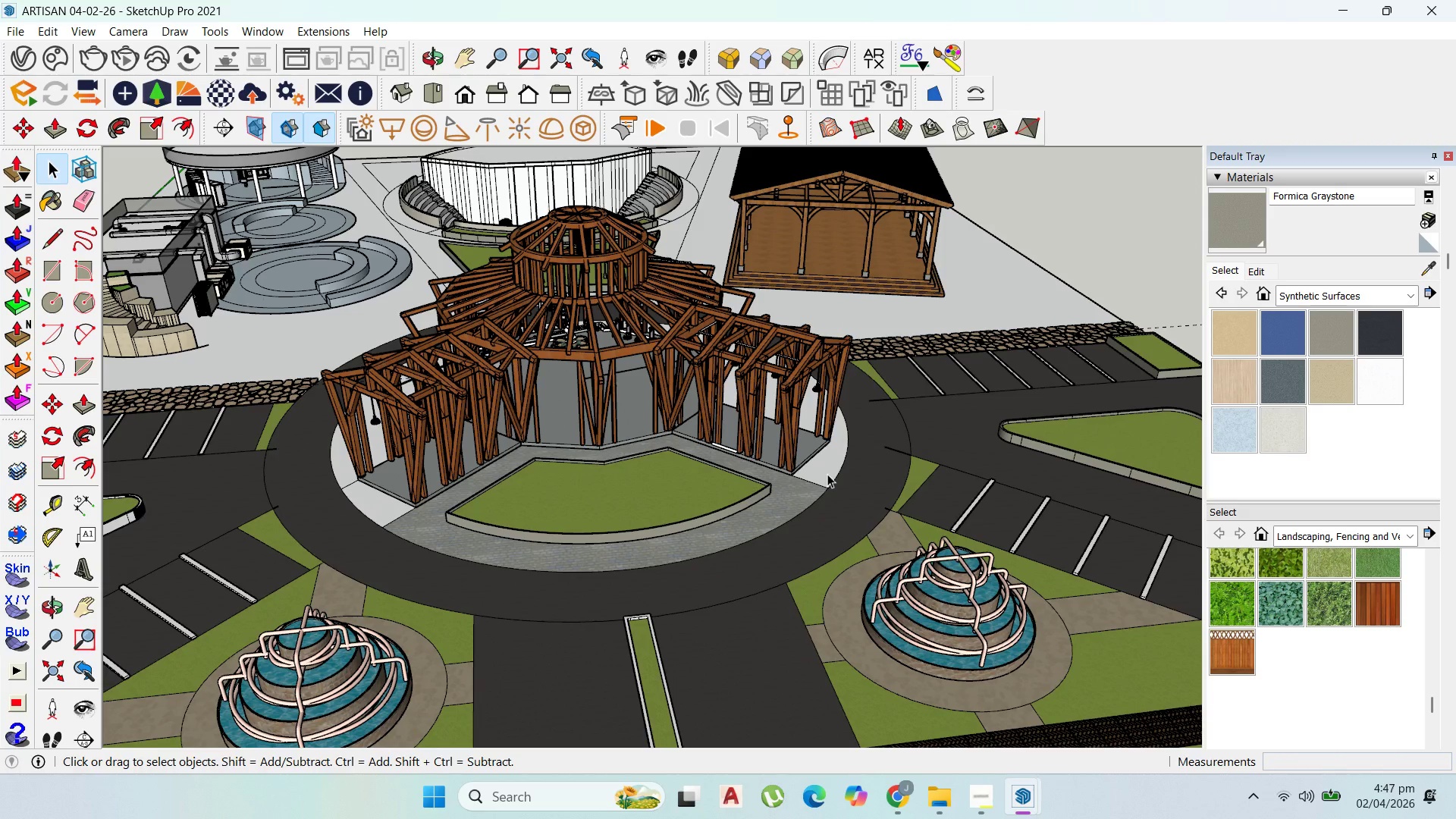 
triple_click([827, 474])
 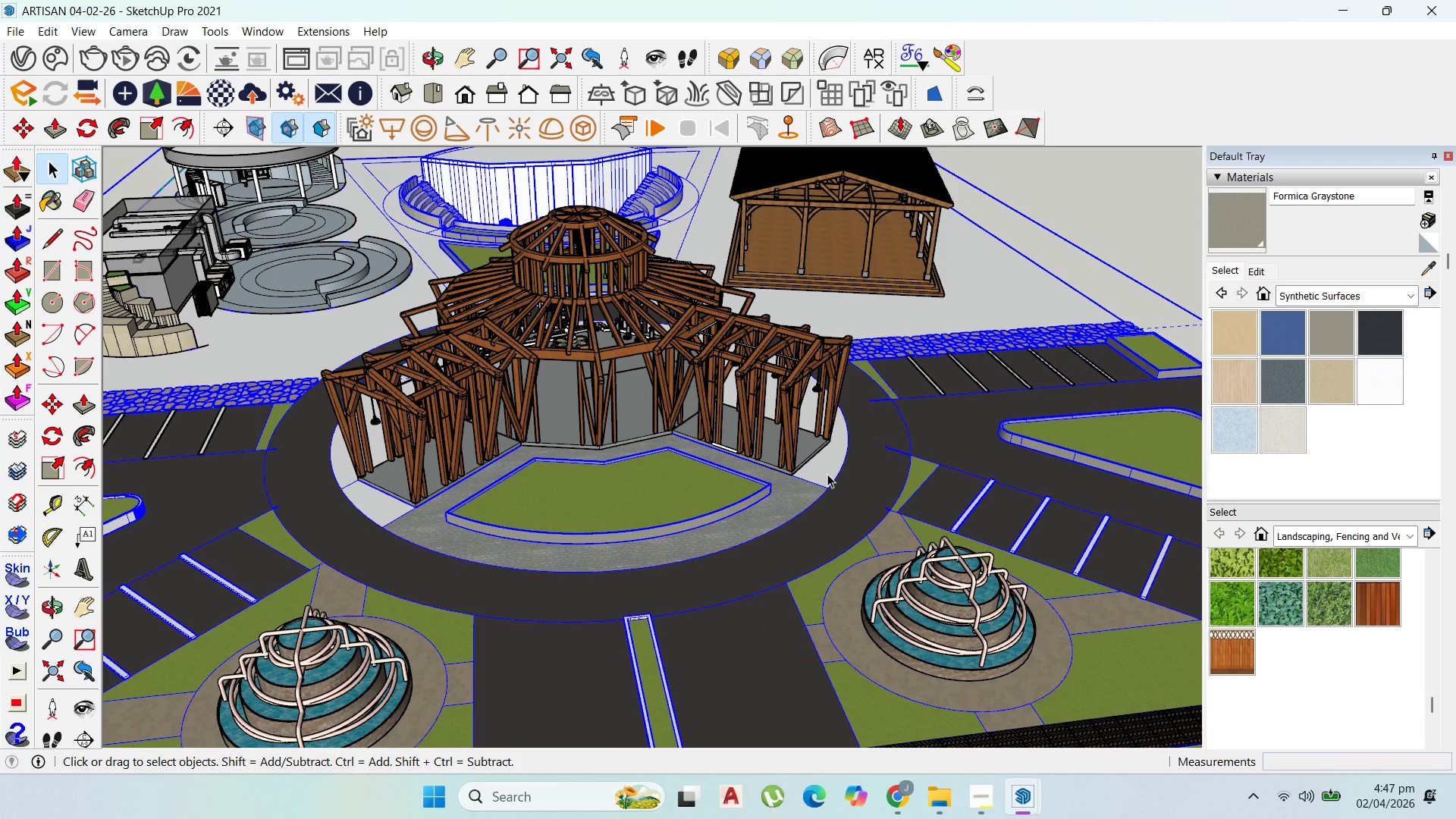 
triple_click([827, 474])
 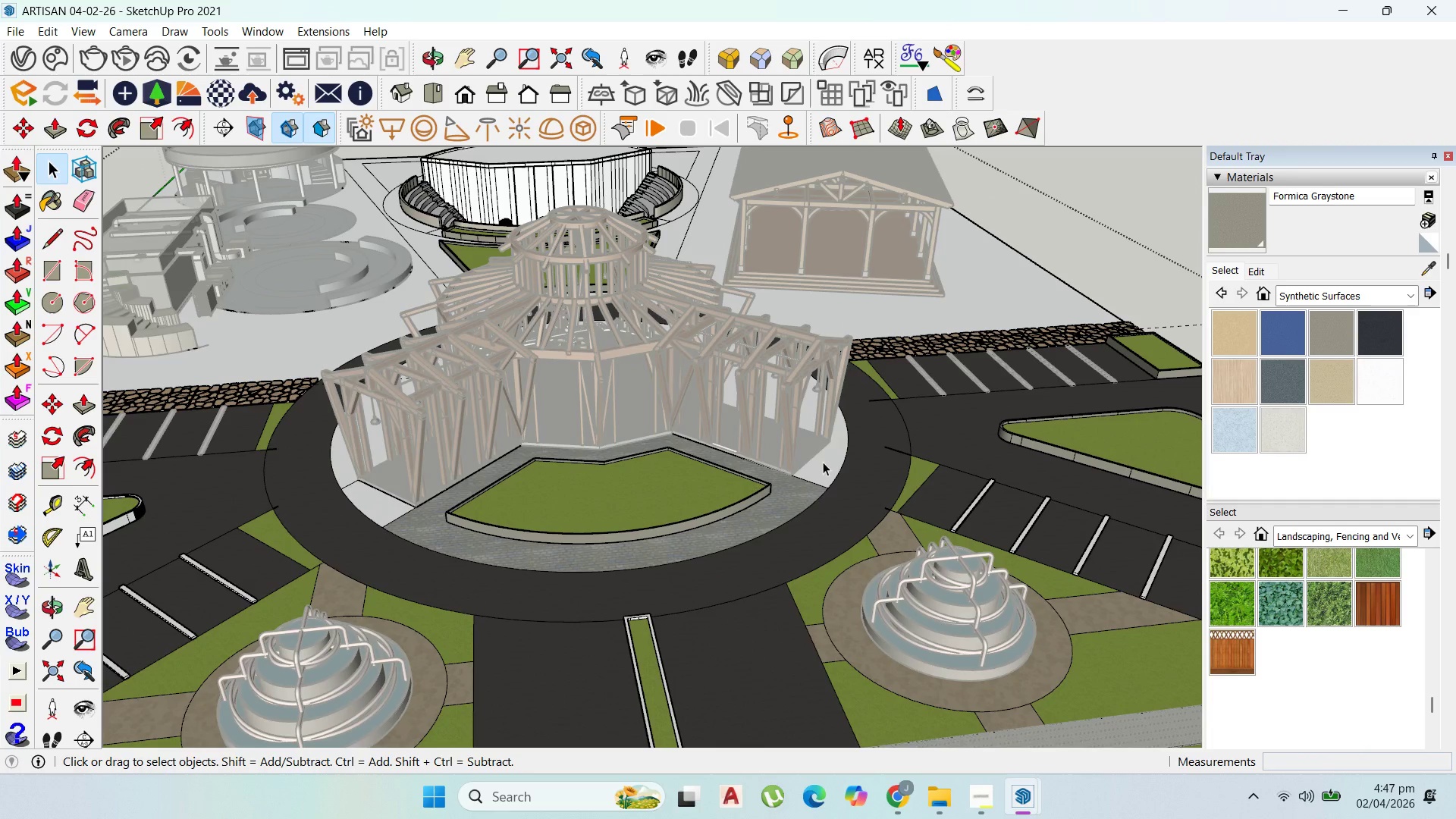 
scroll: coordinate [876, 460], scroll_direction: up, amount: 16.0
 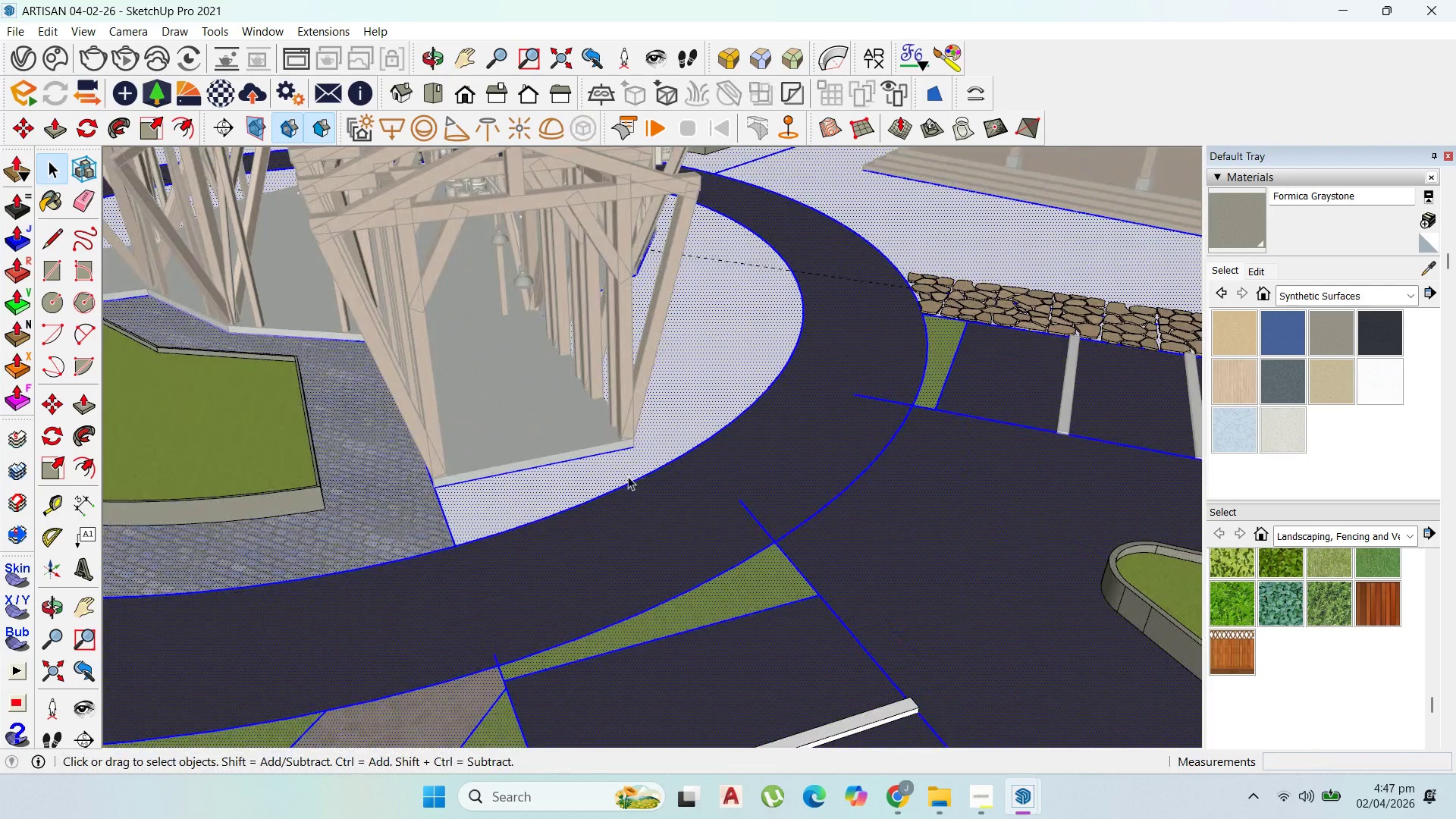 
left_click([619, 469])
 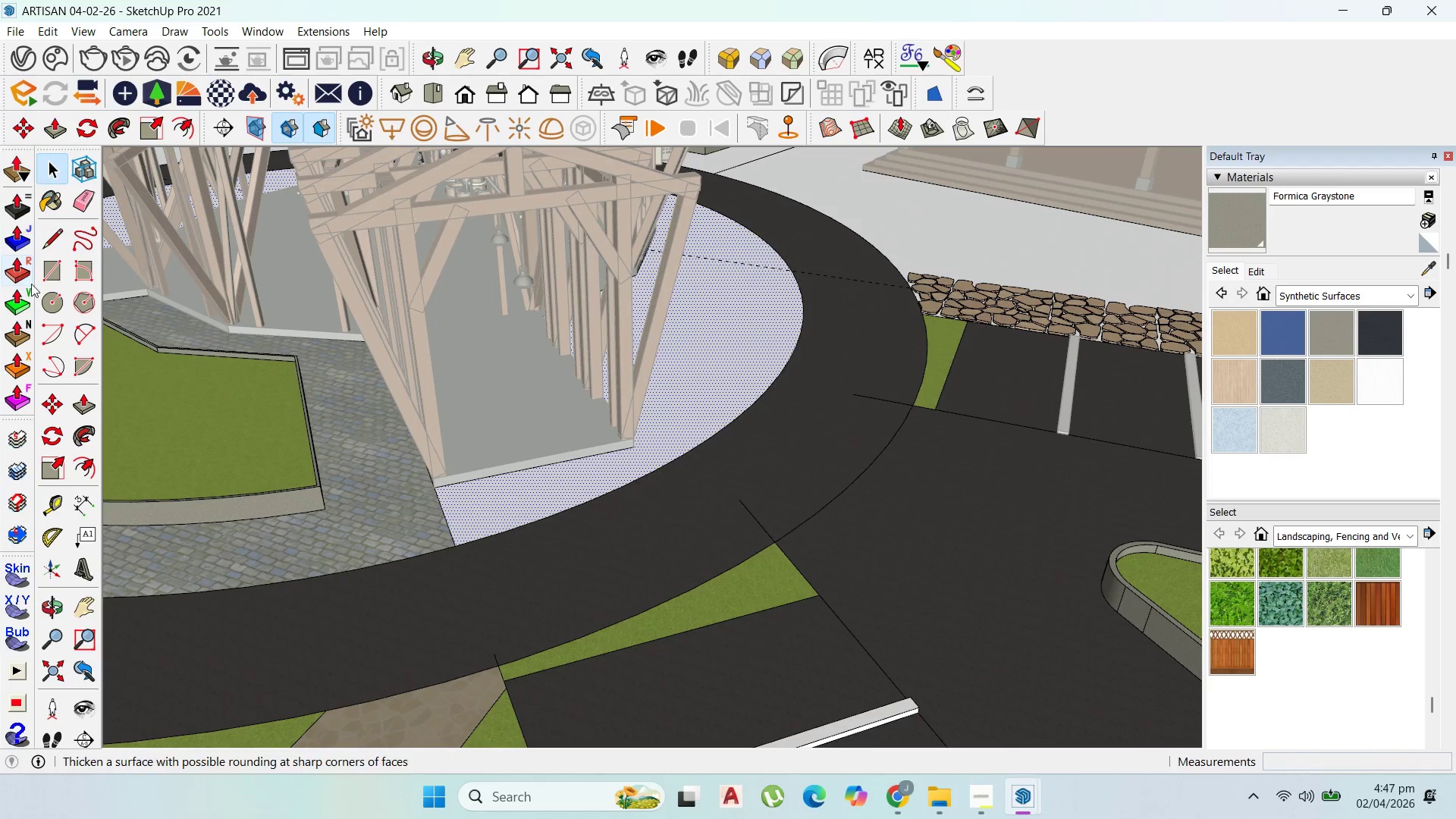 
left_click([55, 240])
 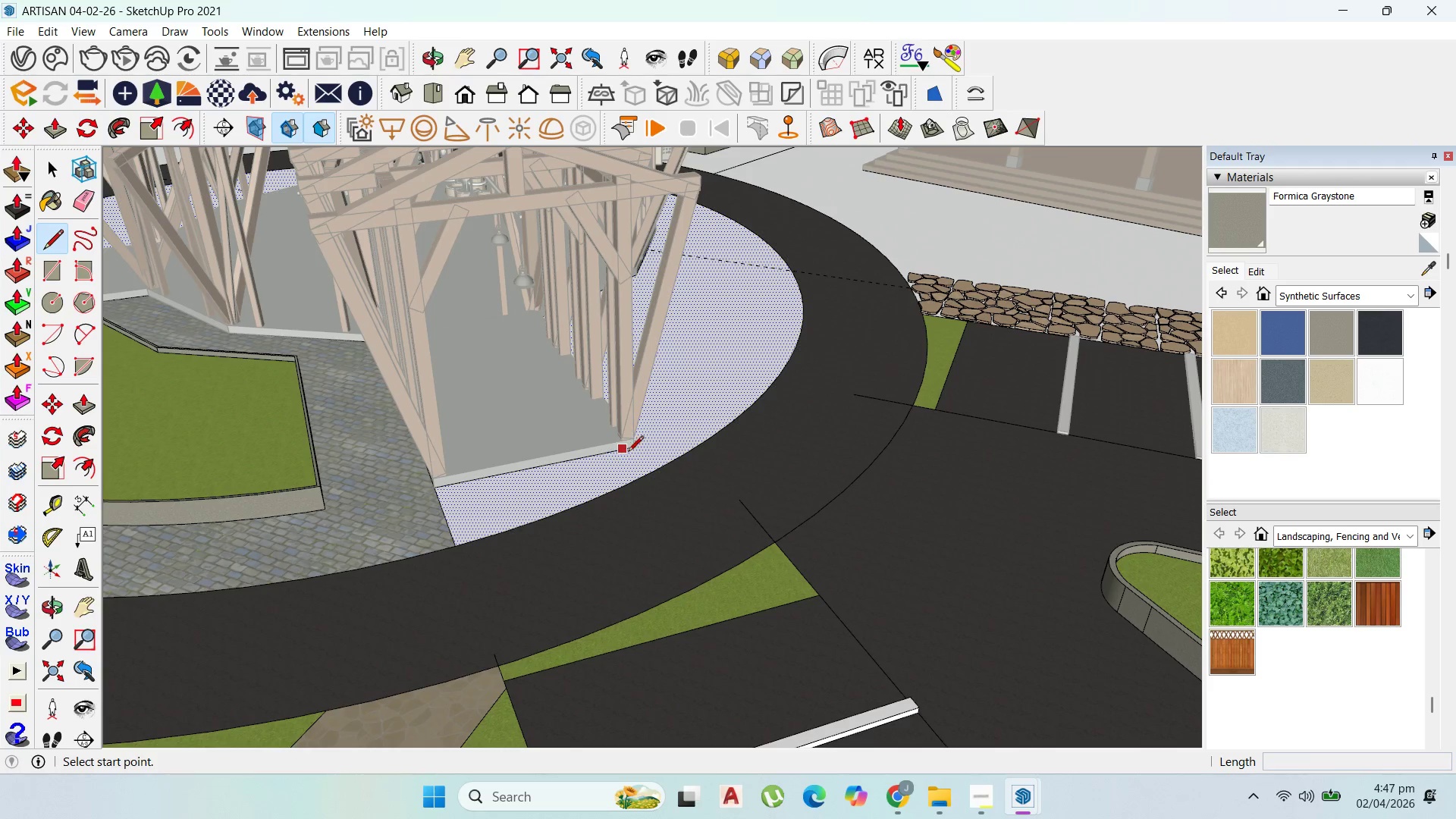 
left_click([634, 452])
 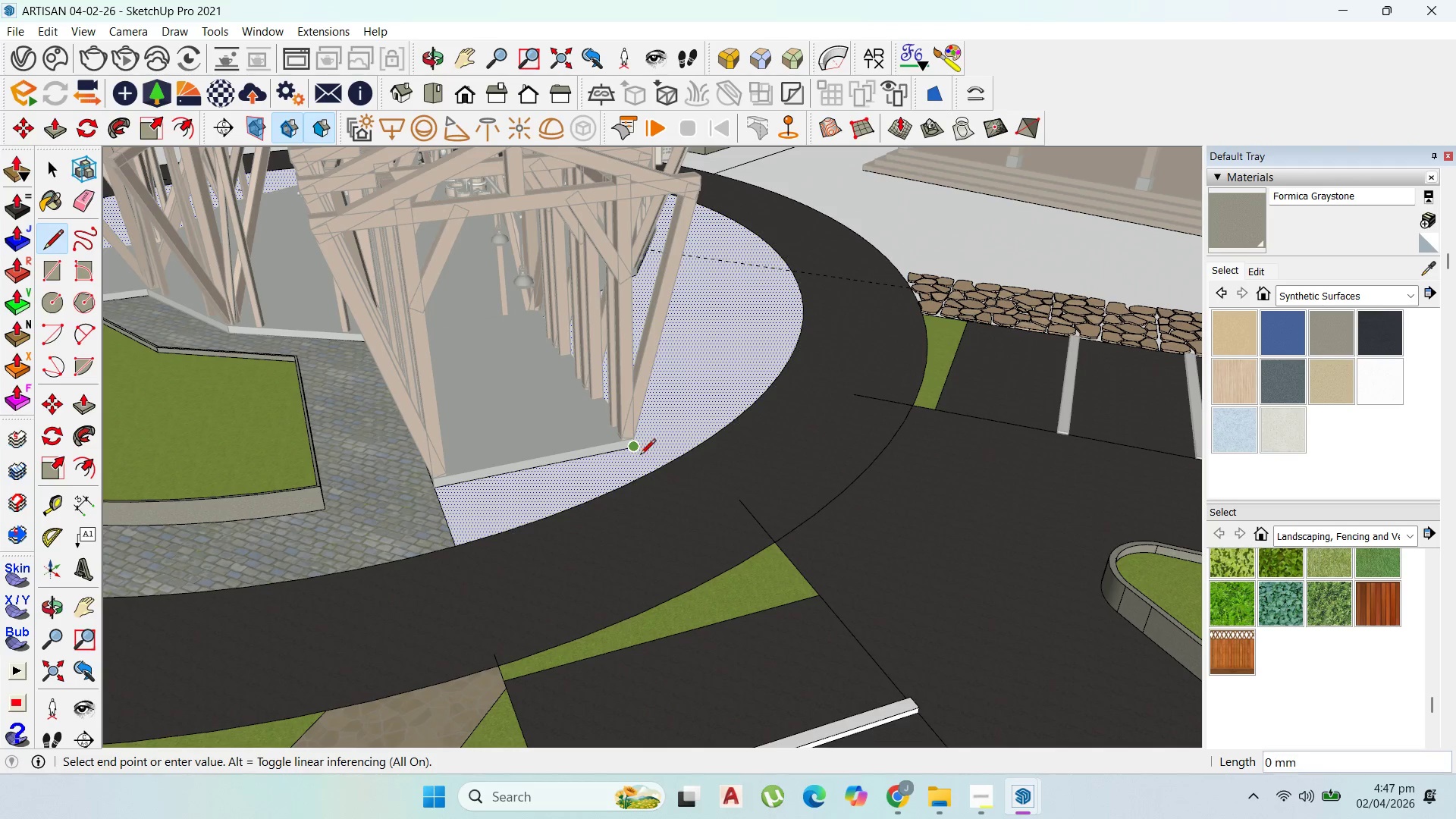 
scroll: coordinate [645, 477], scroll_direction: up, amount: 3.0
 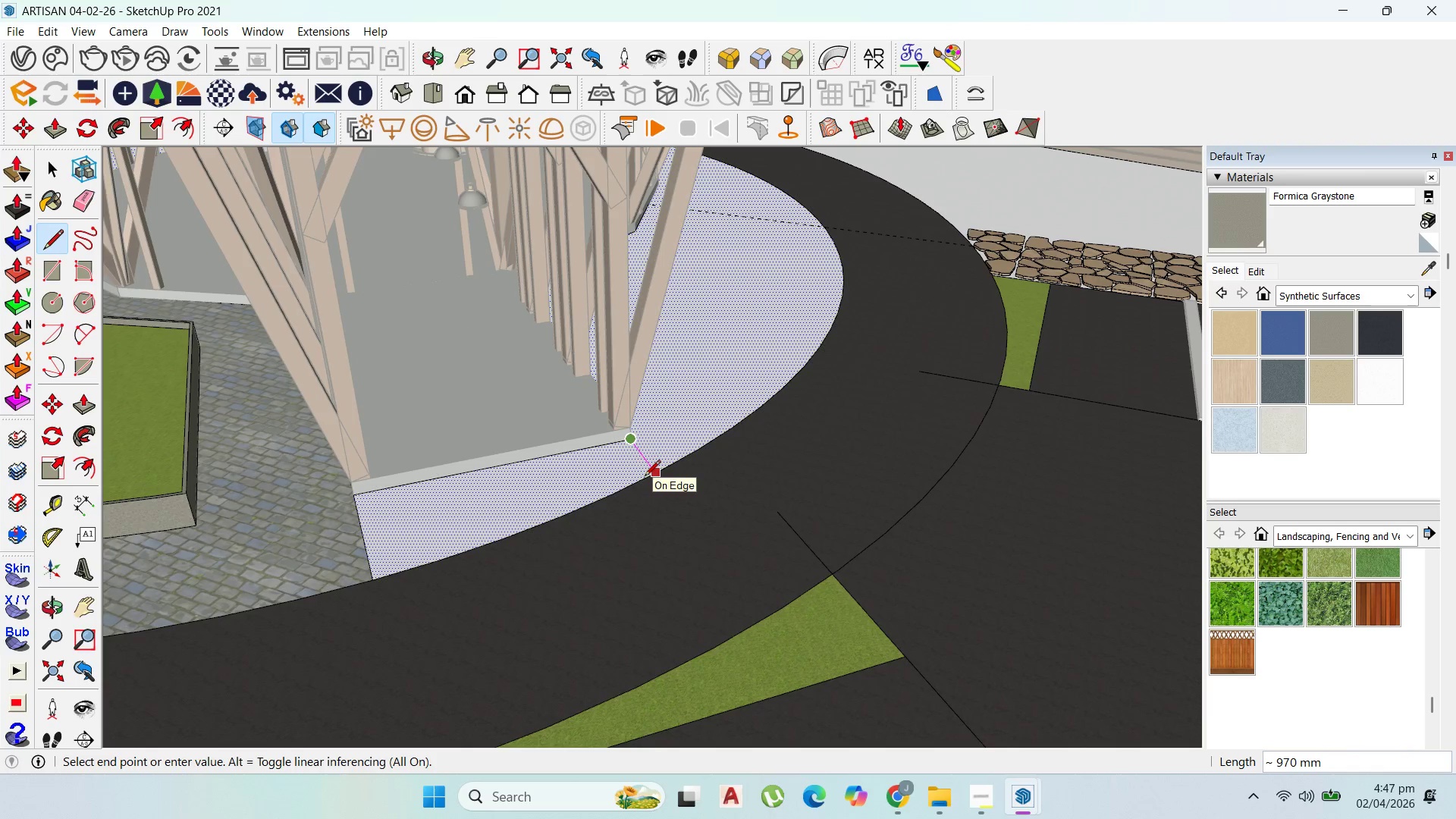 
left_click([645, 477])
 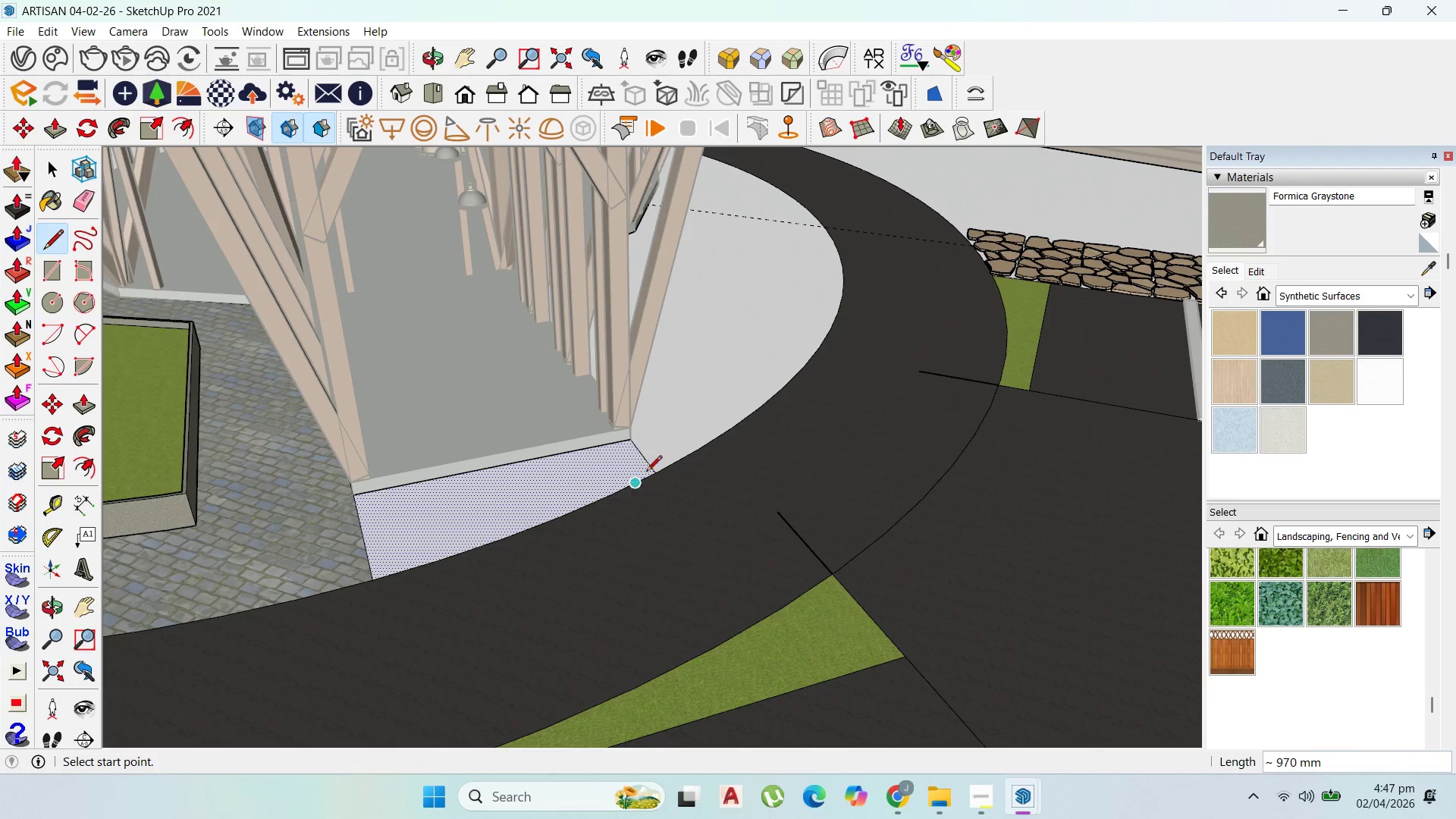 
scroll: coordinate [852, 535], scroll_direction: down, amount: 20.0
 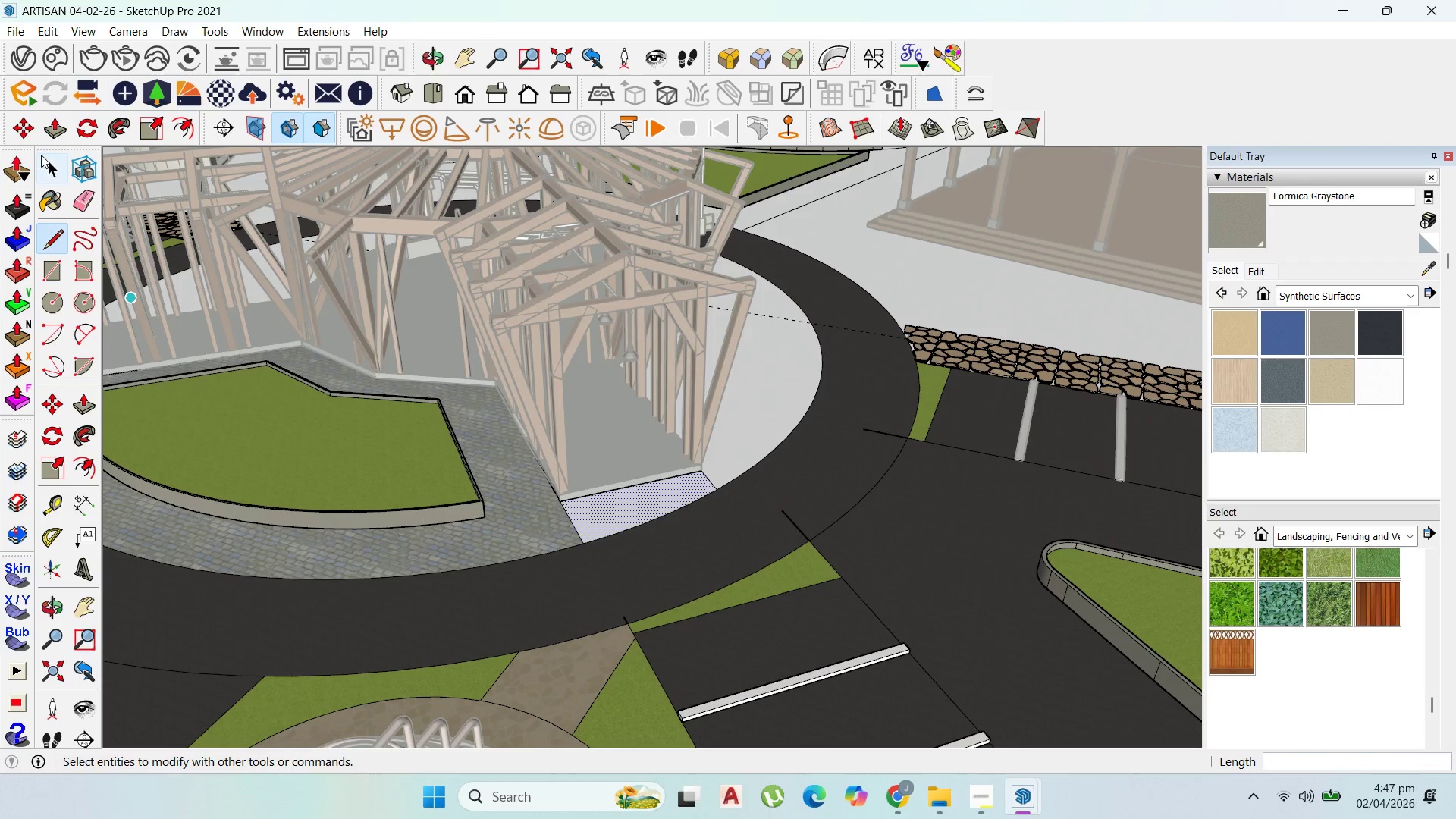 
left_click([58, 164])
 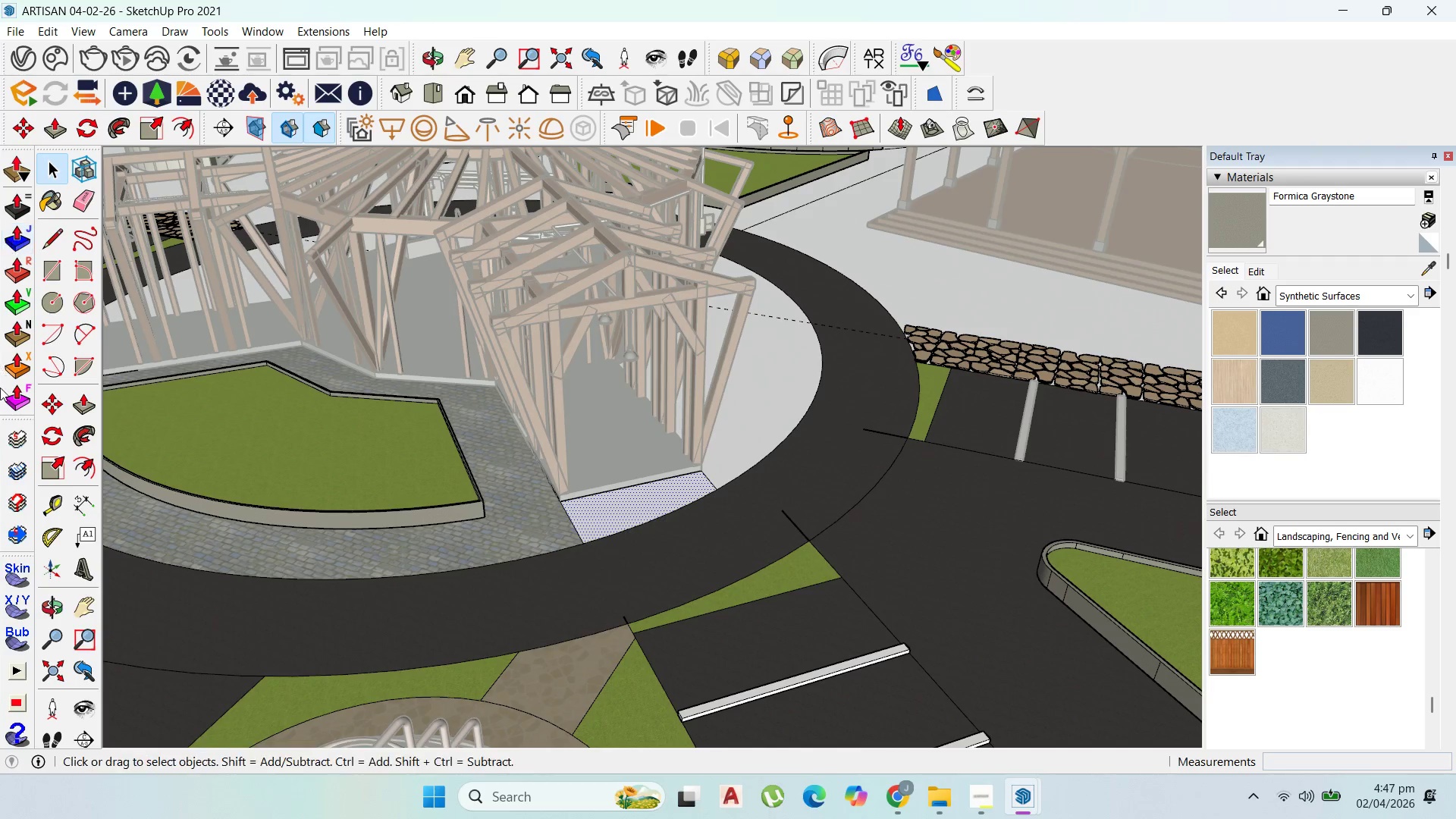 
wait(6.2)
 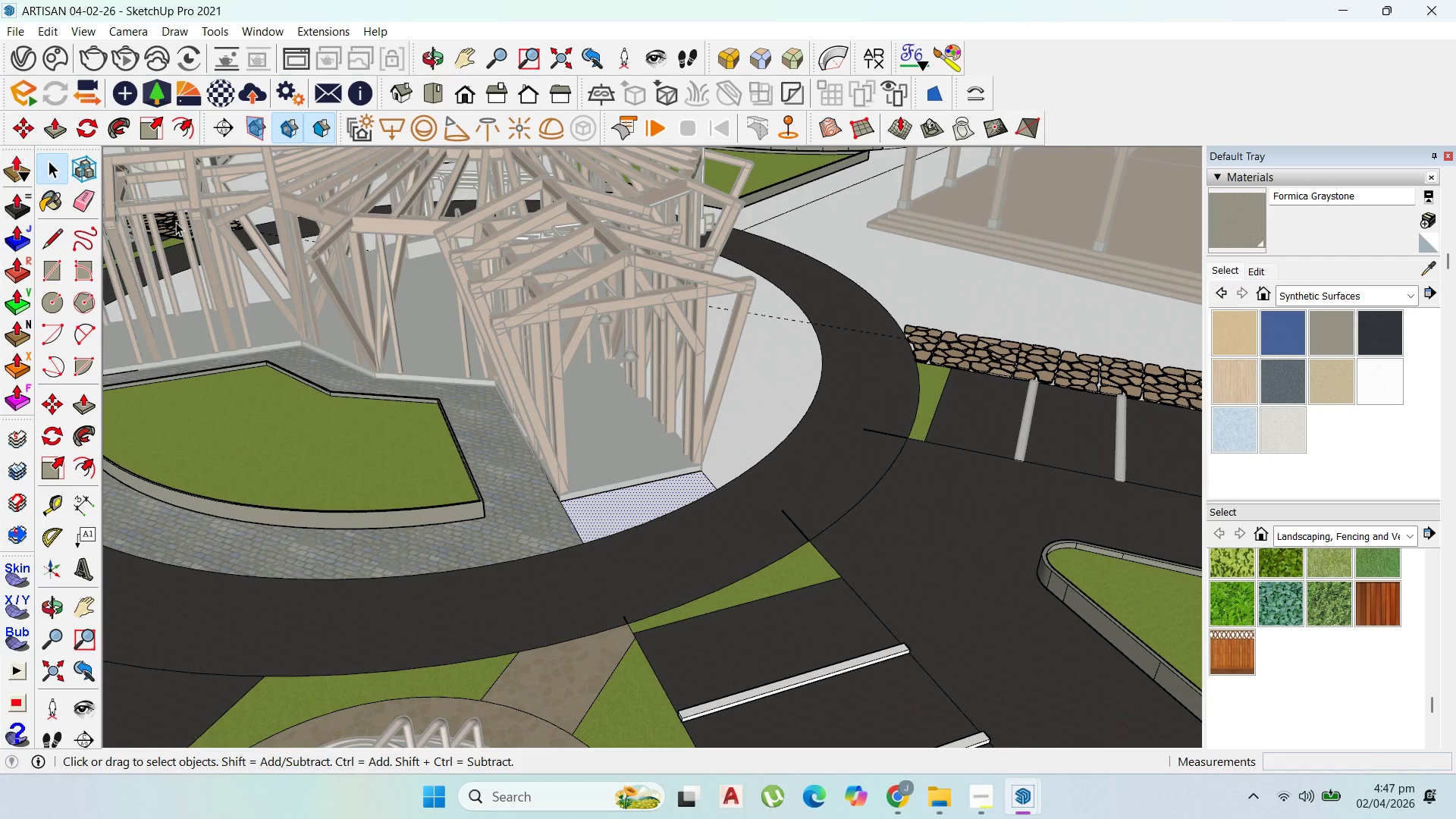 
scroll: coordinate [587, 511], scroll_direction: down, amount: 13.0
 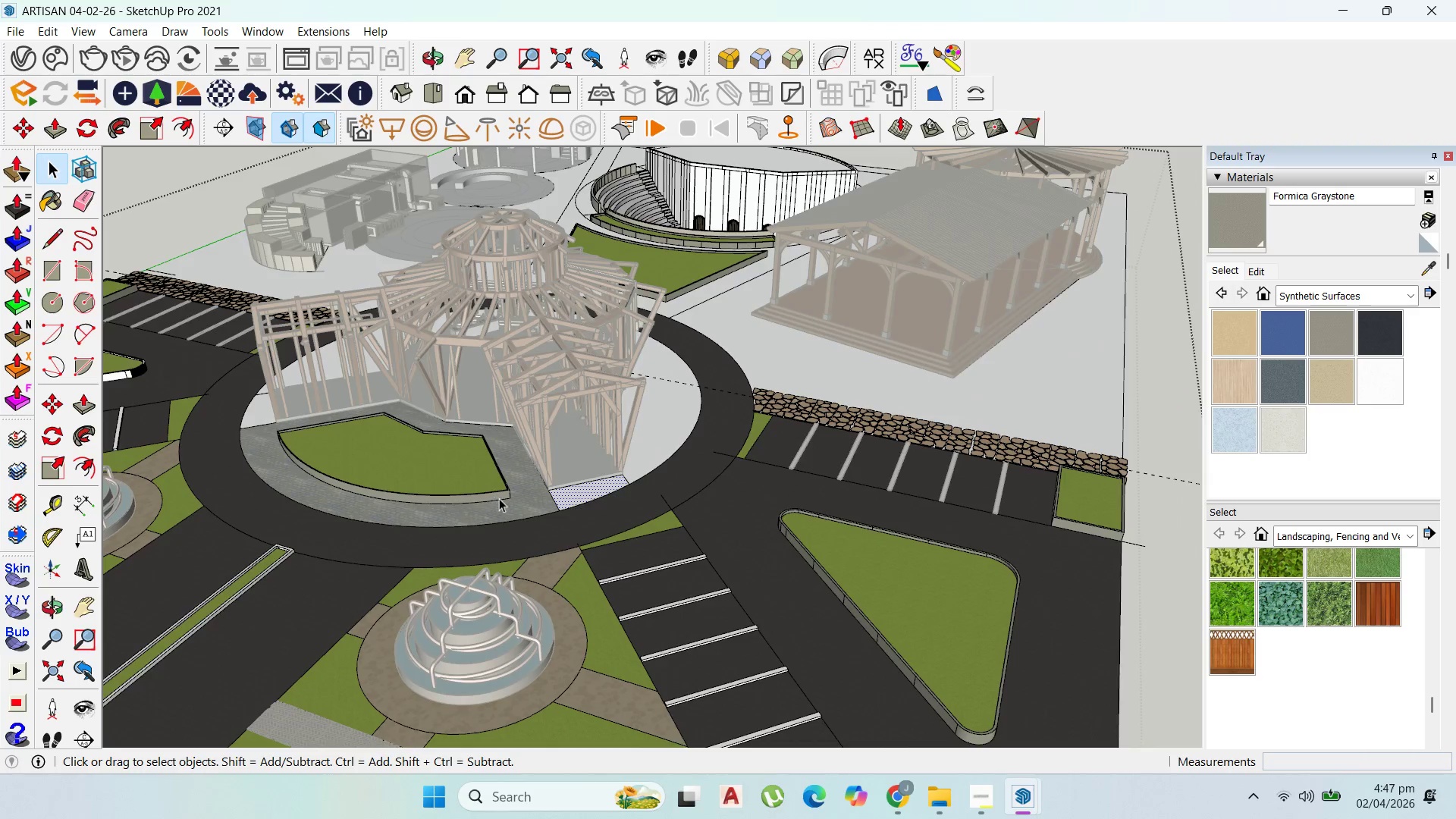 
scroll: coordinate [512, 502], scroll_direction: up, amount: 2.0
 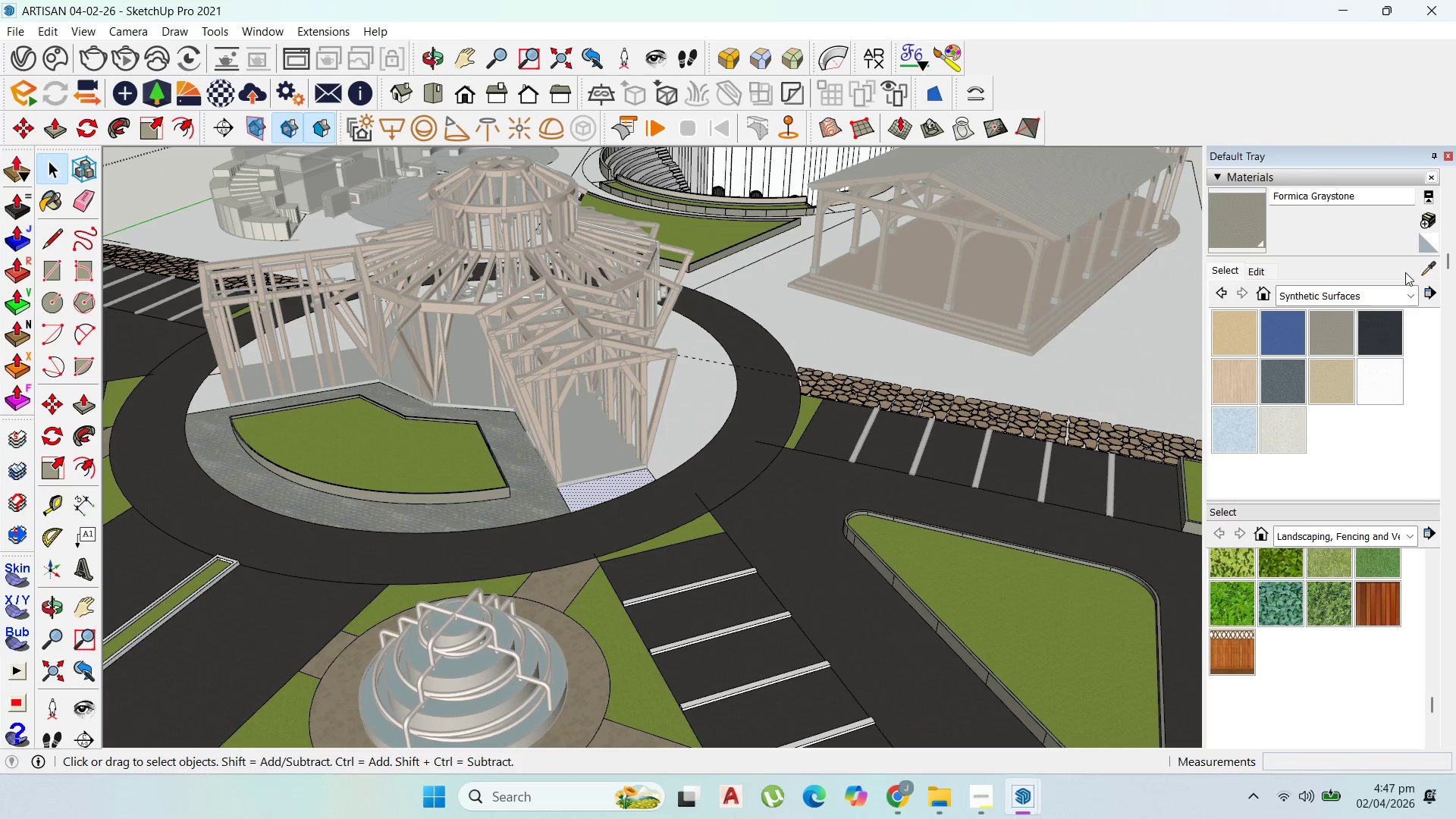 
left_click([1419, 268])
 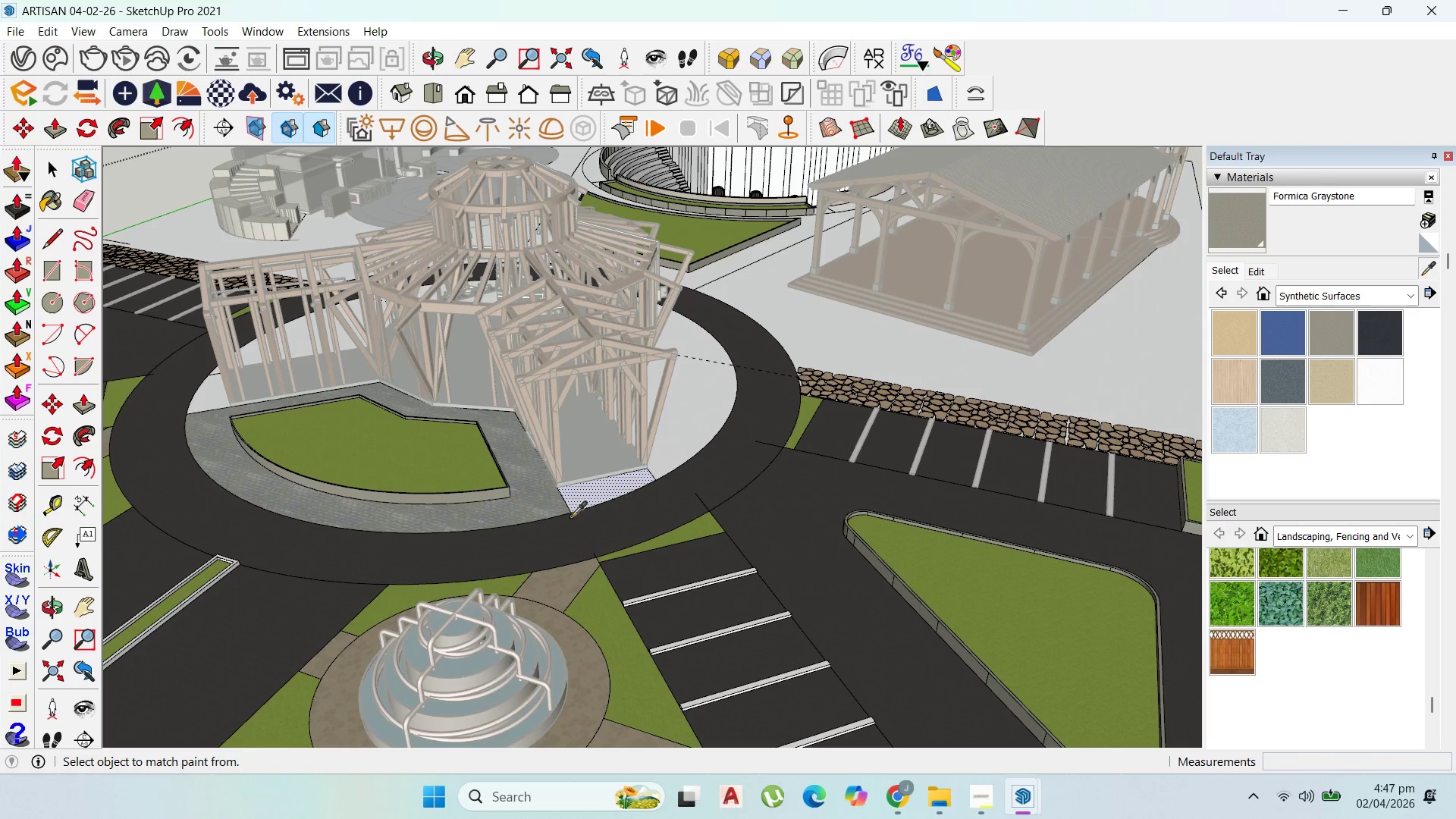 
left_click([533, 503])
 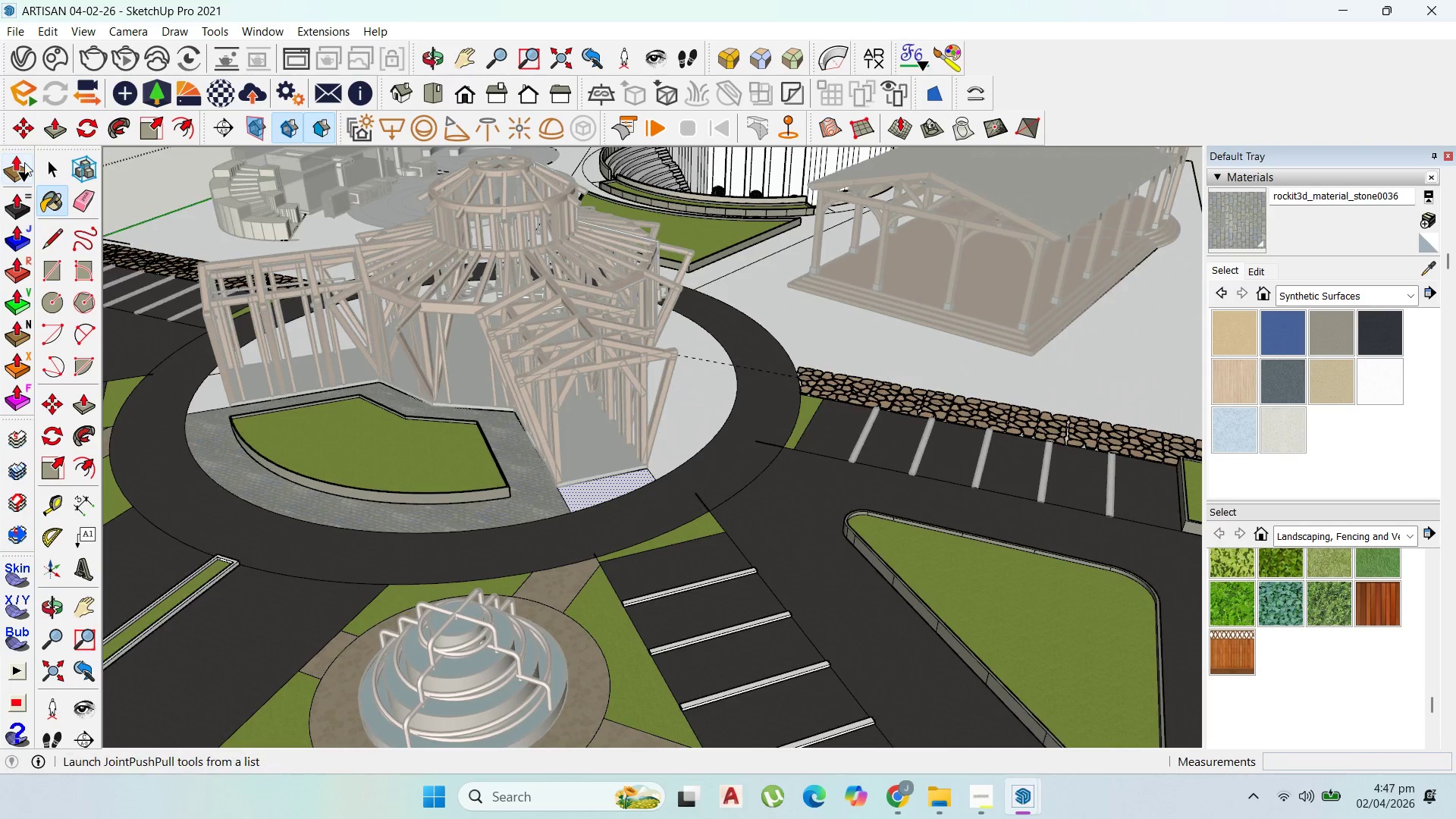 
left_click([39, 162])
 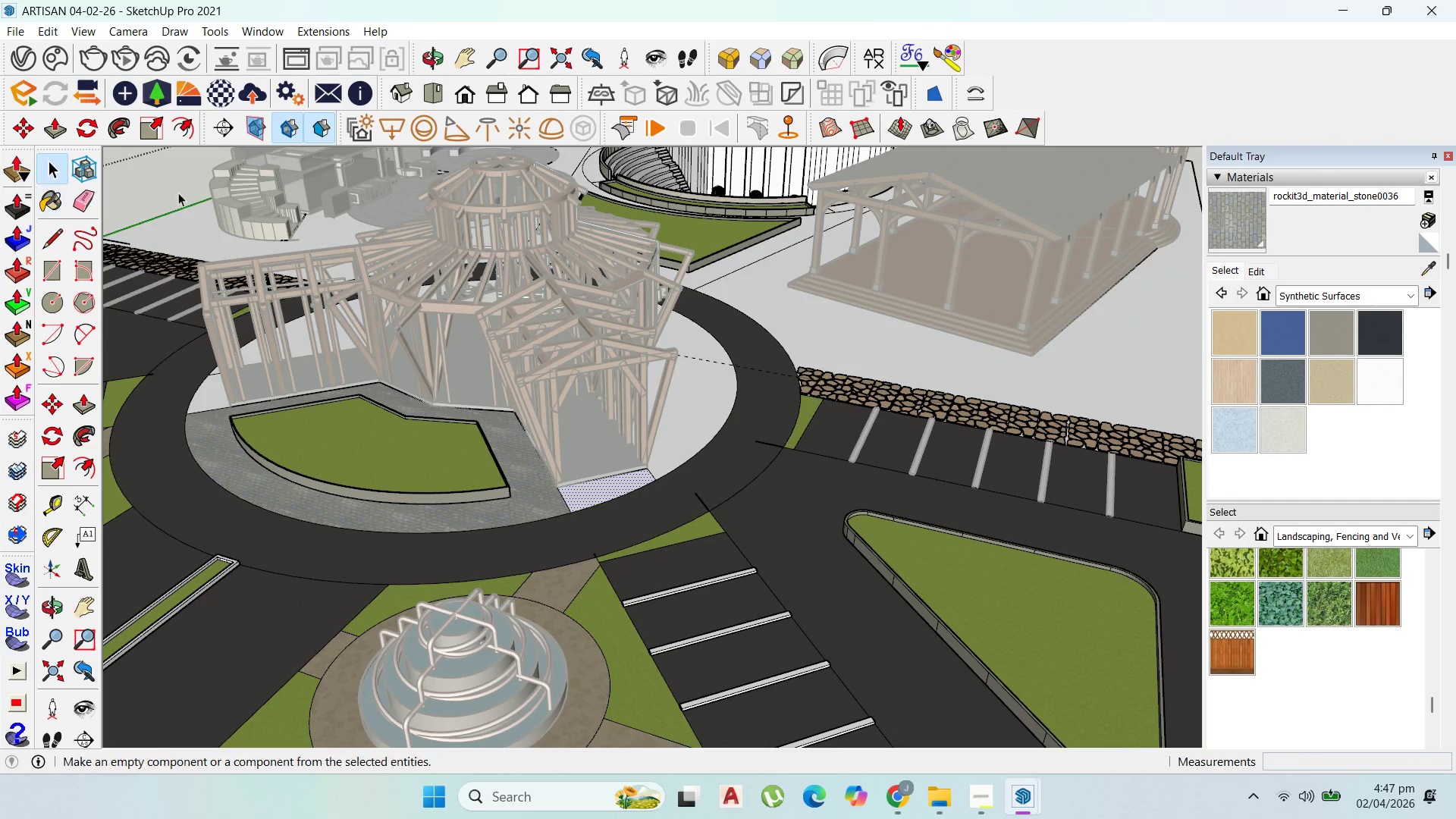 
key(Escape)
 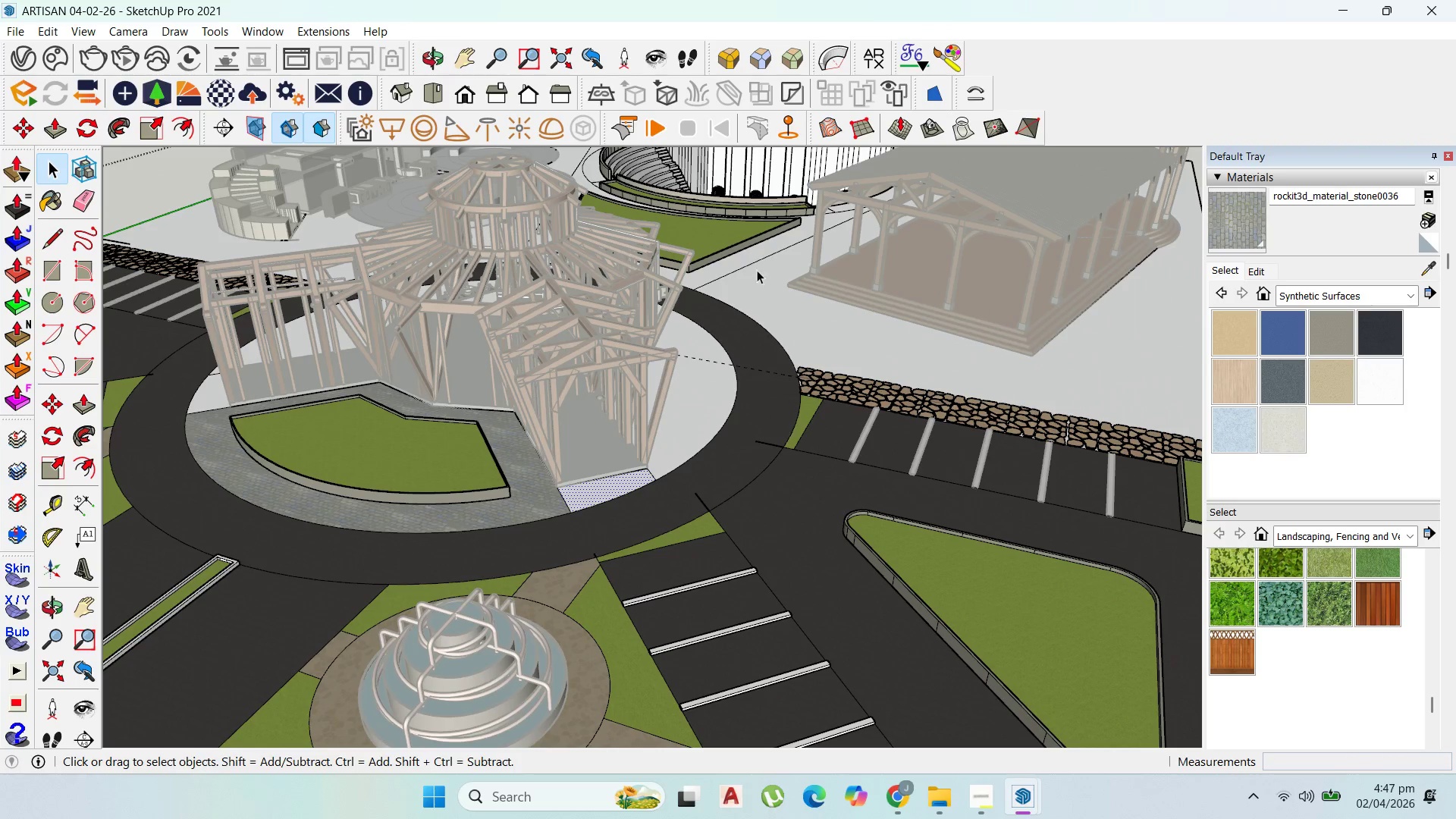 
key(Escape)
 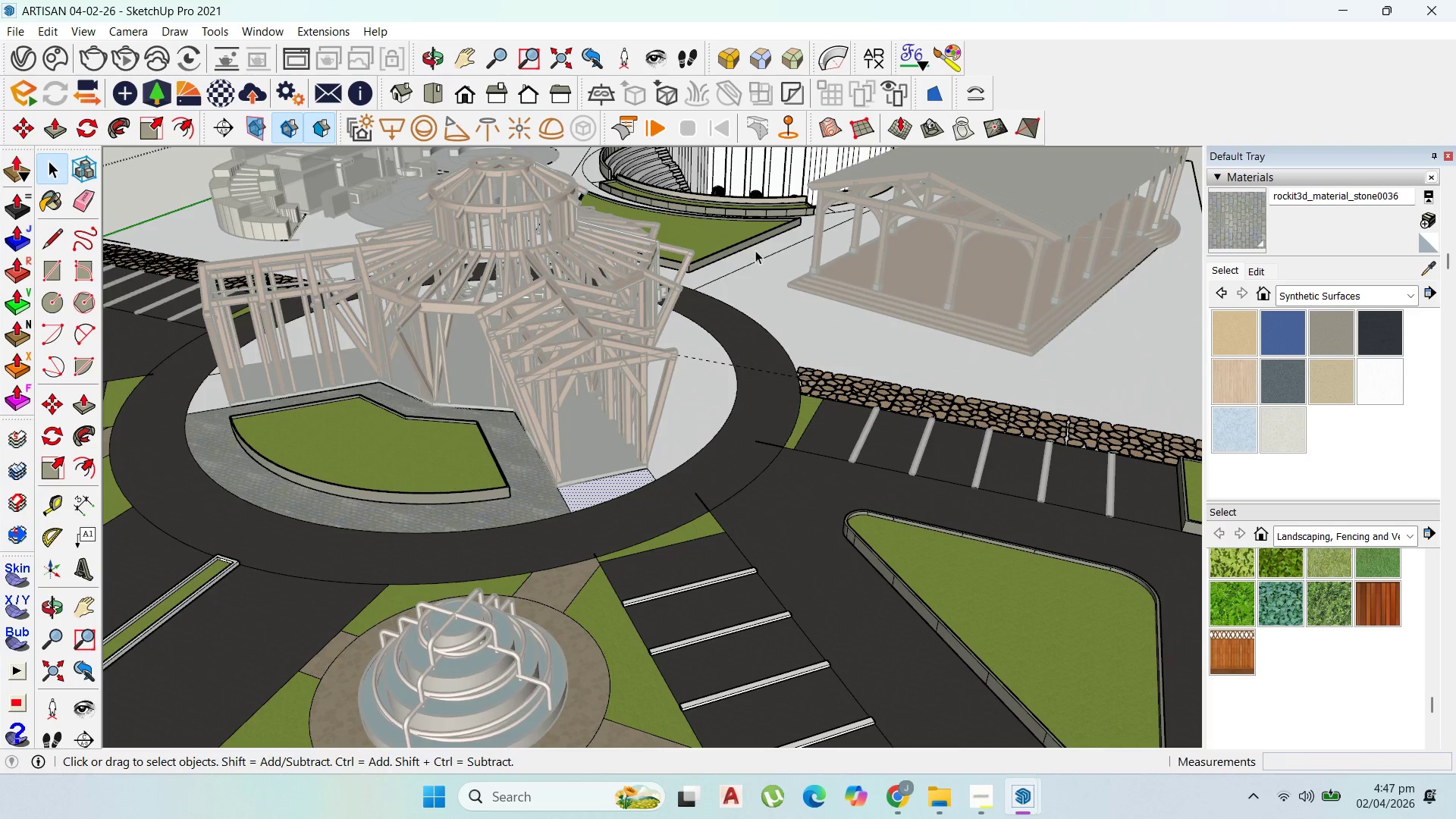 
scroll: coordinate [767, 259], scroll_direction: up, amount: 19.0
 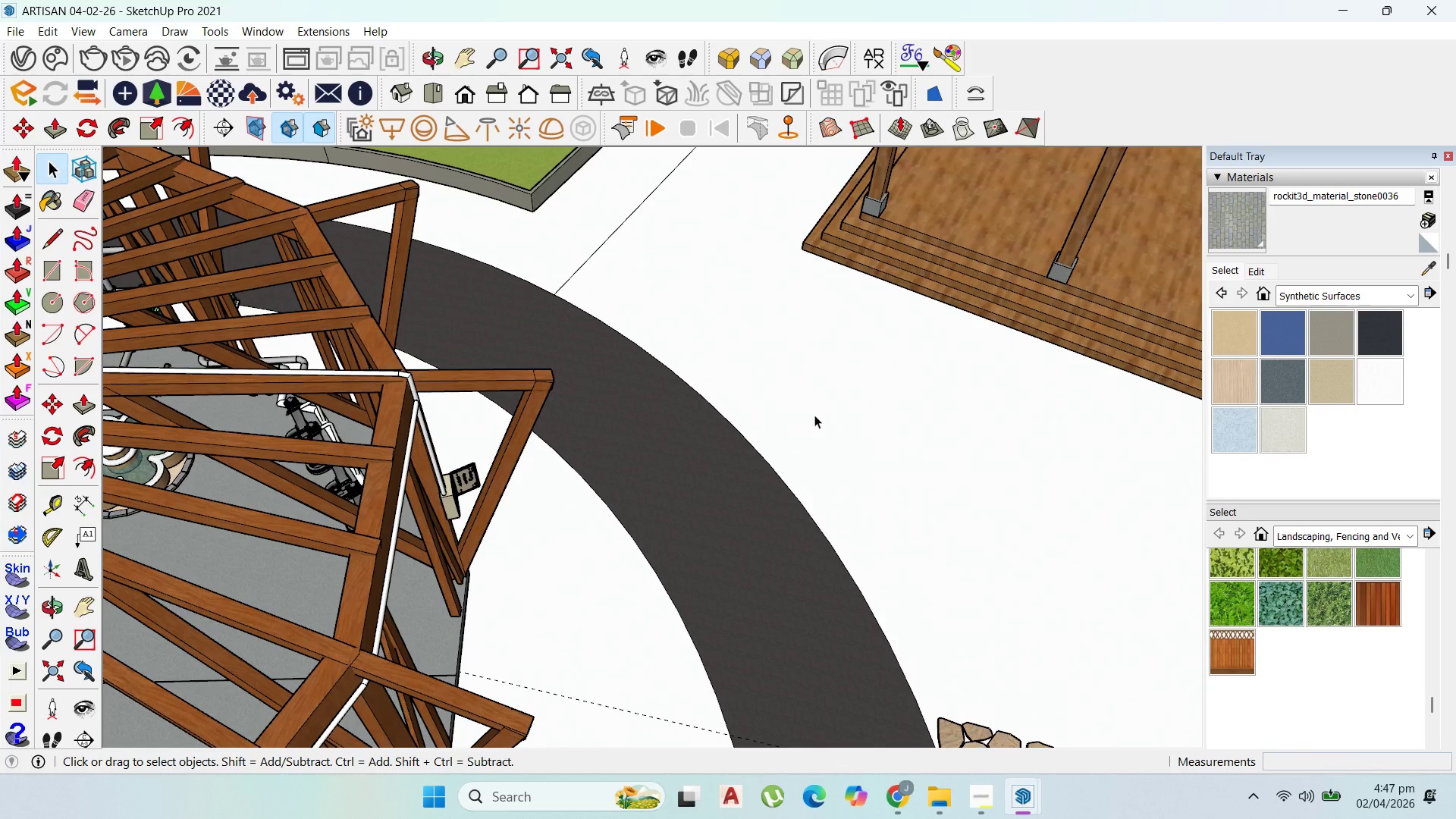 
wait(5.66)
 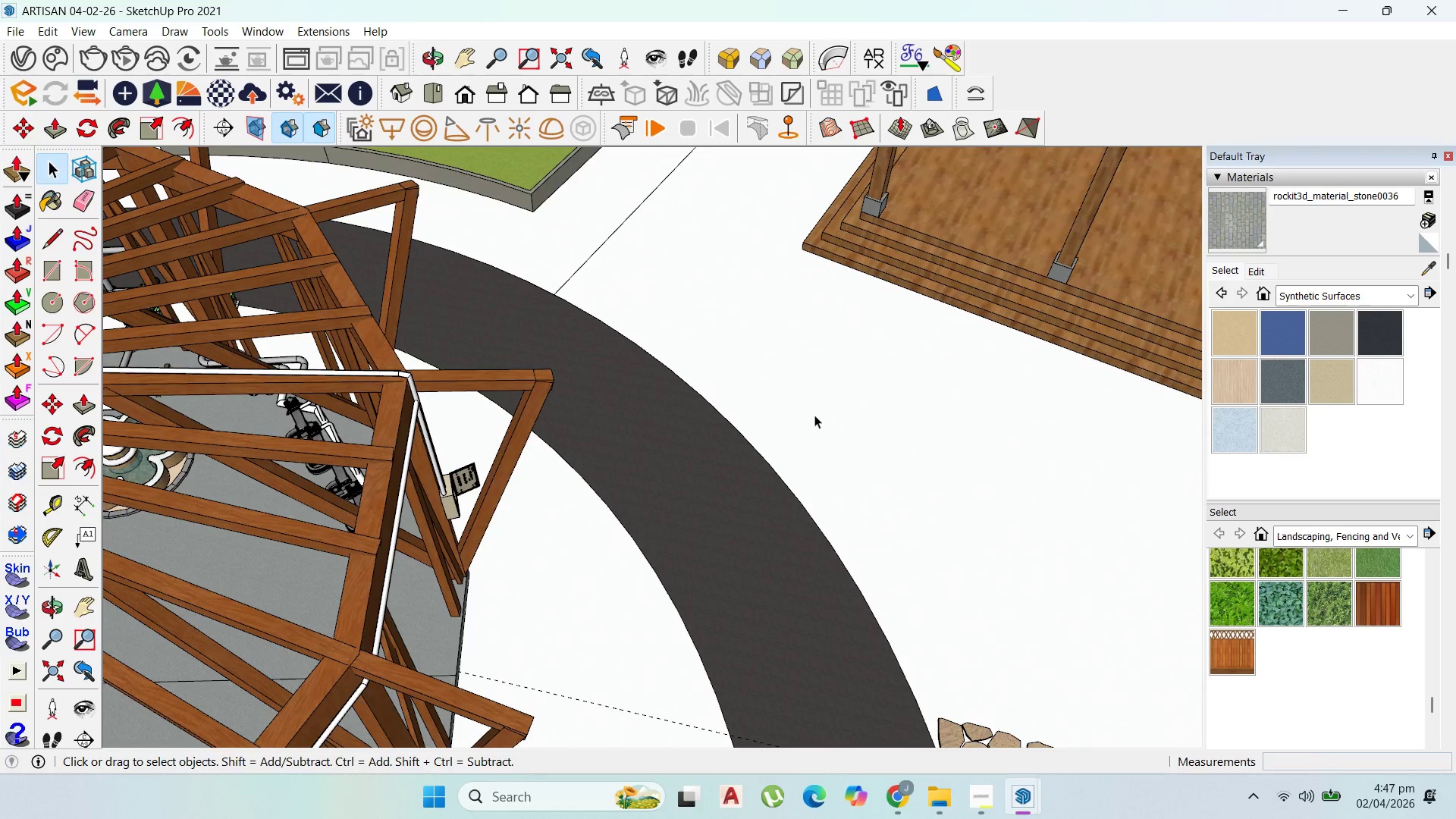 
double_click([466, 231])
 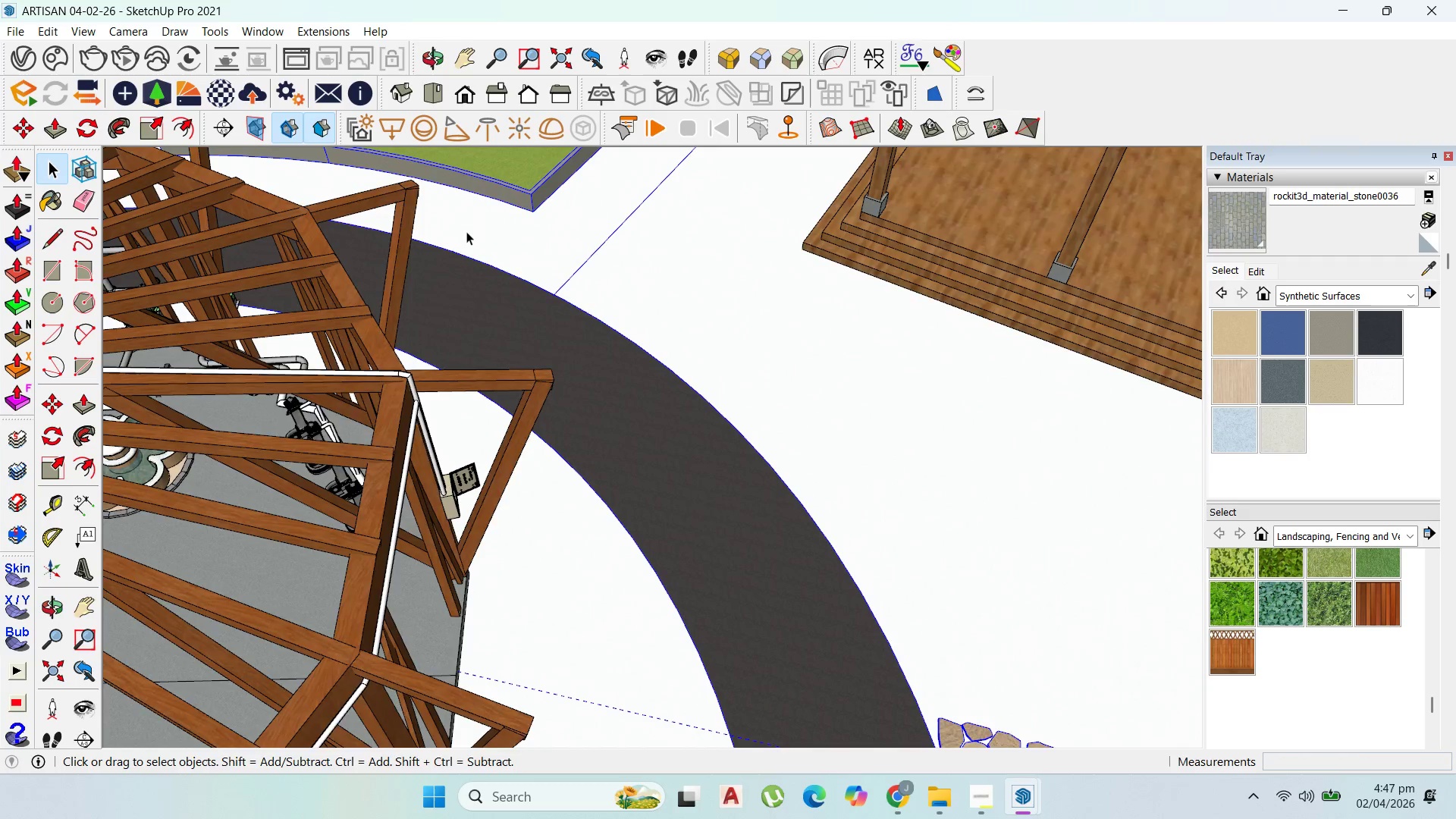 
triple_click([466, 232])
 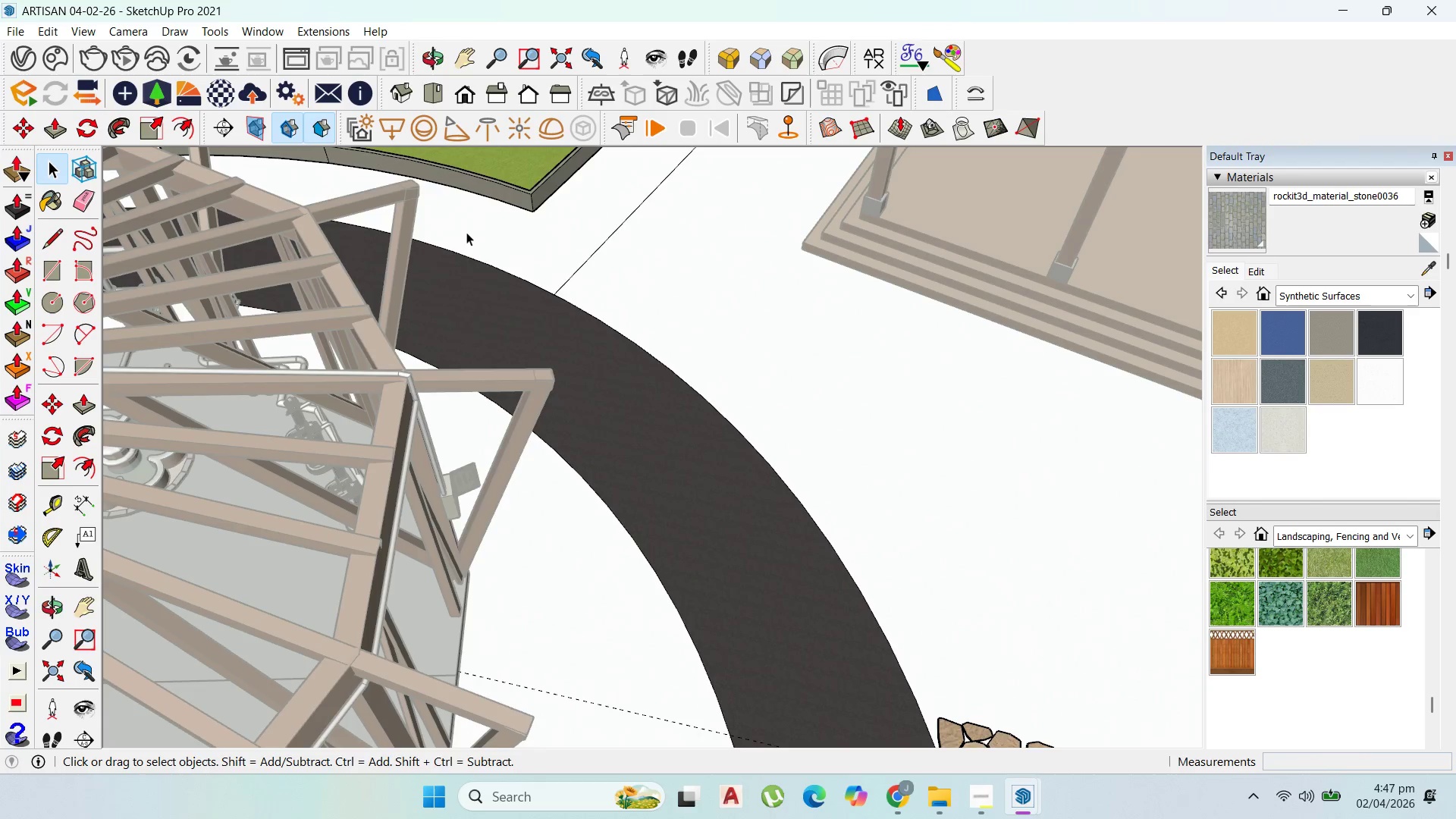 
triple_click([466, 232])
 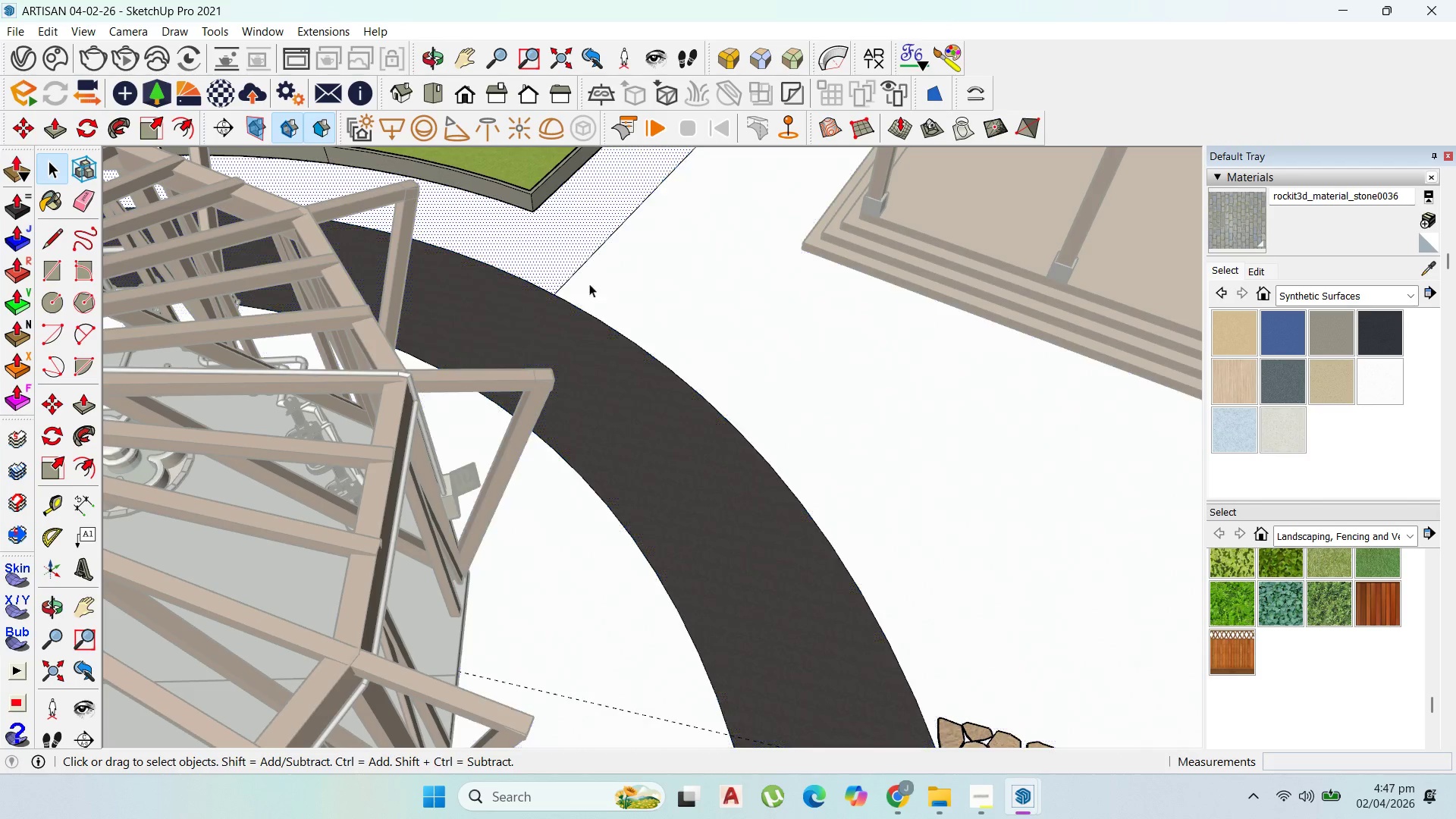 
scroll: coordinate [579, 508], scroll_direction: down, amount: 44.0
 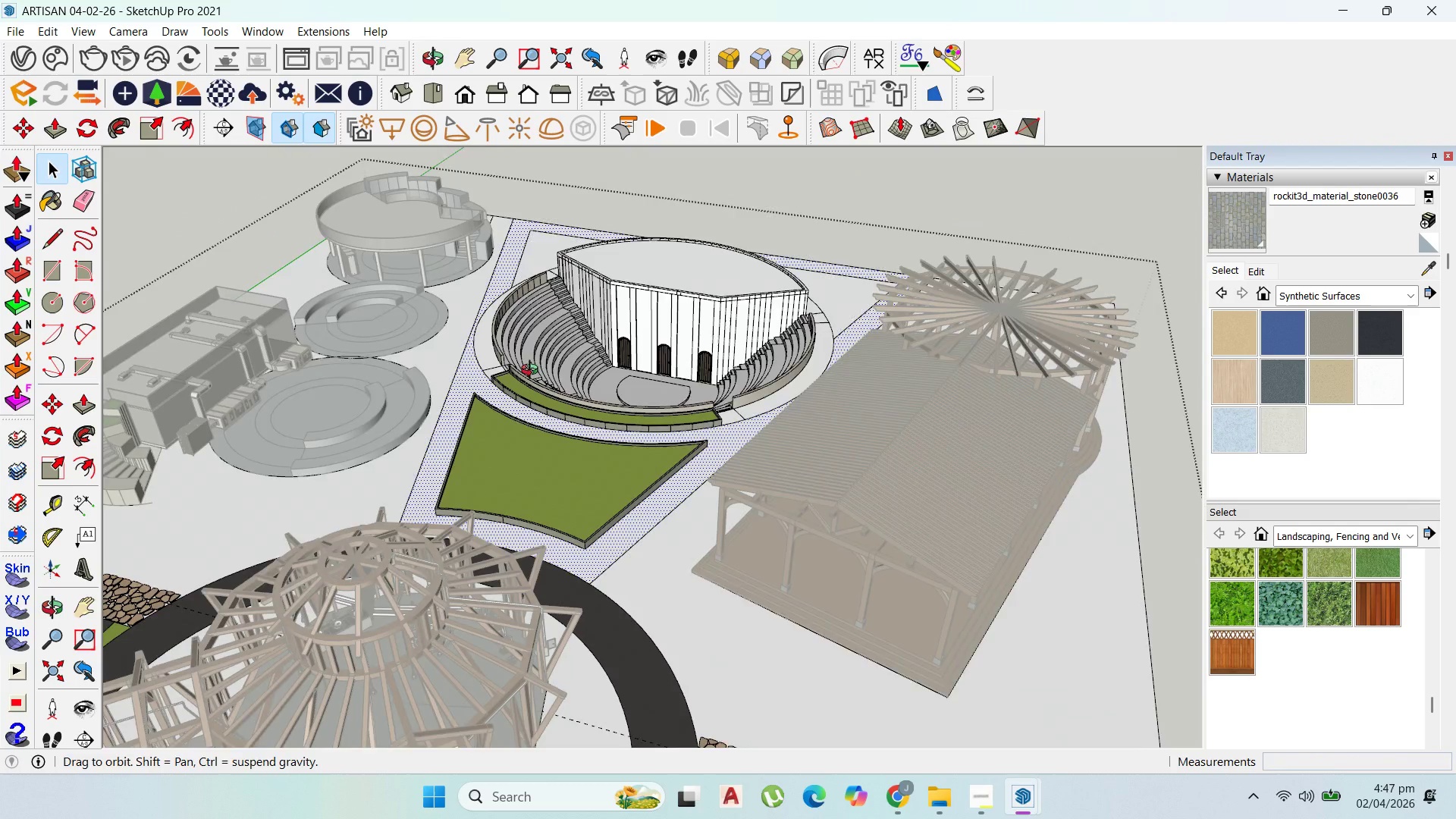 
key(Escape)
 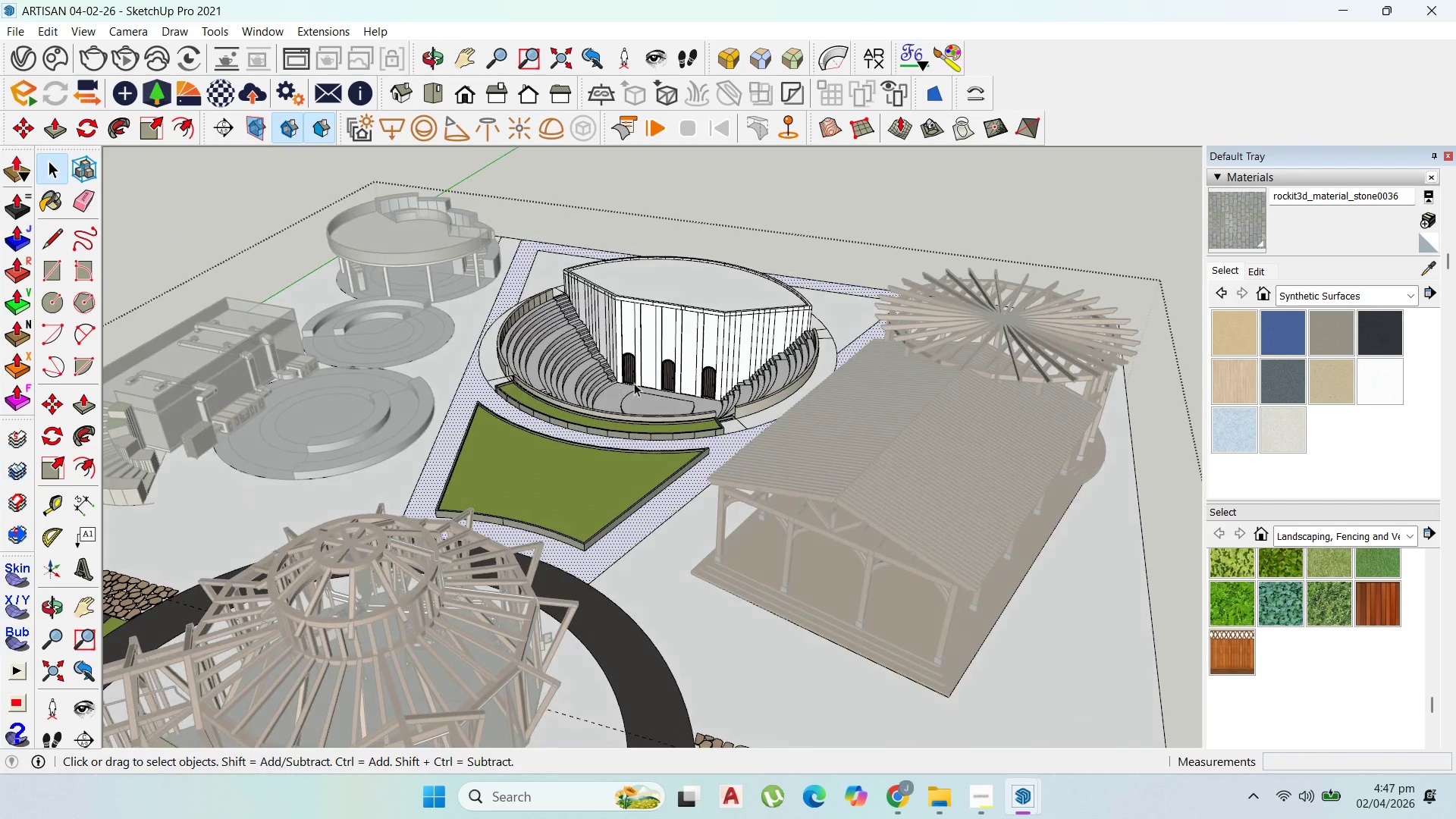 
key(Escape)
 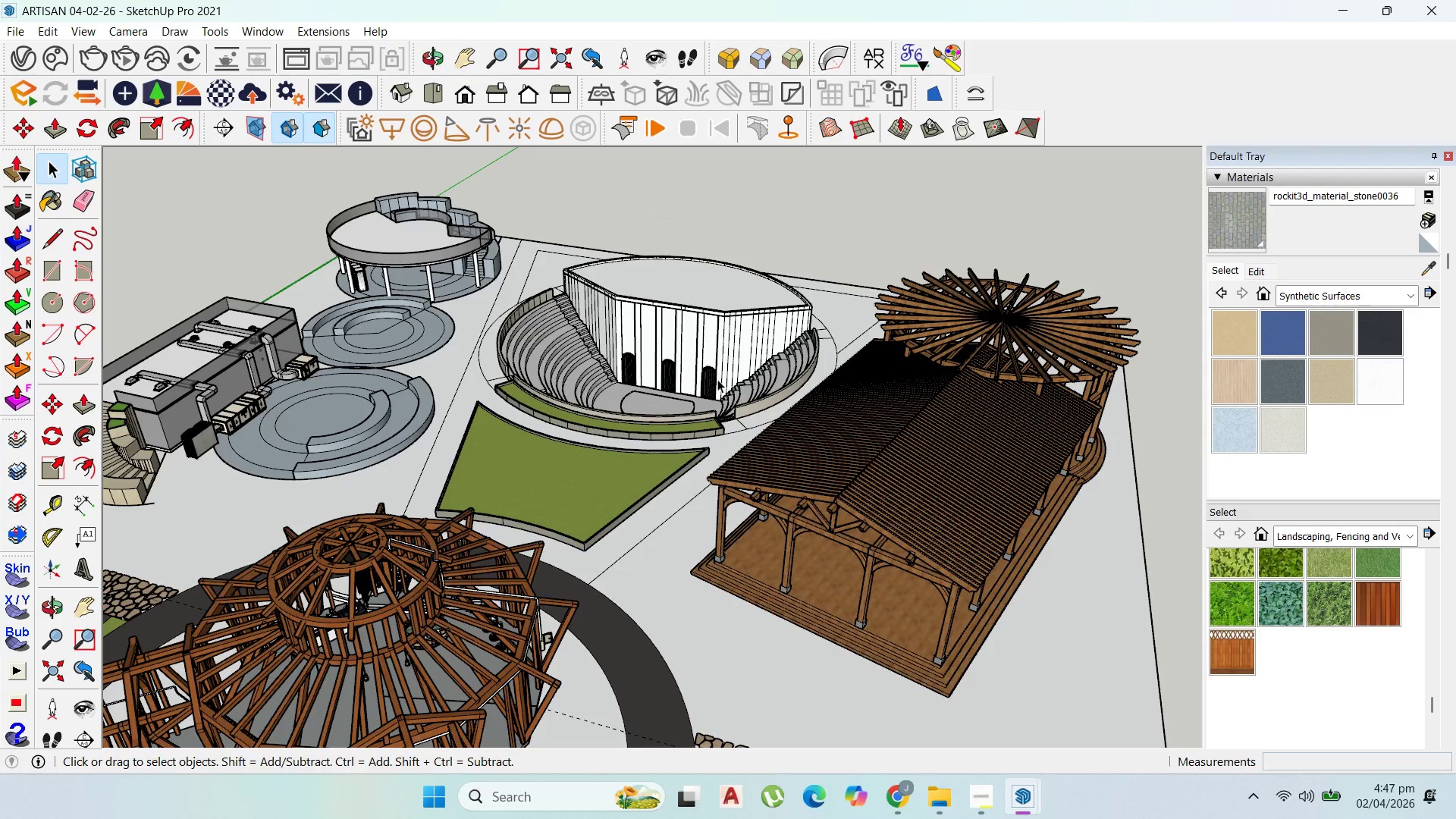 
key(Escape)
 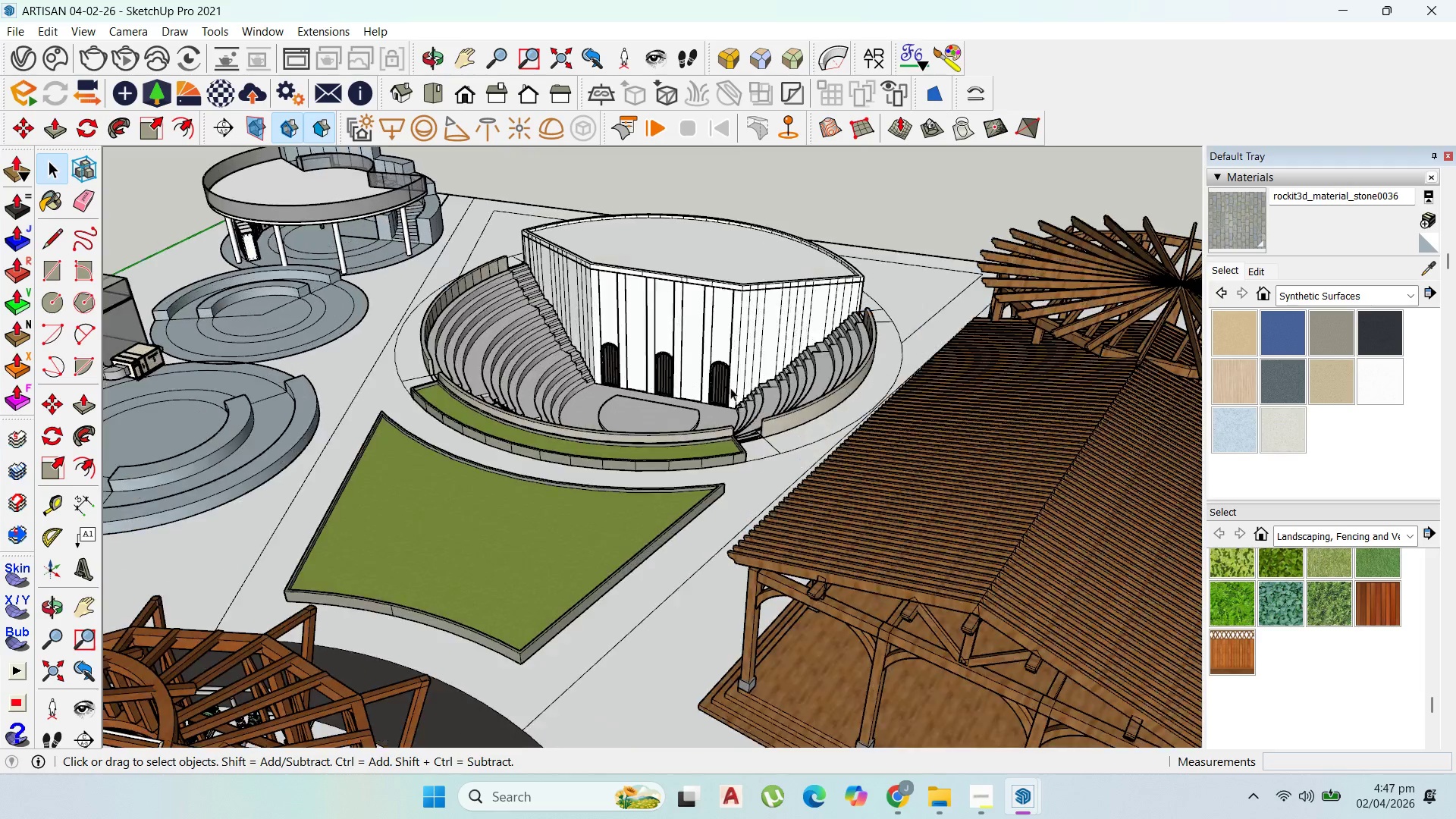 
key(Escape)
 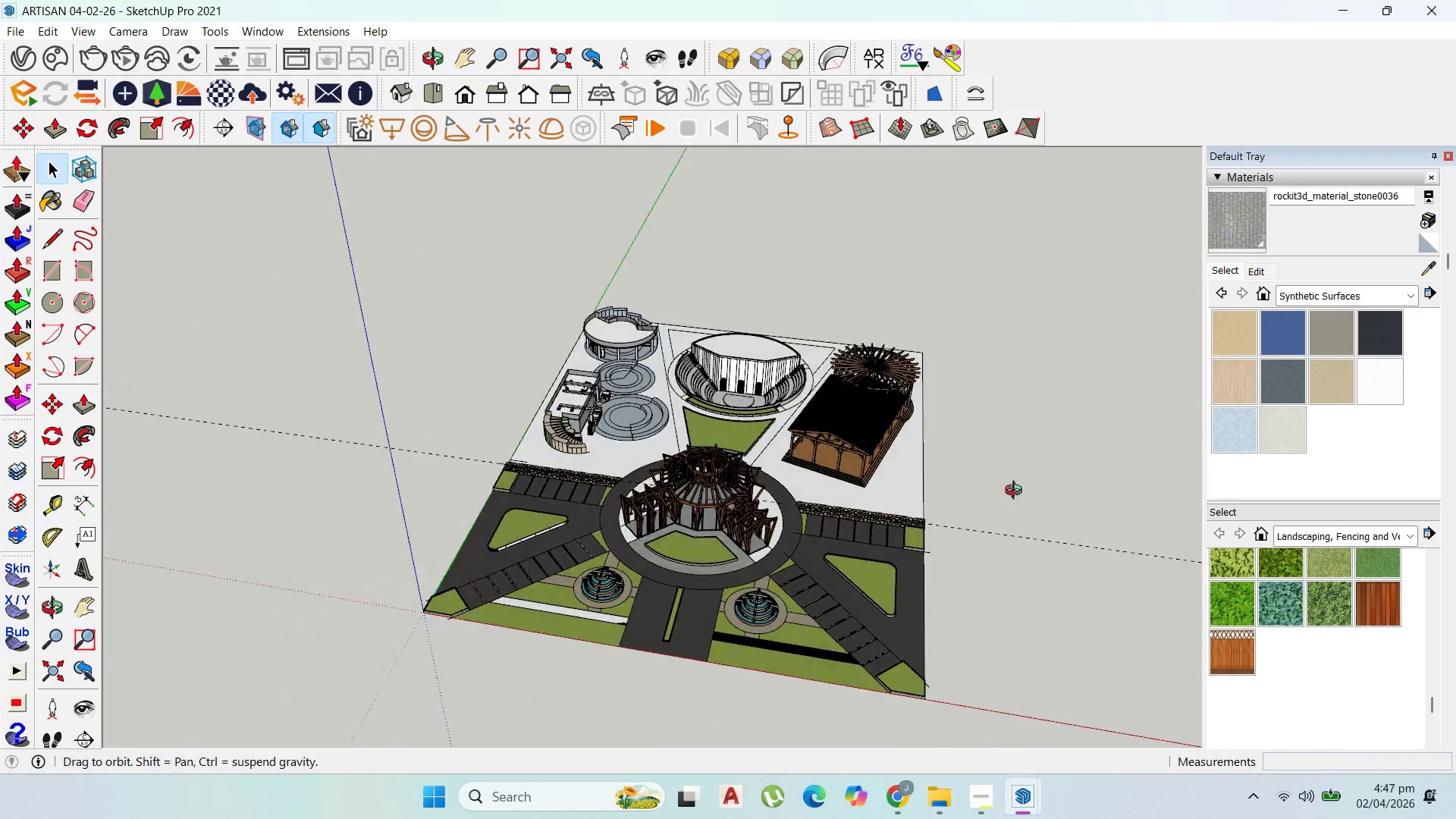 
scroll: coordinate [843, 438], scroll_direction: down, amount: 30.0
 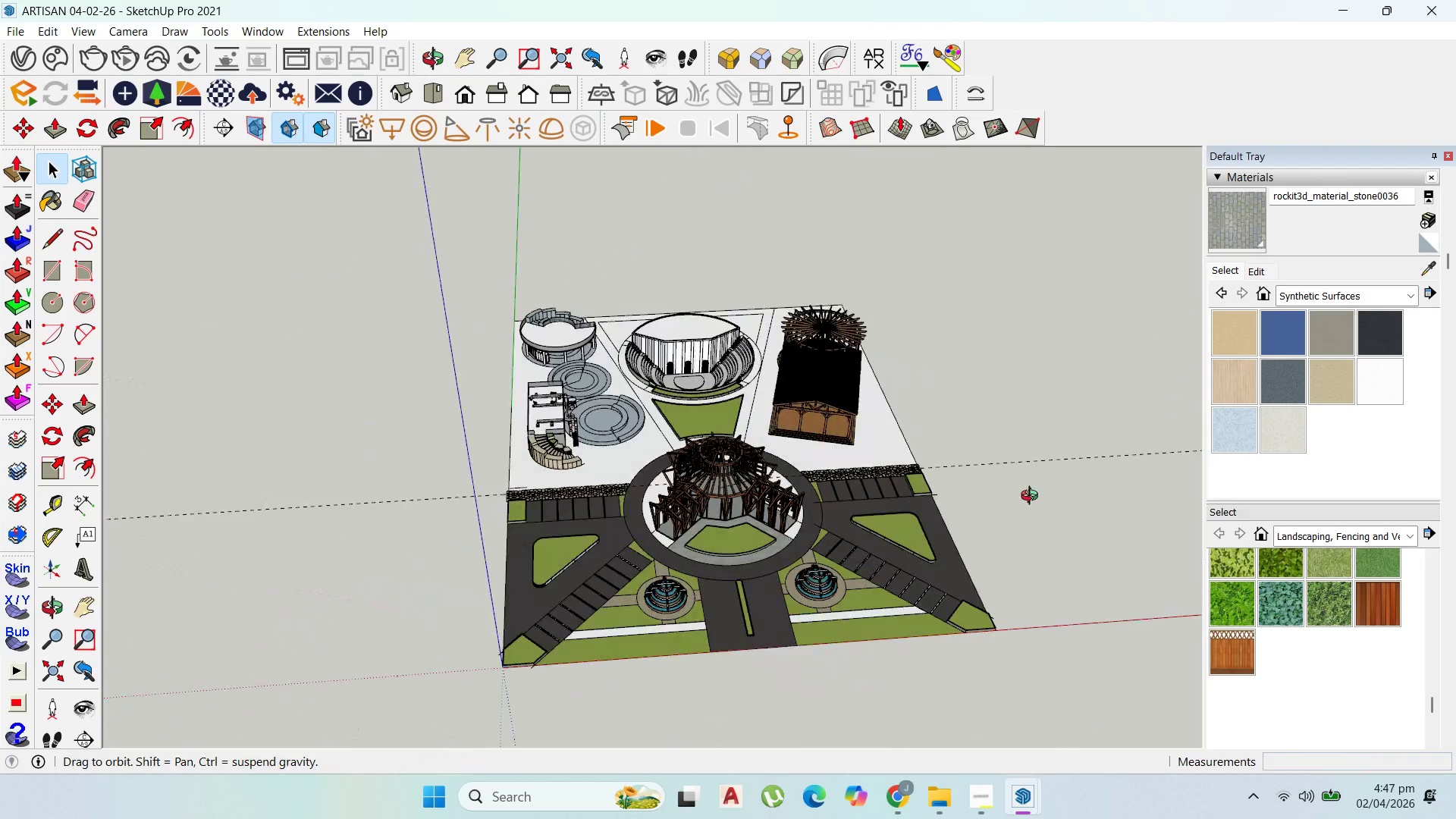 
scroll: coordinate [833, 507], scroll_direction: up, amount: 12.0
 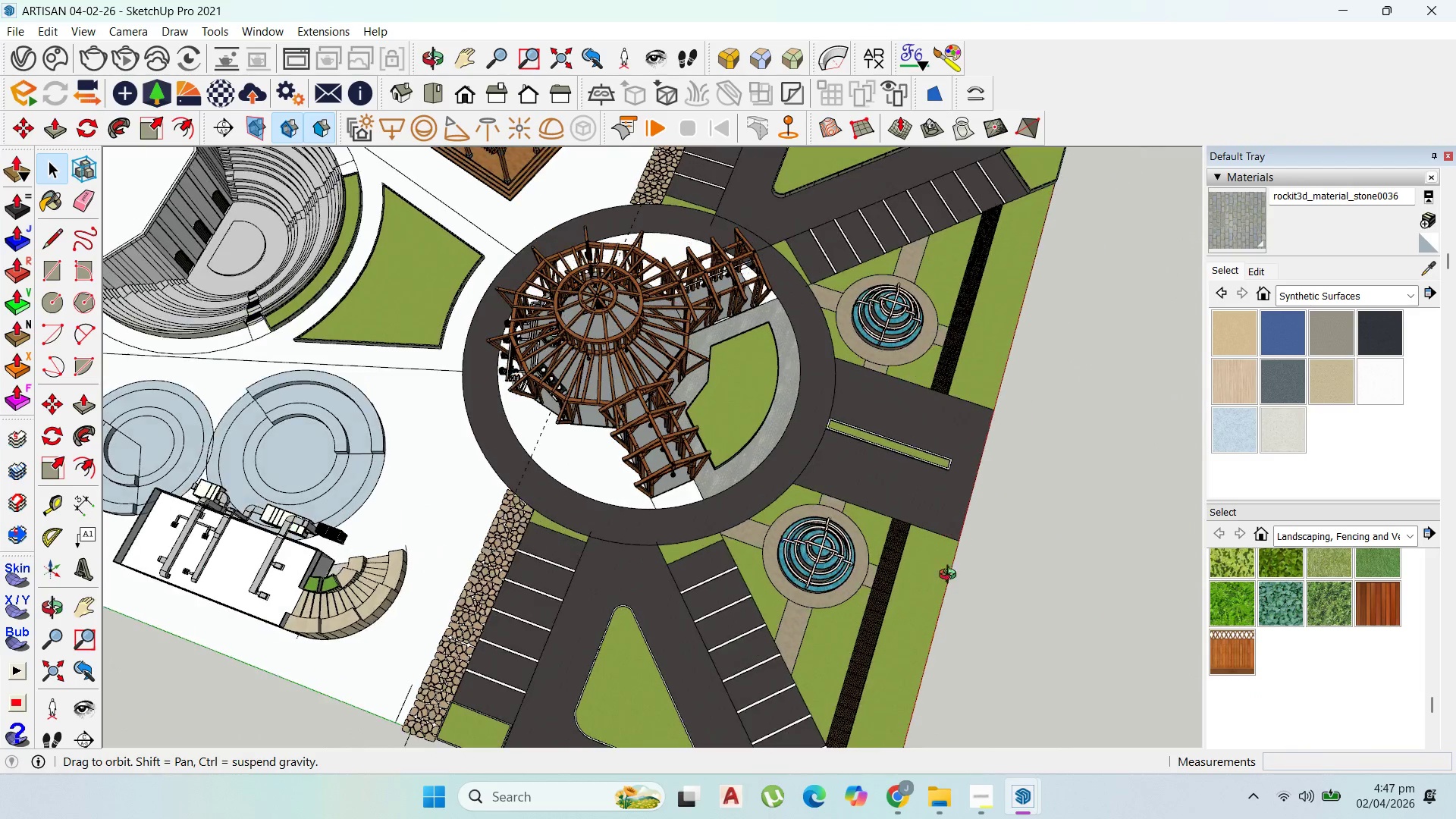 
left_click([705, 494])
 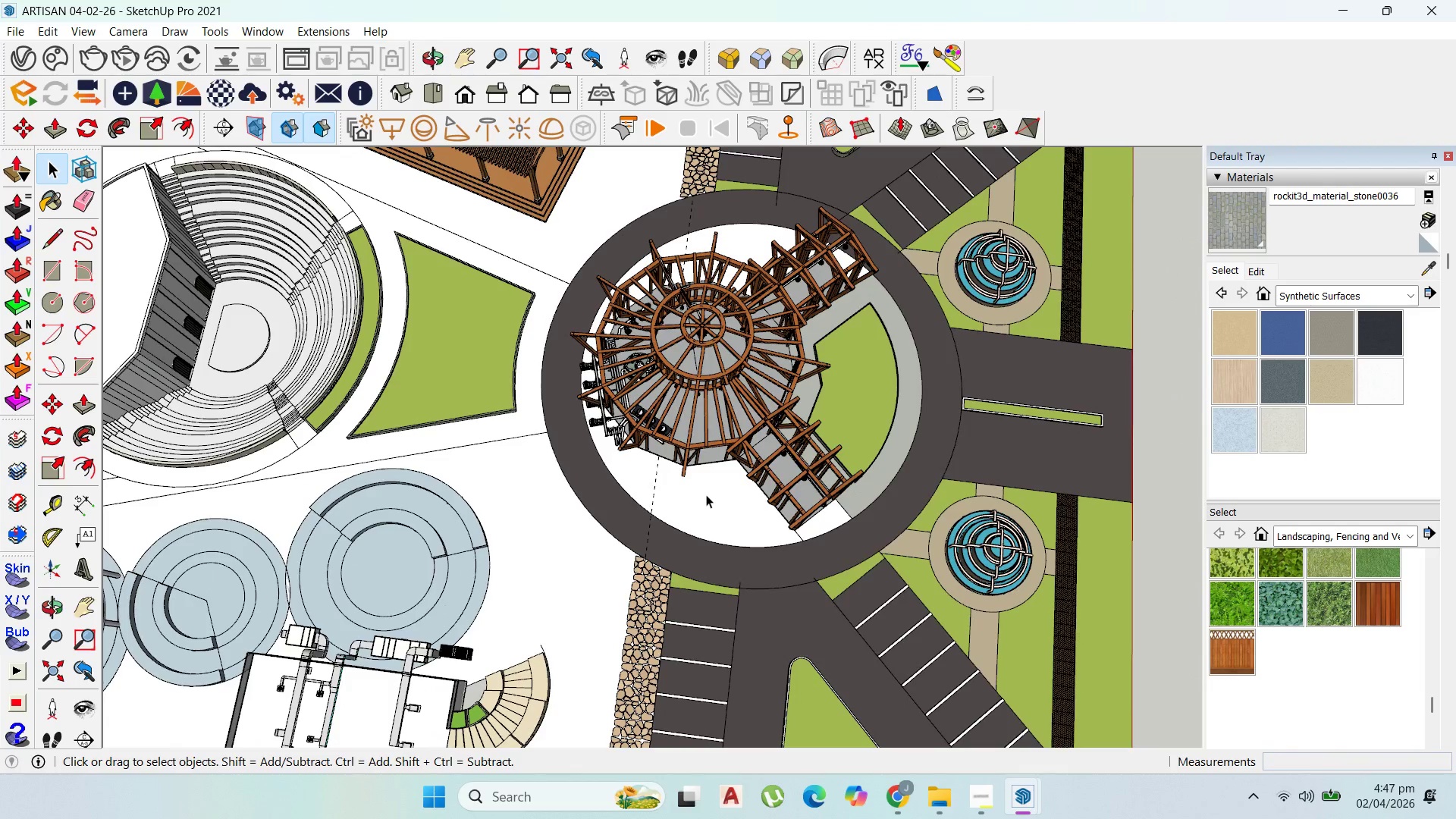 
triple_click([706, 494])
 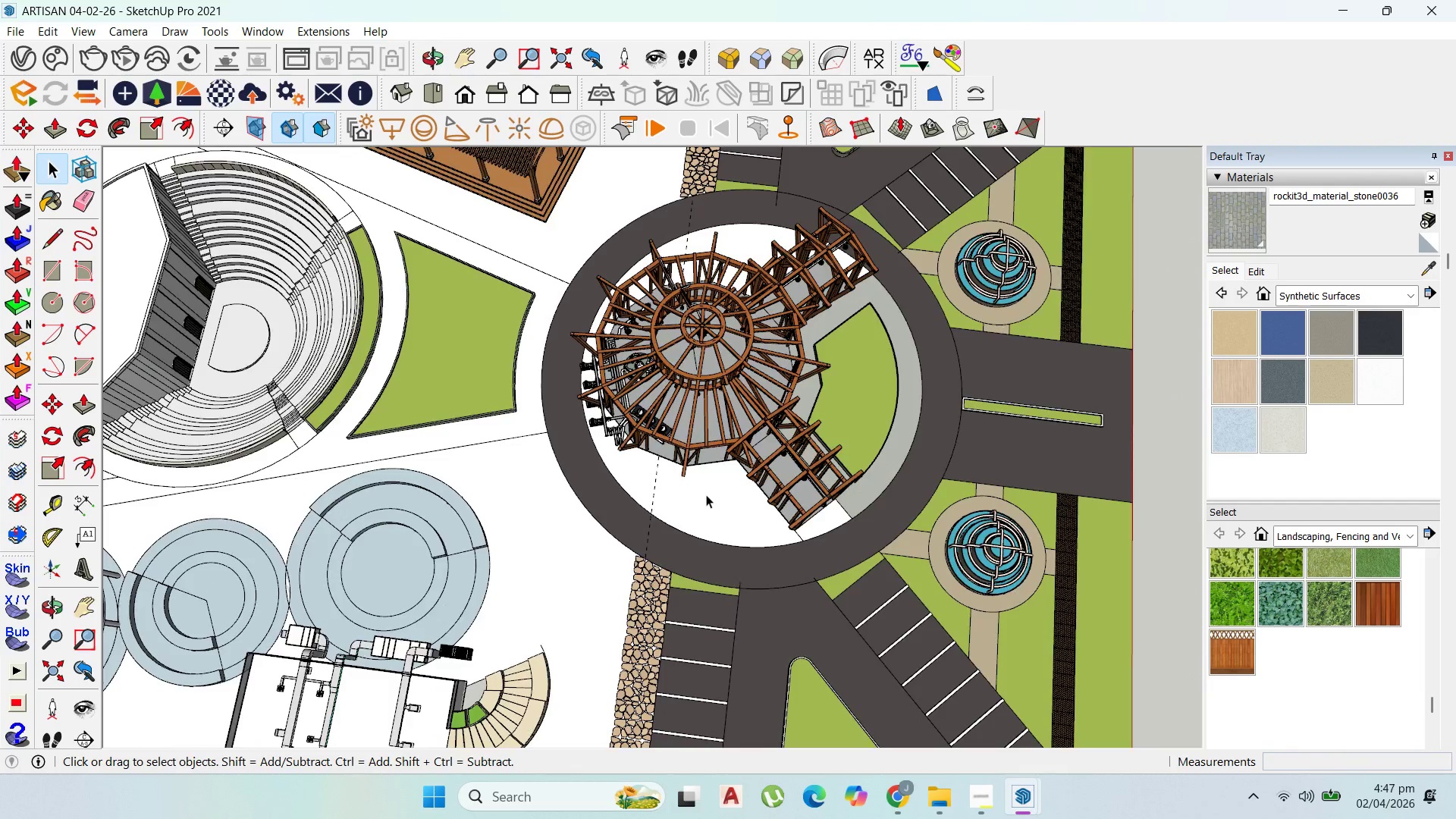 
scroll: coordinate [692, 494], scroll_direction: down, amount: 1.0
 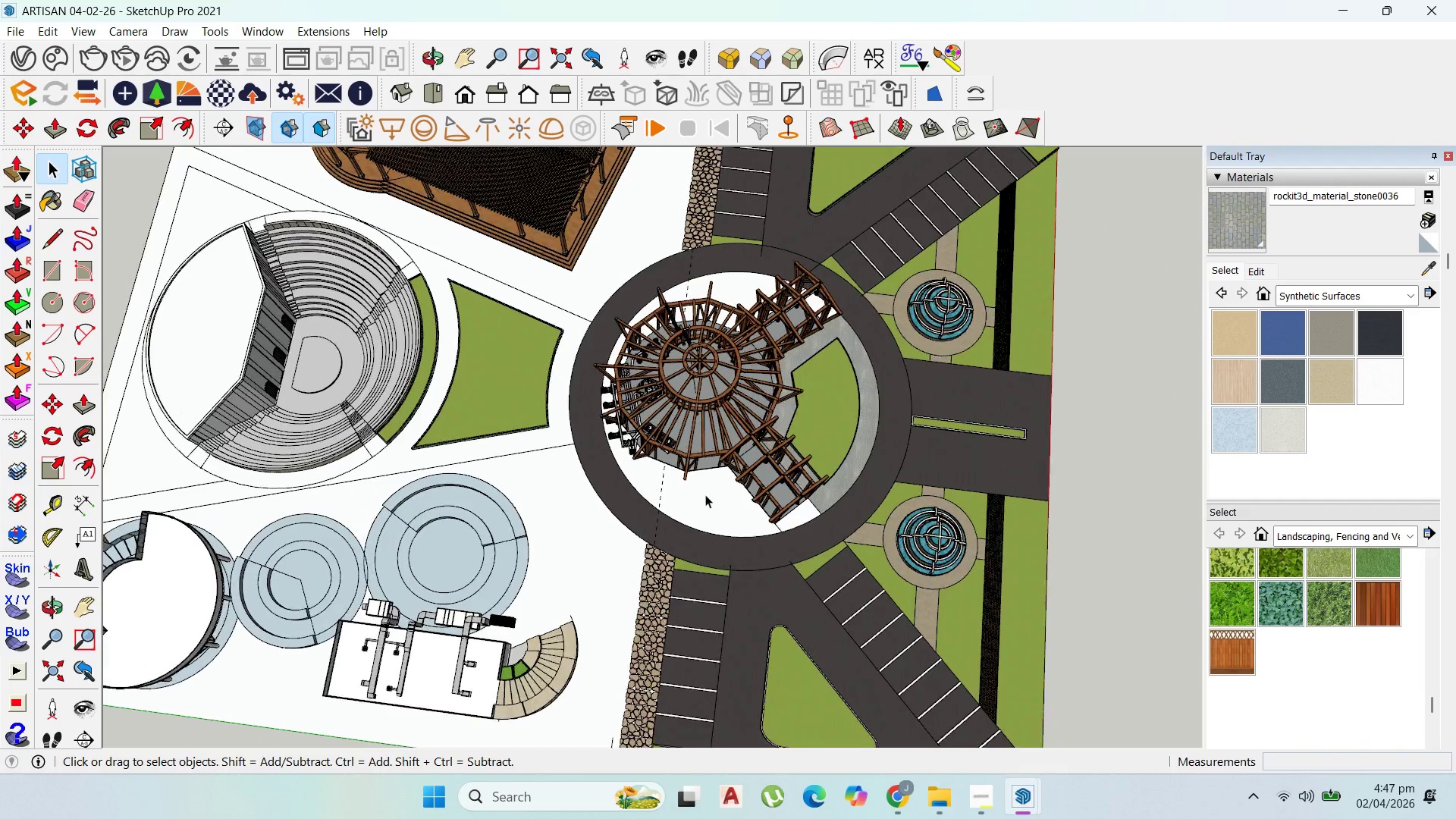 
triple_click([706, 494])
 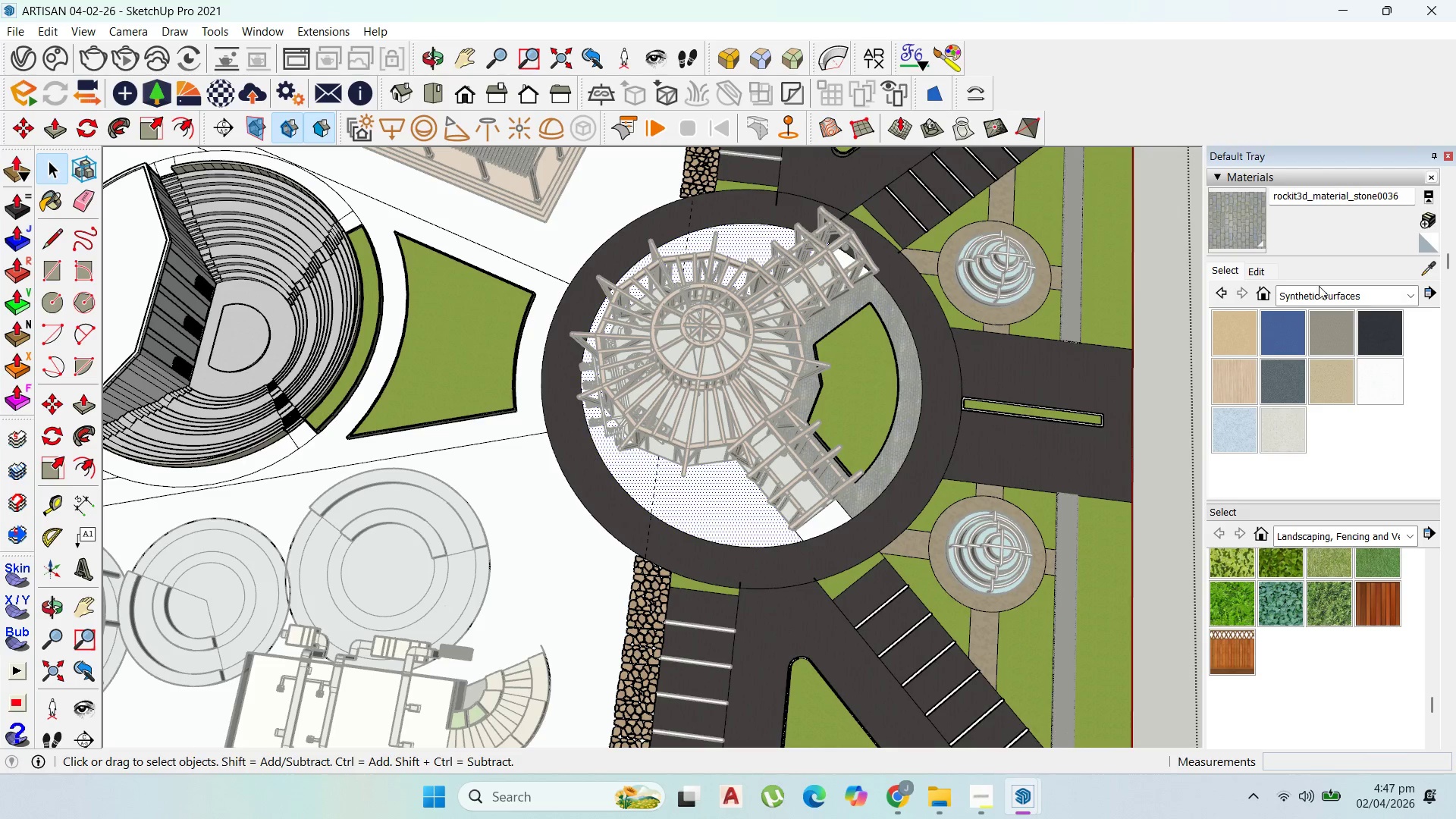 
left_click([1426, 259])
 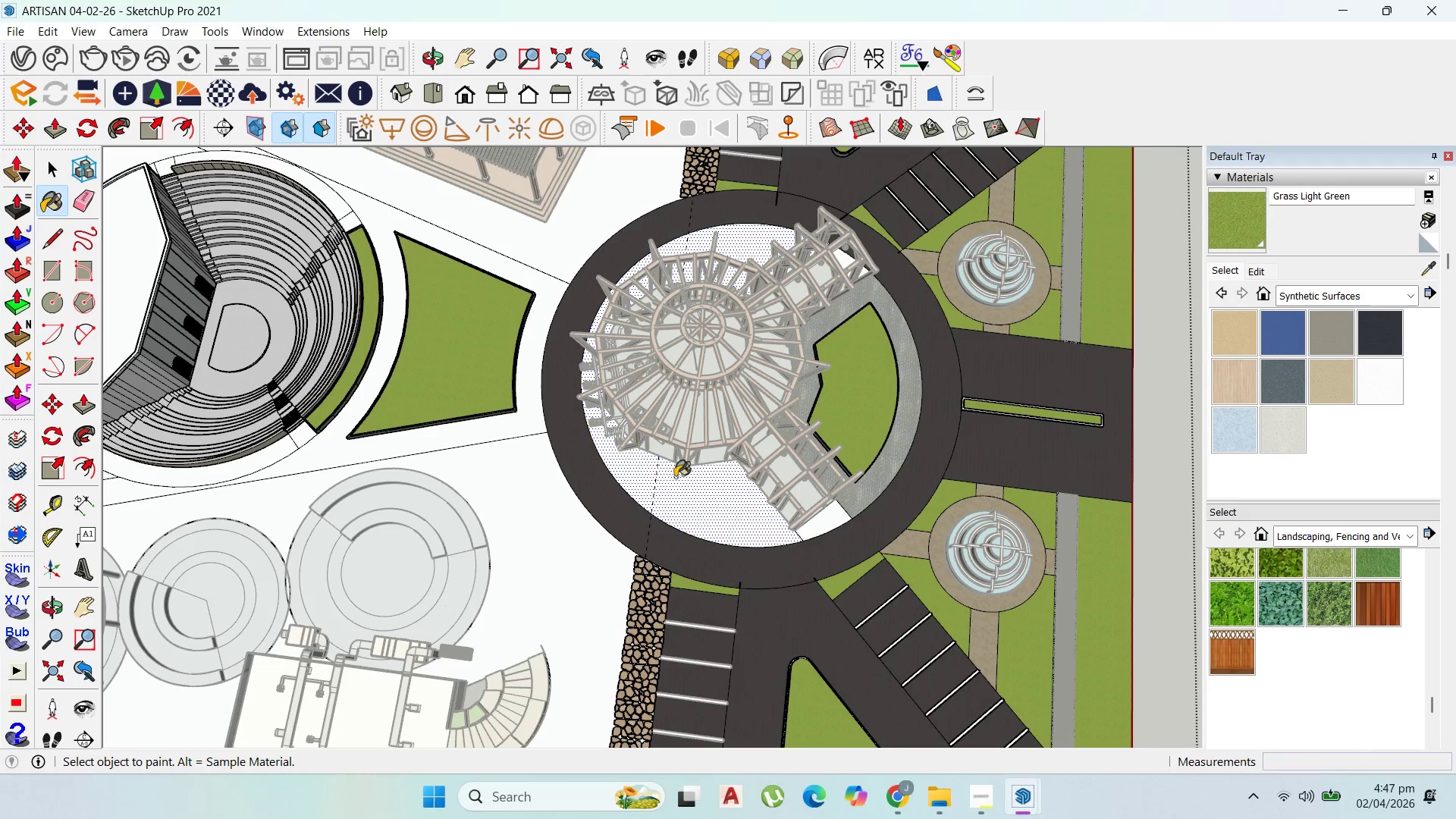 
left_click([704, 497])
 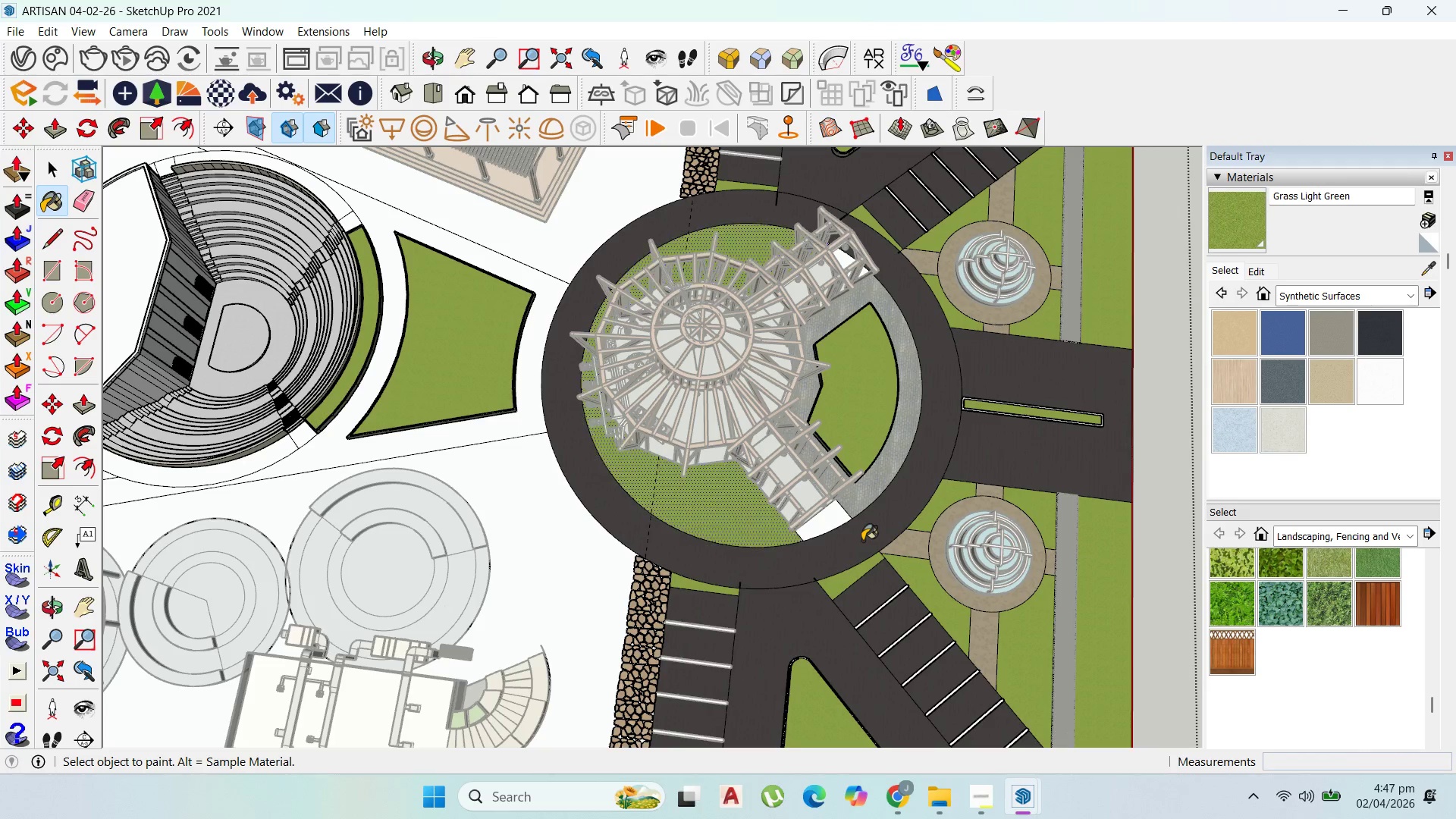 
scroll: coordinate [874, 535], scroll_direction: up, amount: 8.0
 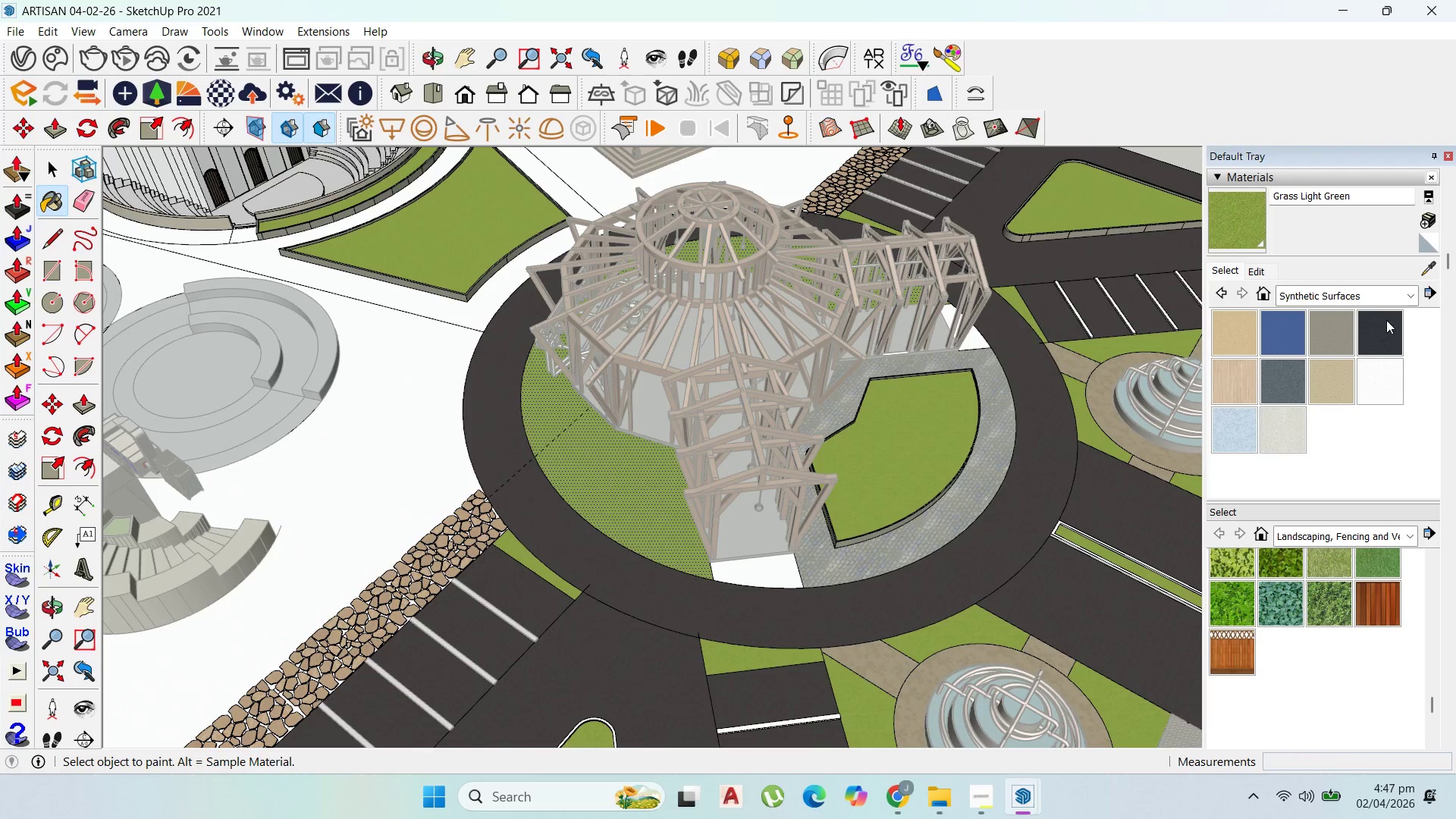 
left_click([1432, 259])
 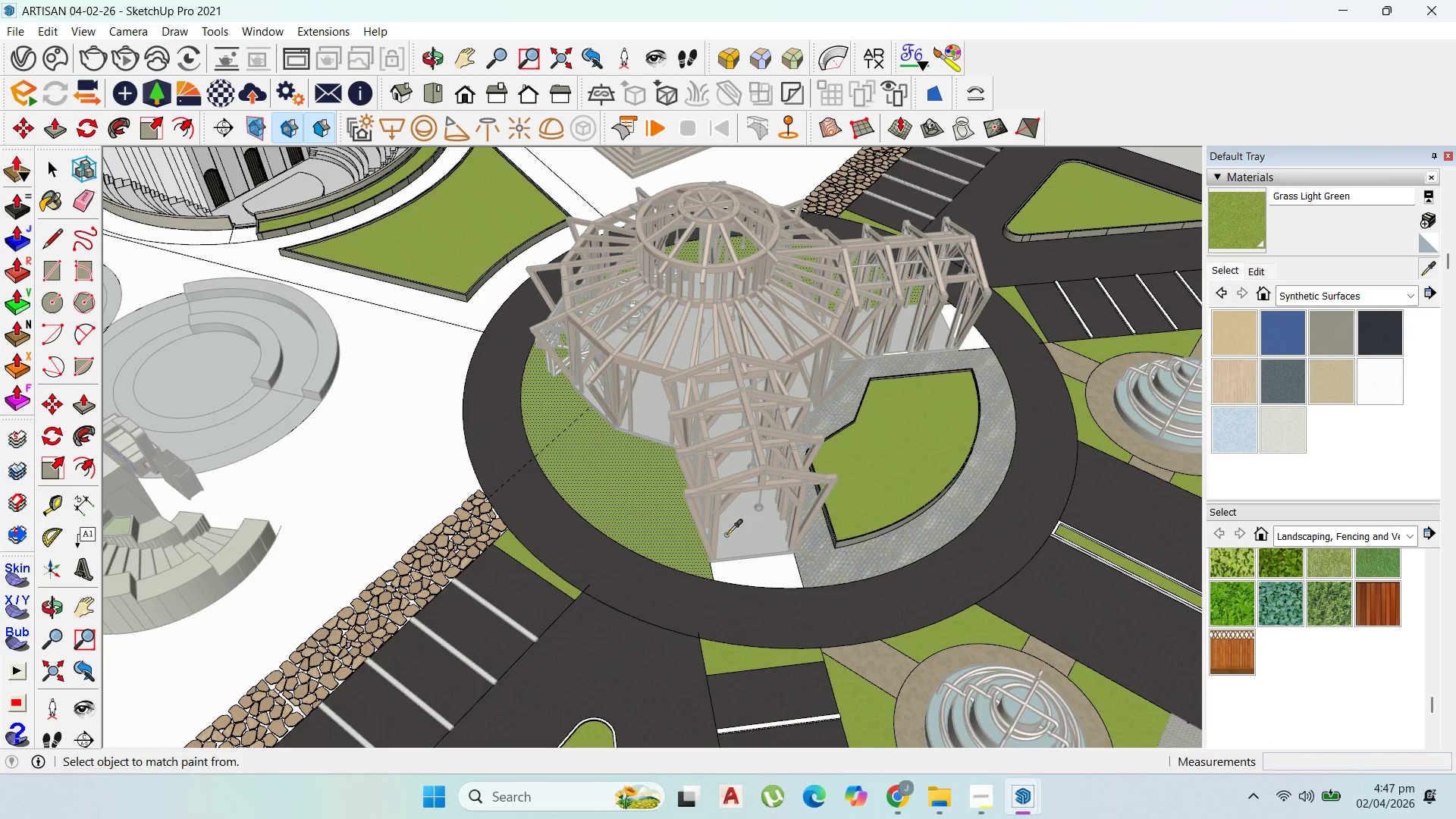 
left_click([740, 535])
 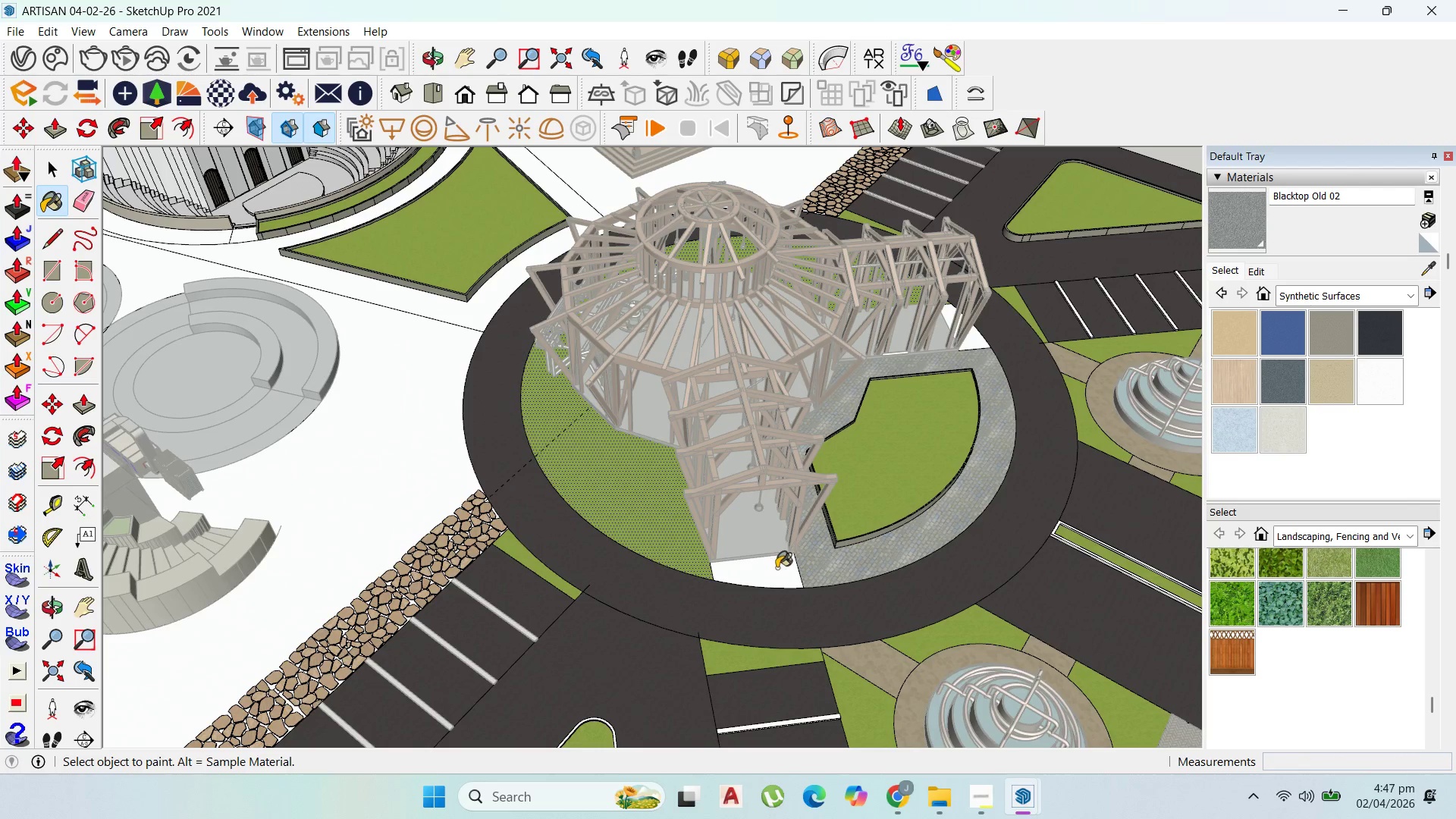 
left_click([777, 568])
 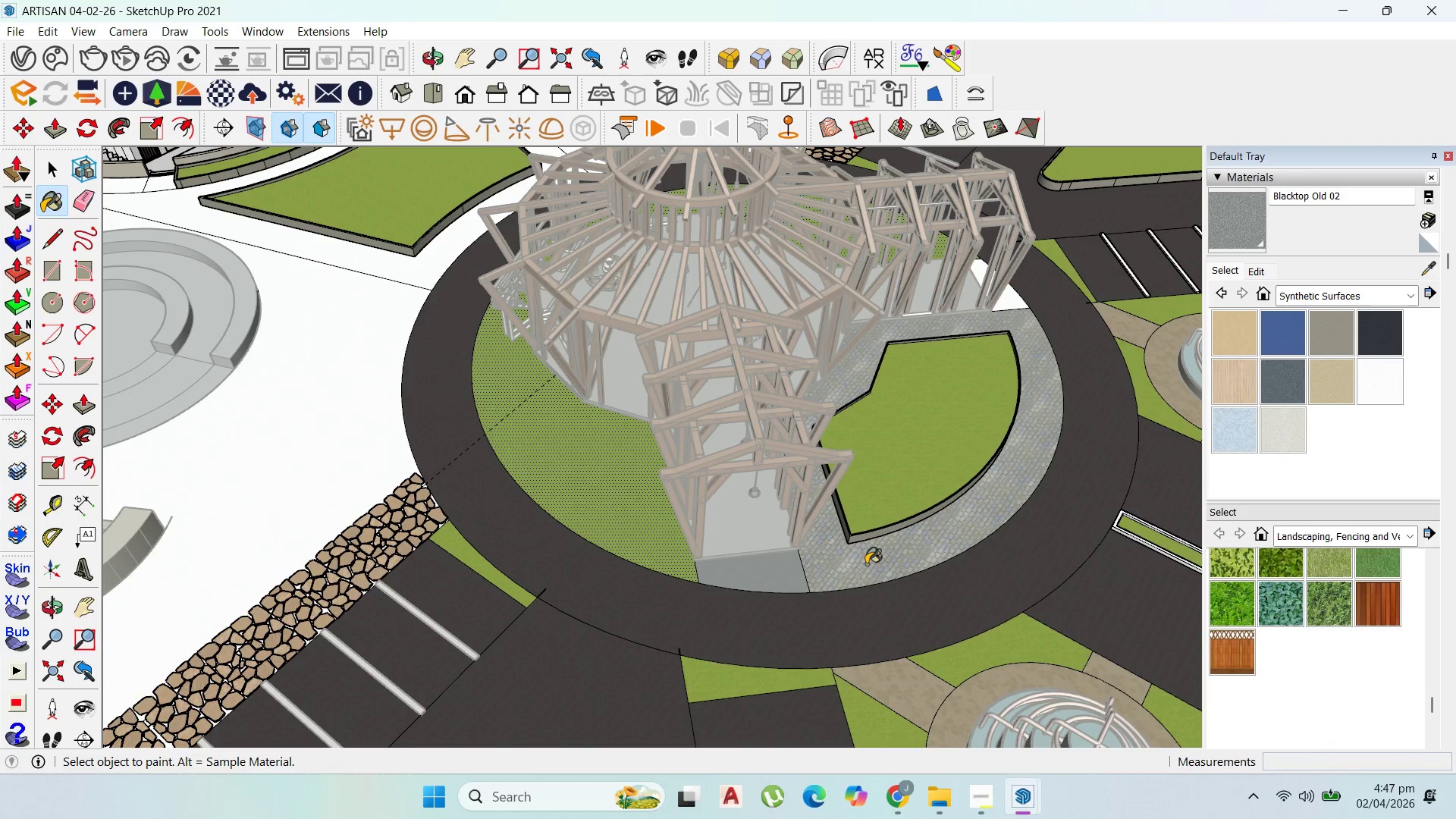 
scroll: coordinate [849, 572], scroll_direction: up, amount: 3.0
 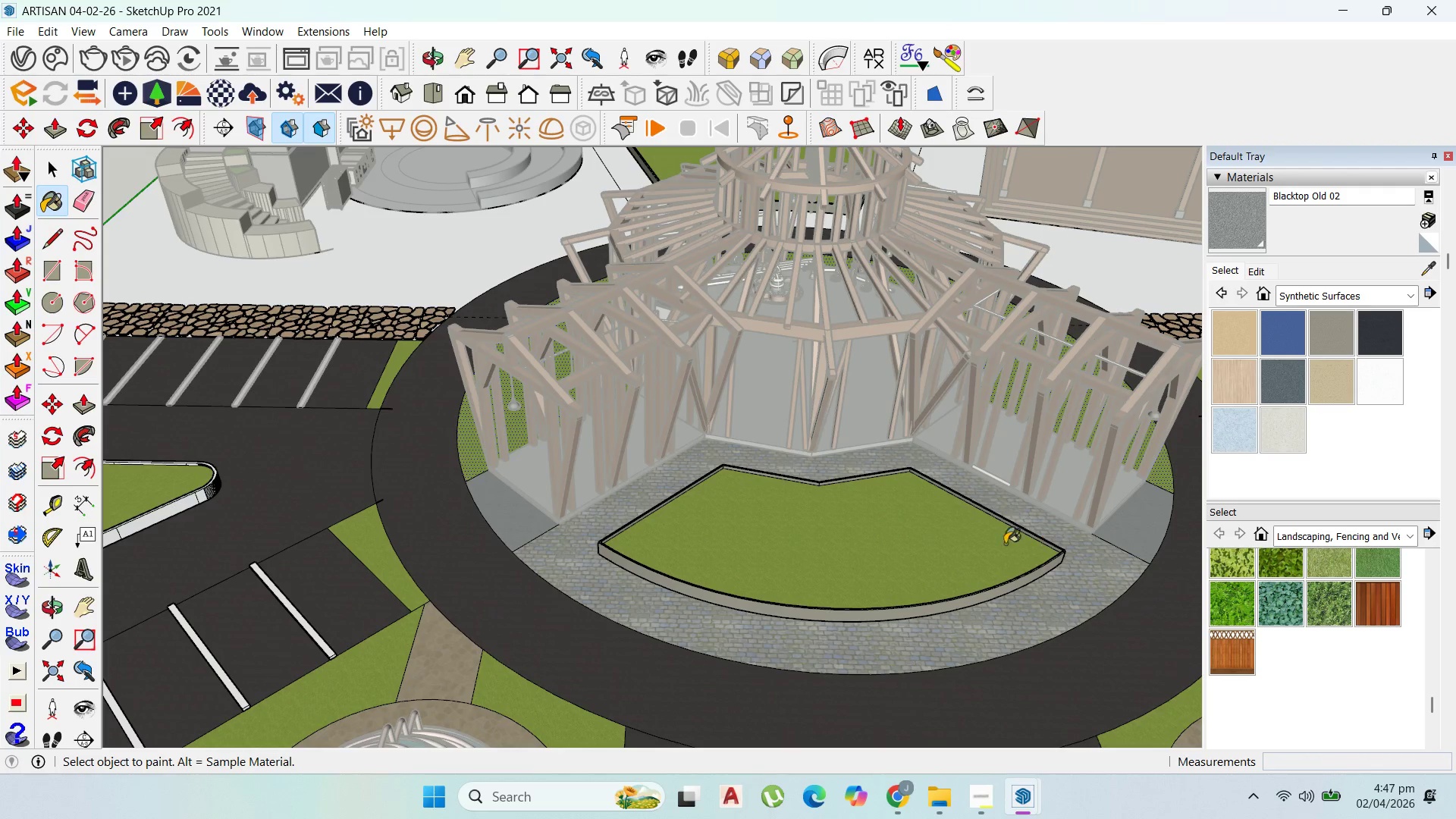 
left_click([48, 168])
 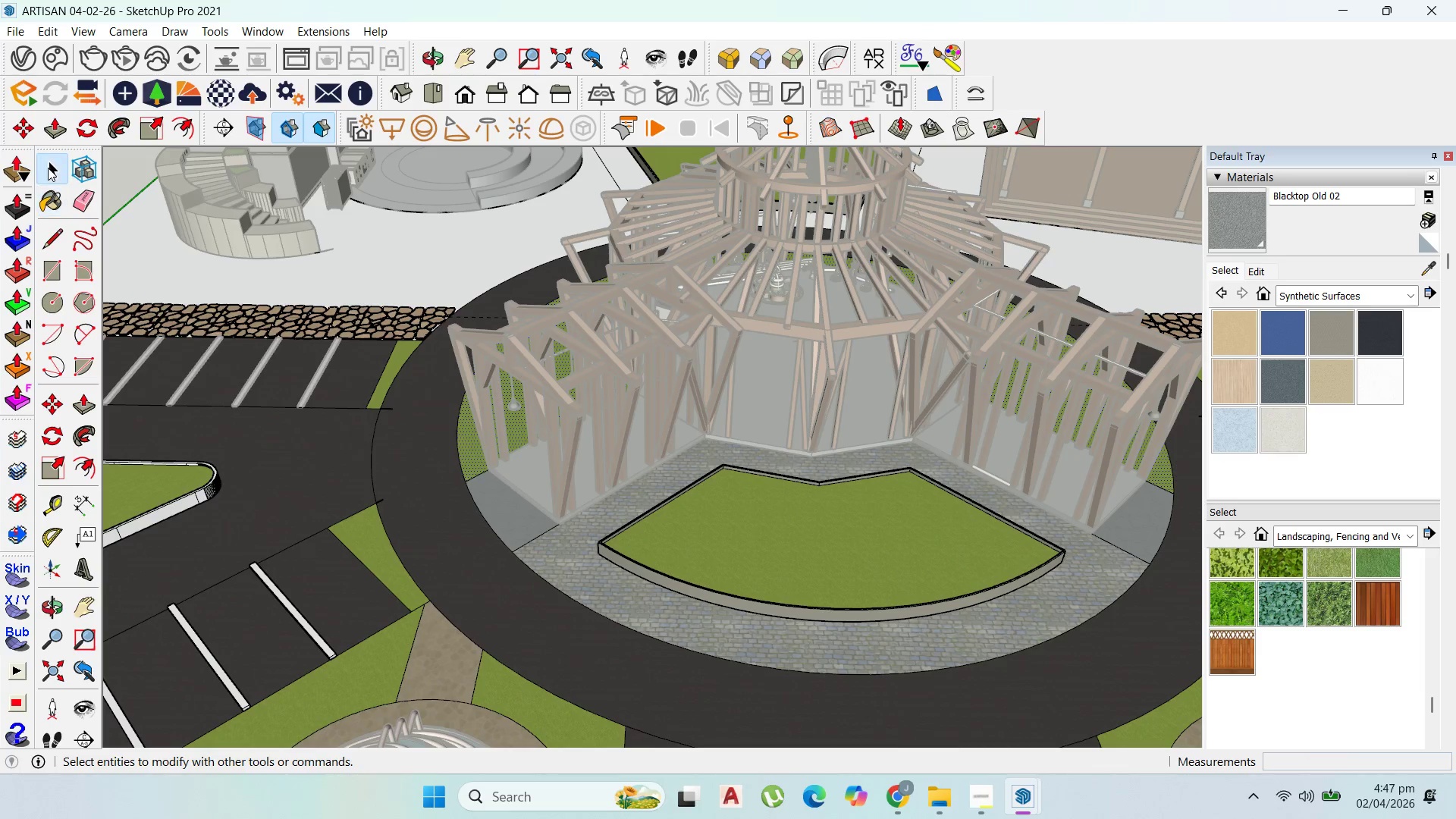 
key(Escape)
 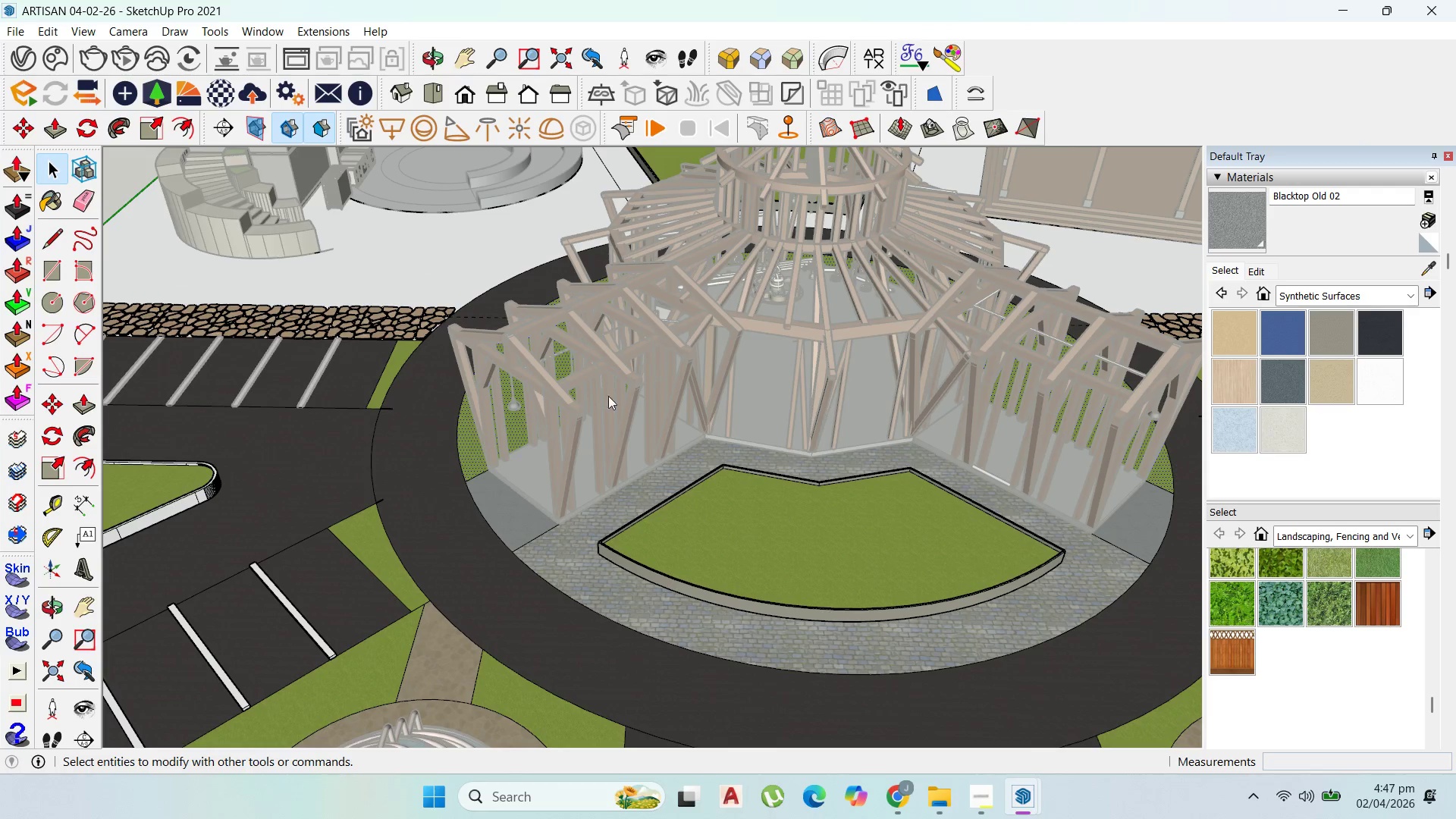 
key(Escape)
 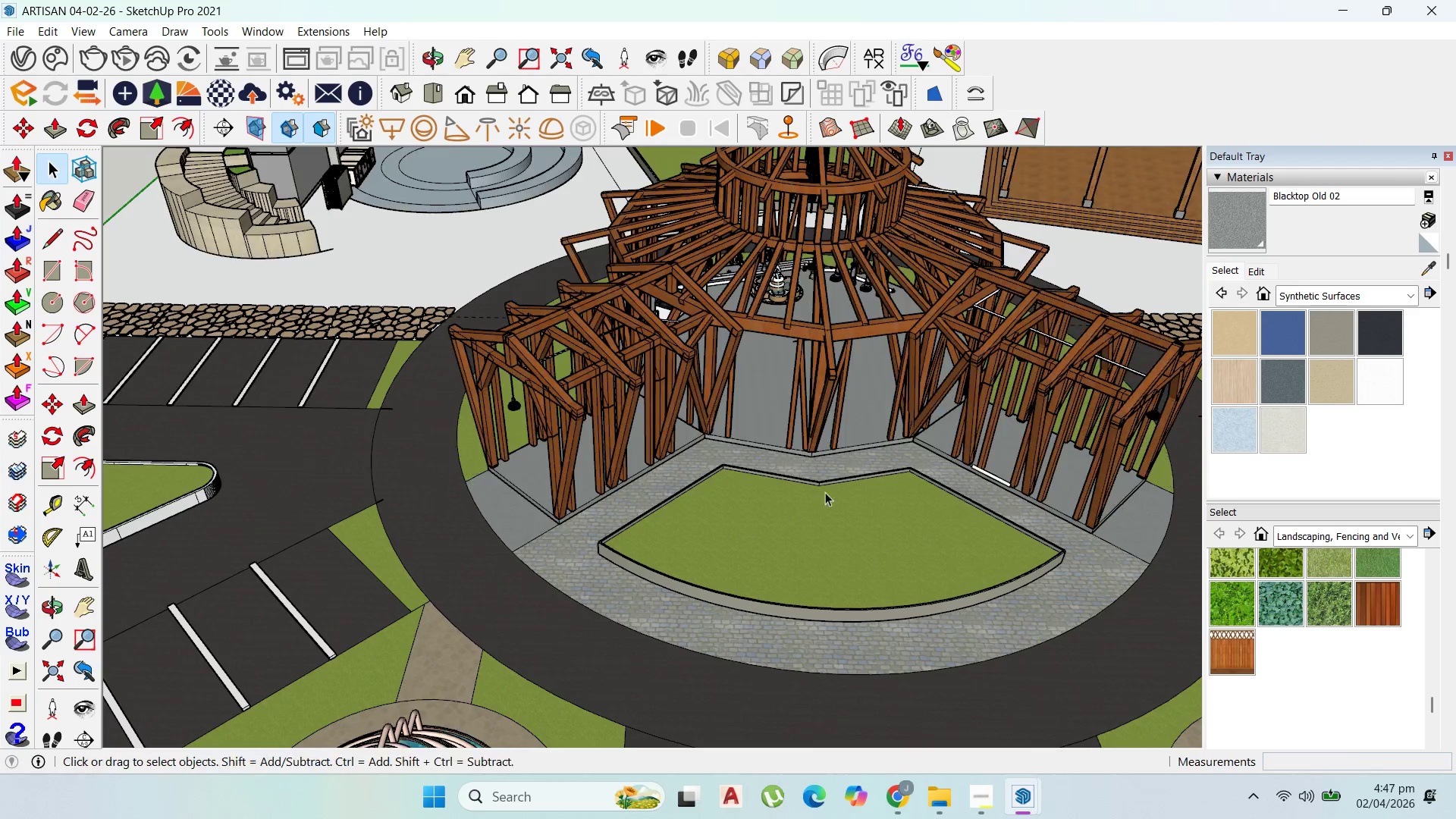 
key(Escape)
 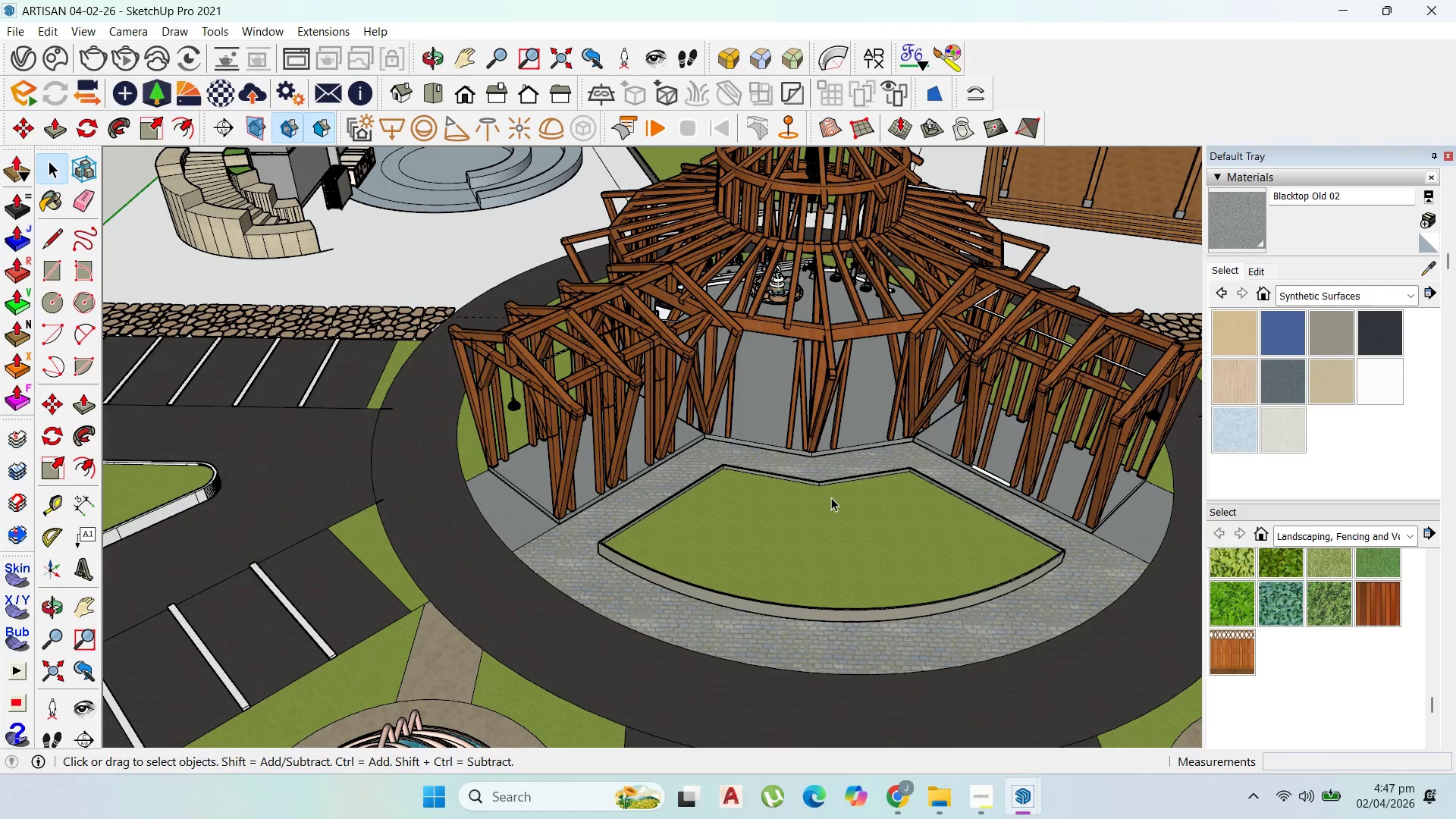 
key(Escape)
 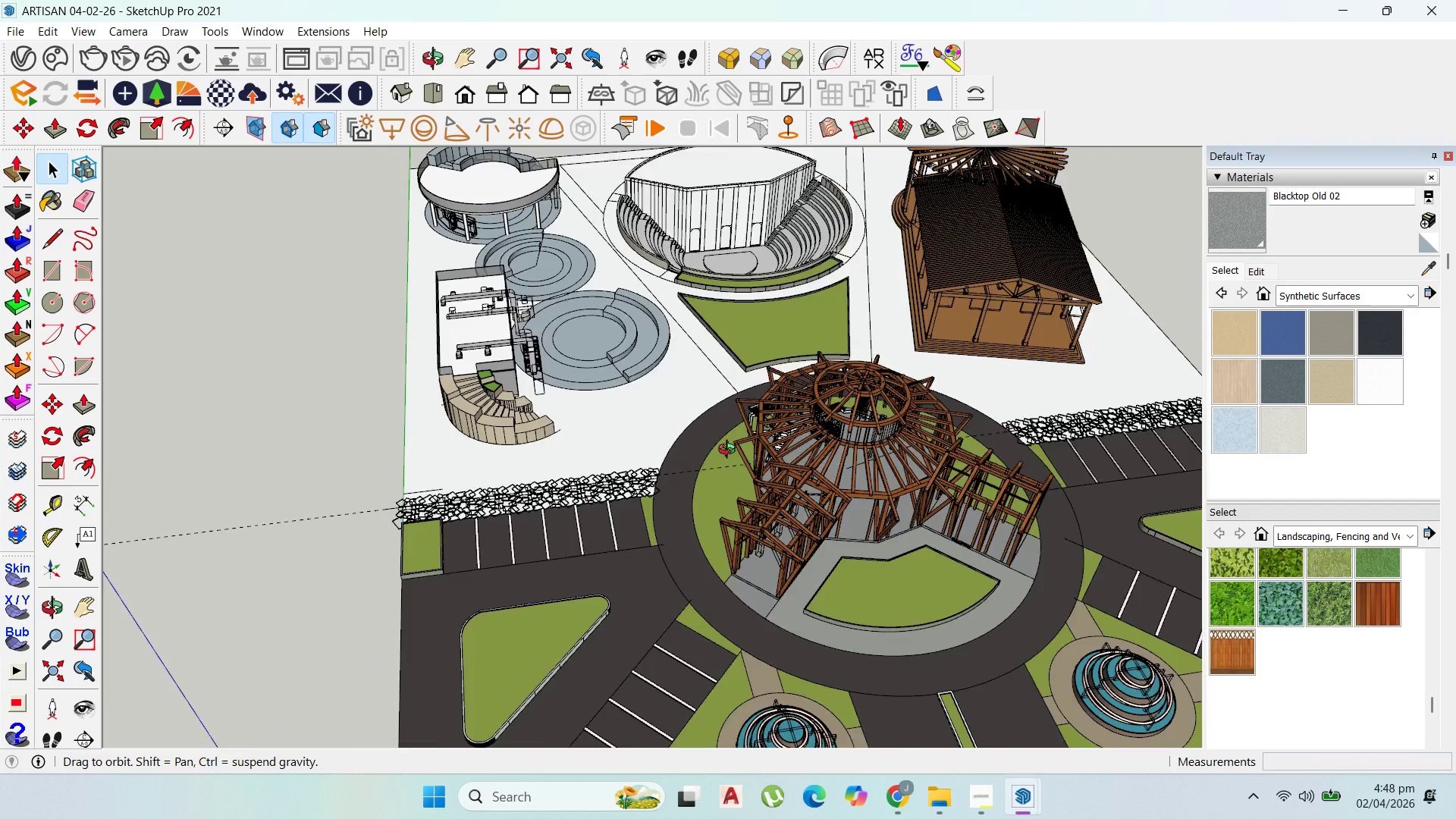 
scroll: coordinate [598, 366], scroll_direction: down, amount: 14.0
 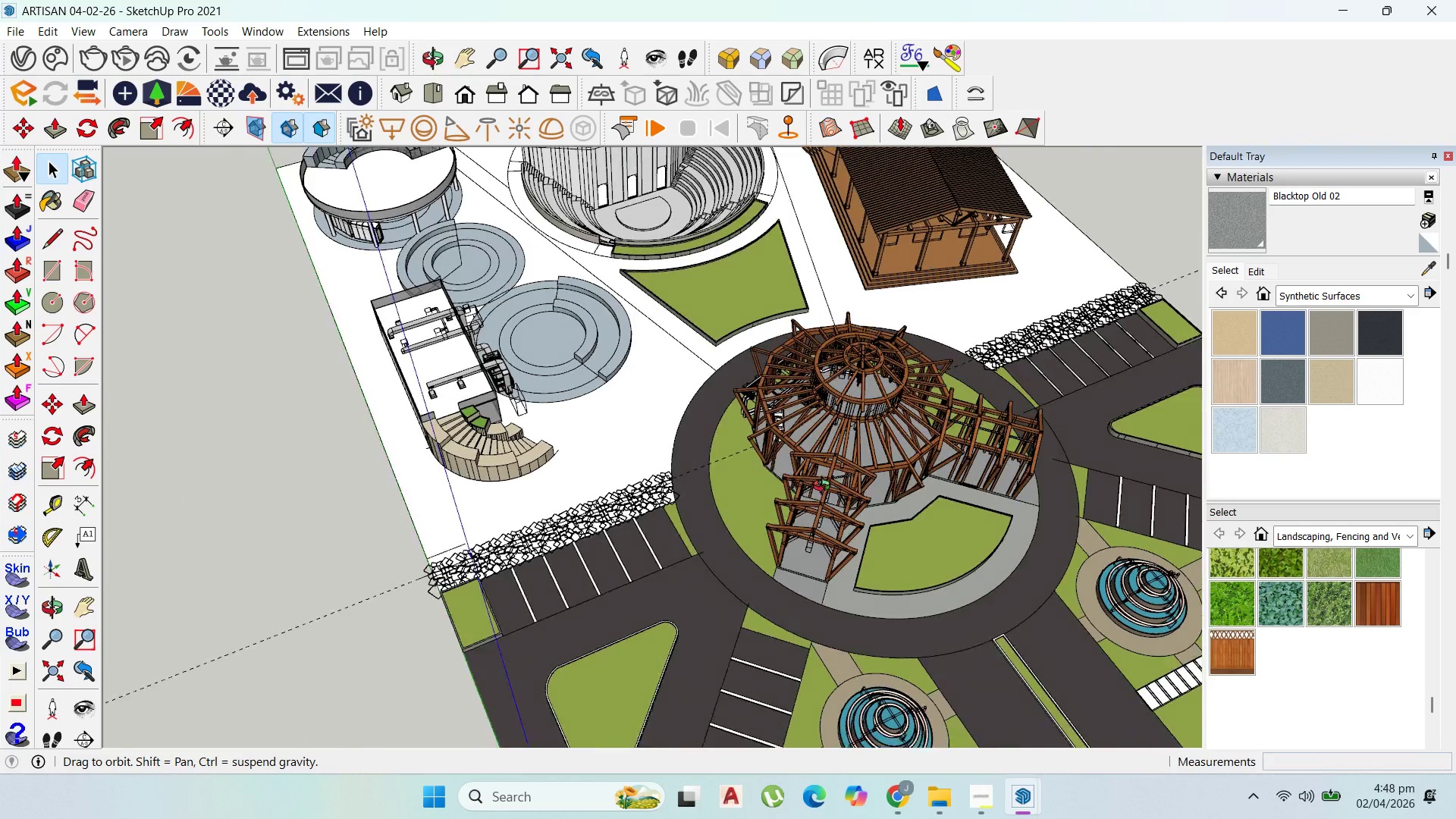 
scroll: coordinate [929, 368], scroll_direction: up, amount: 3.0
 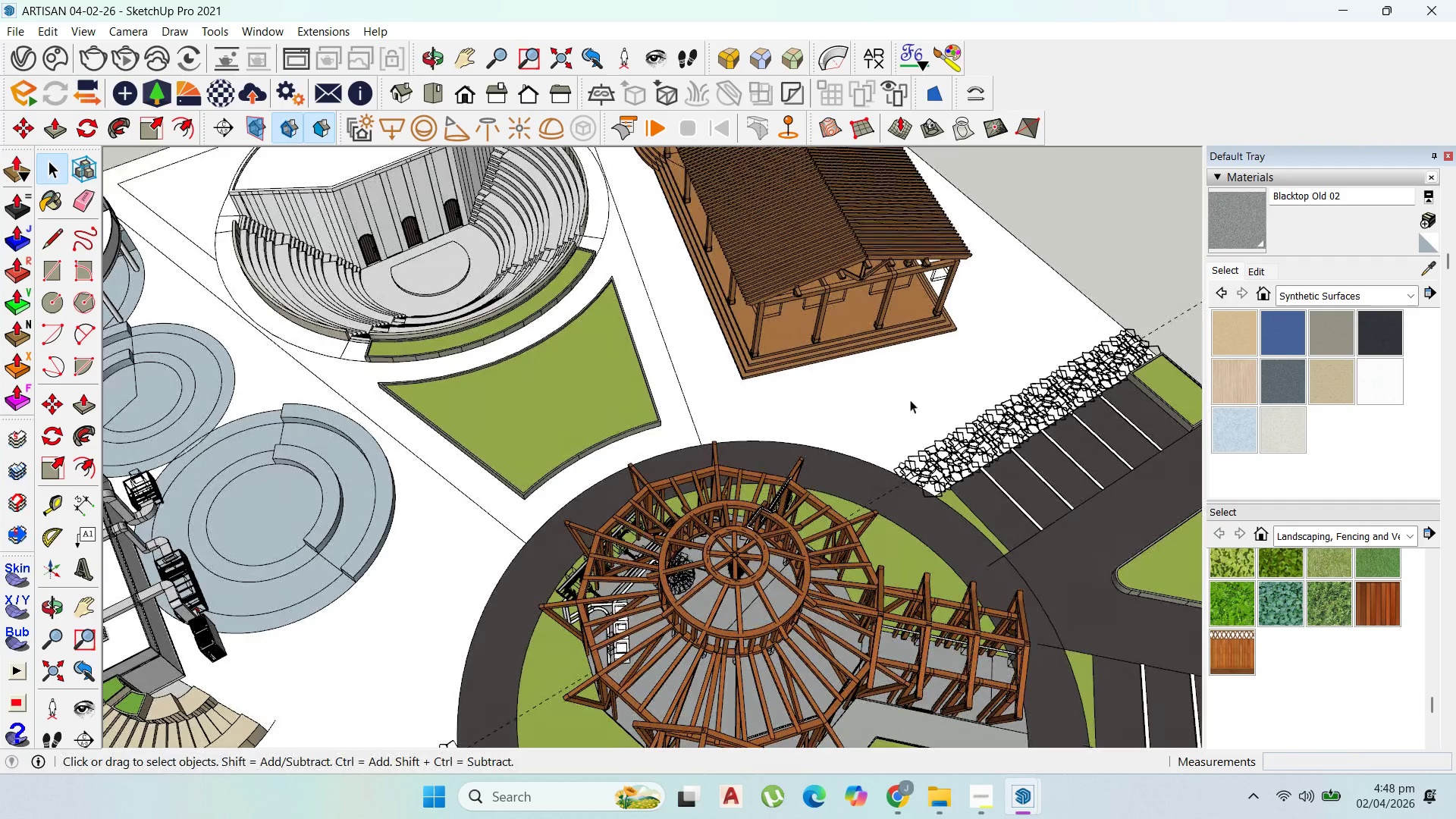 
double_click([907, 400])
 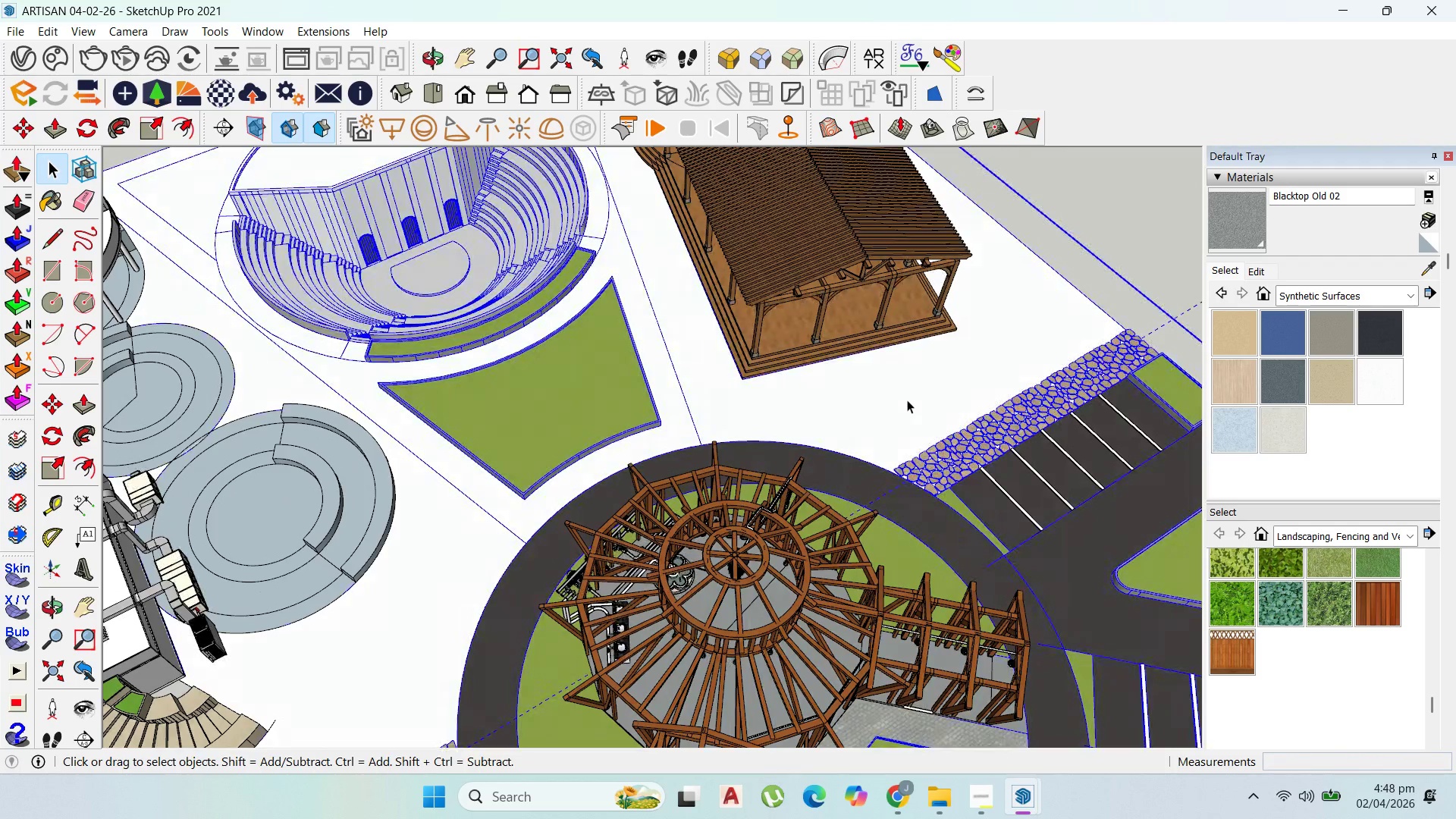 
triple_click([907, 400])
 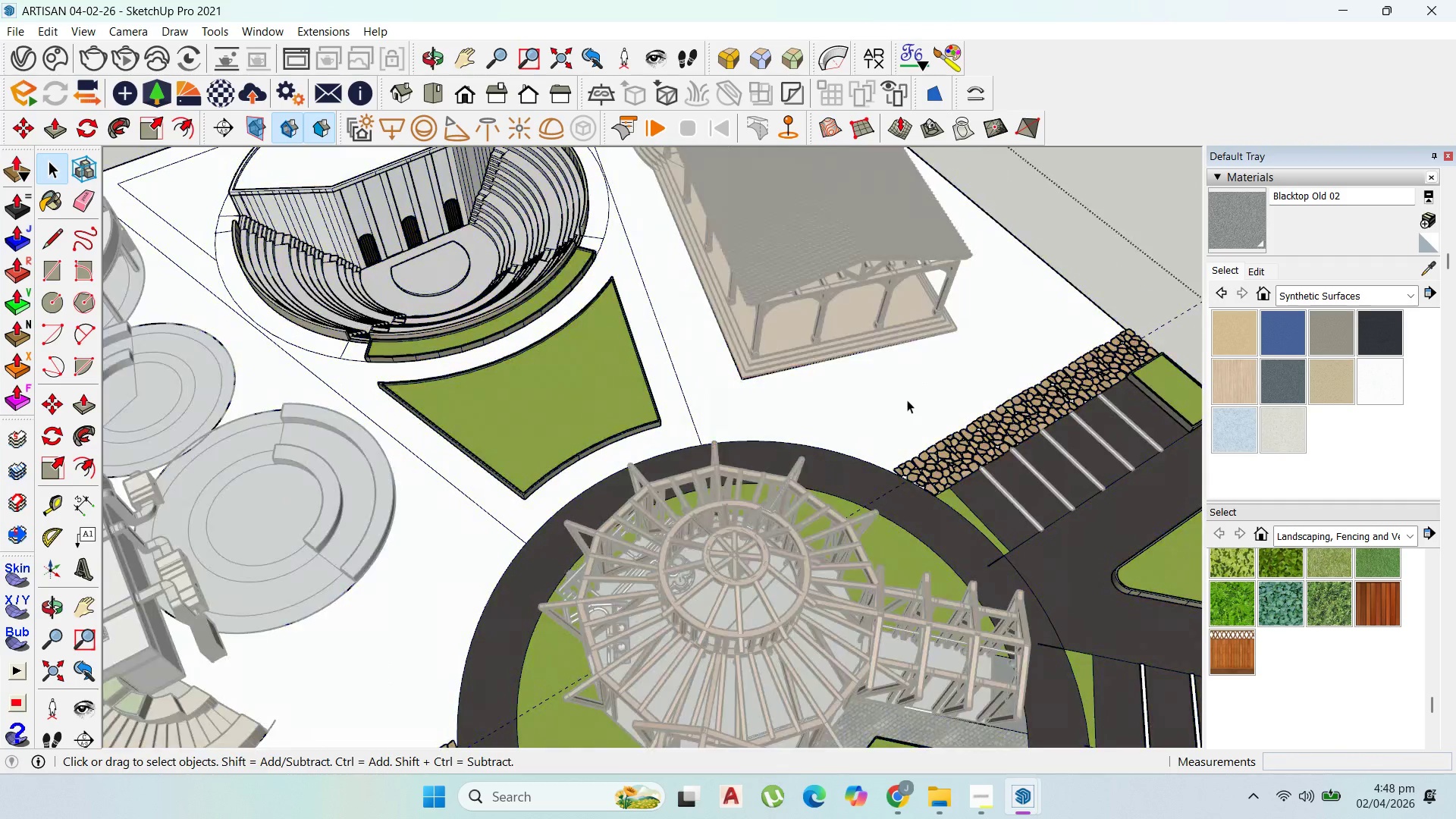 
triple_click([907, 400])
 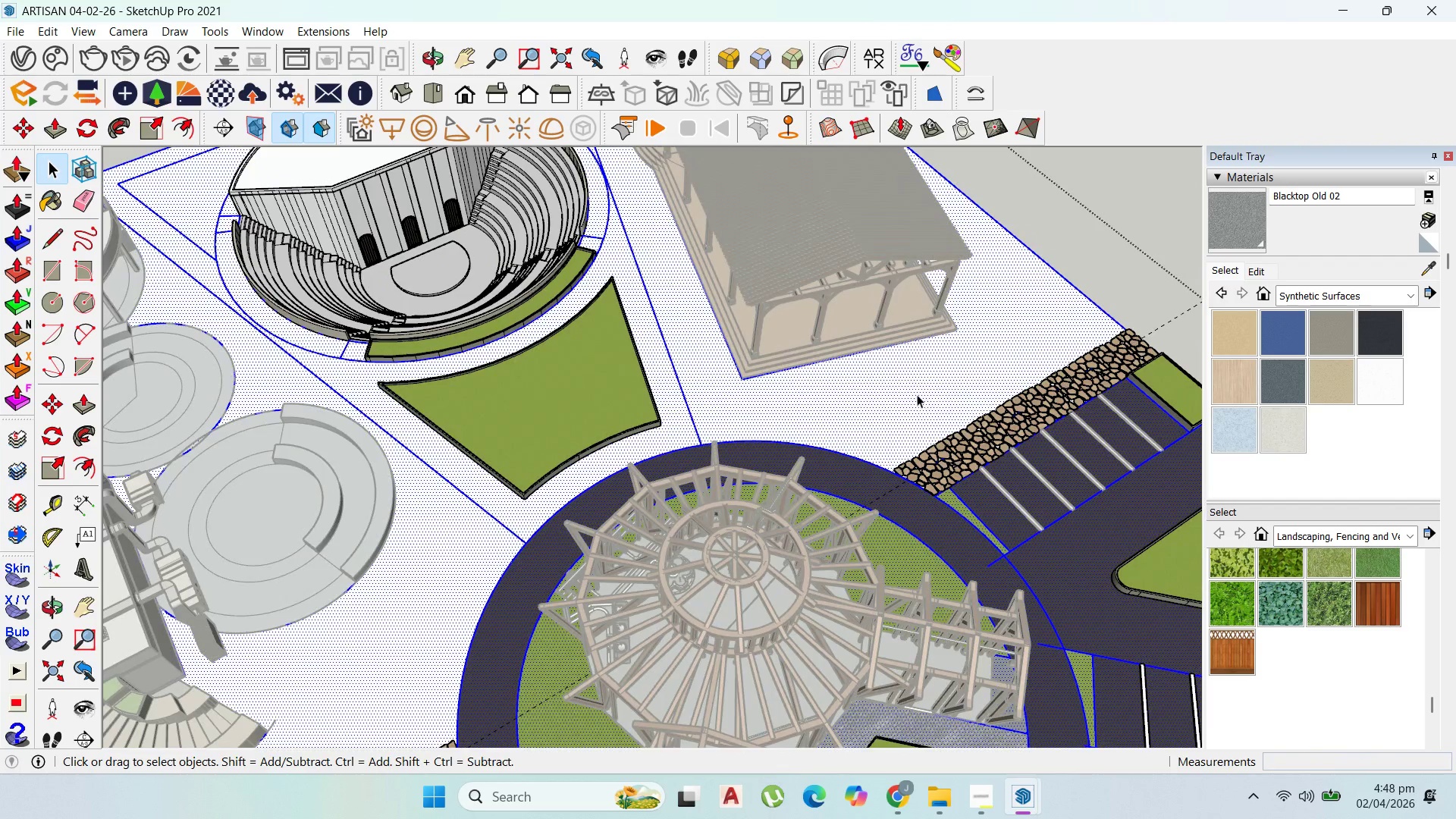 
scroll: coordinate [777, 417], scroll_direction: down, amount: 26.0
 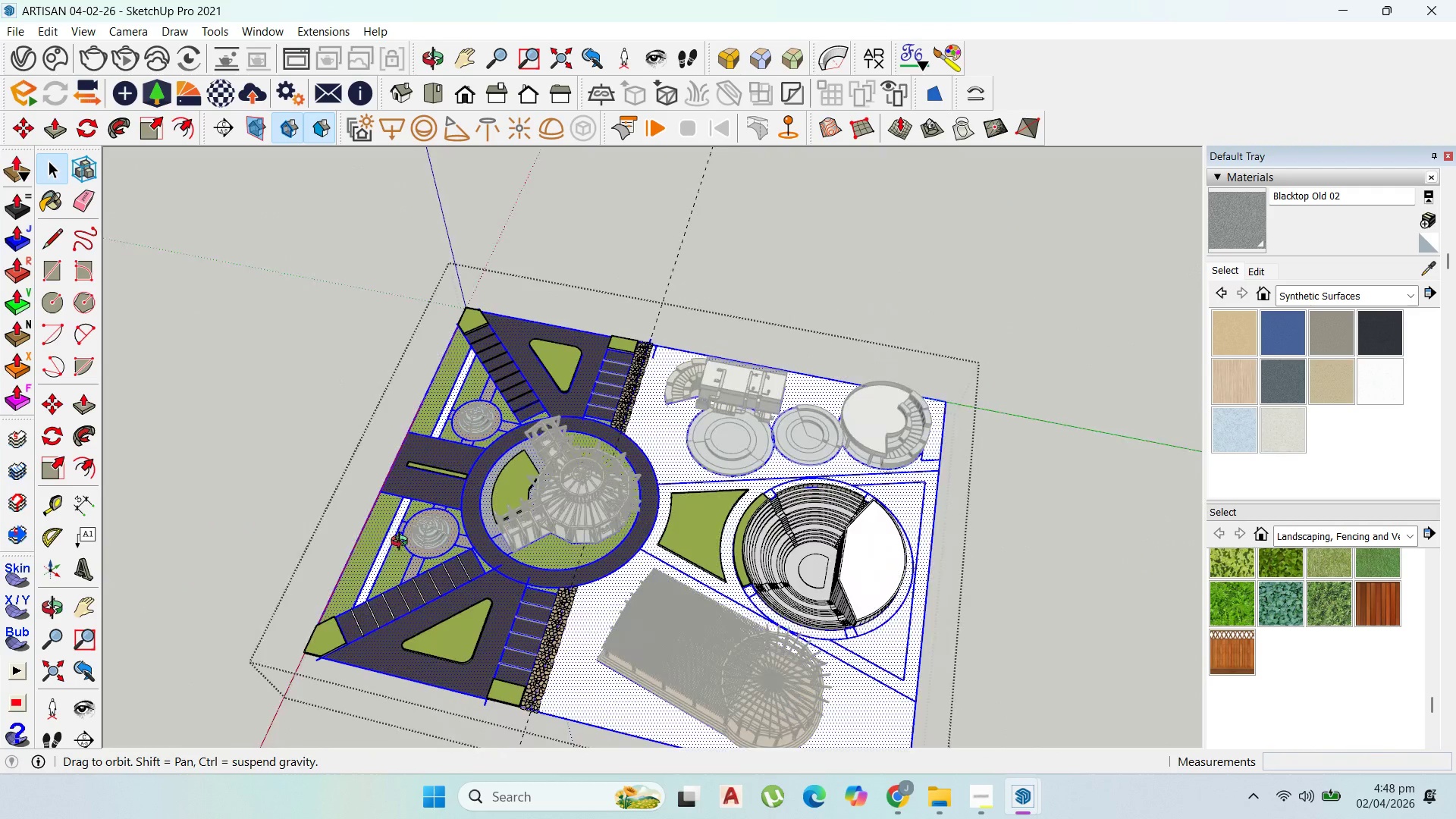 
scroll: coordinate [491, 649], scroll_direction: up, amount: 43.0
 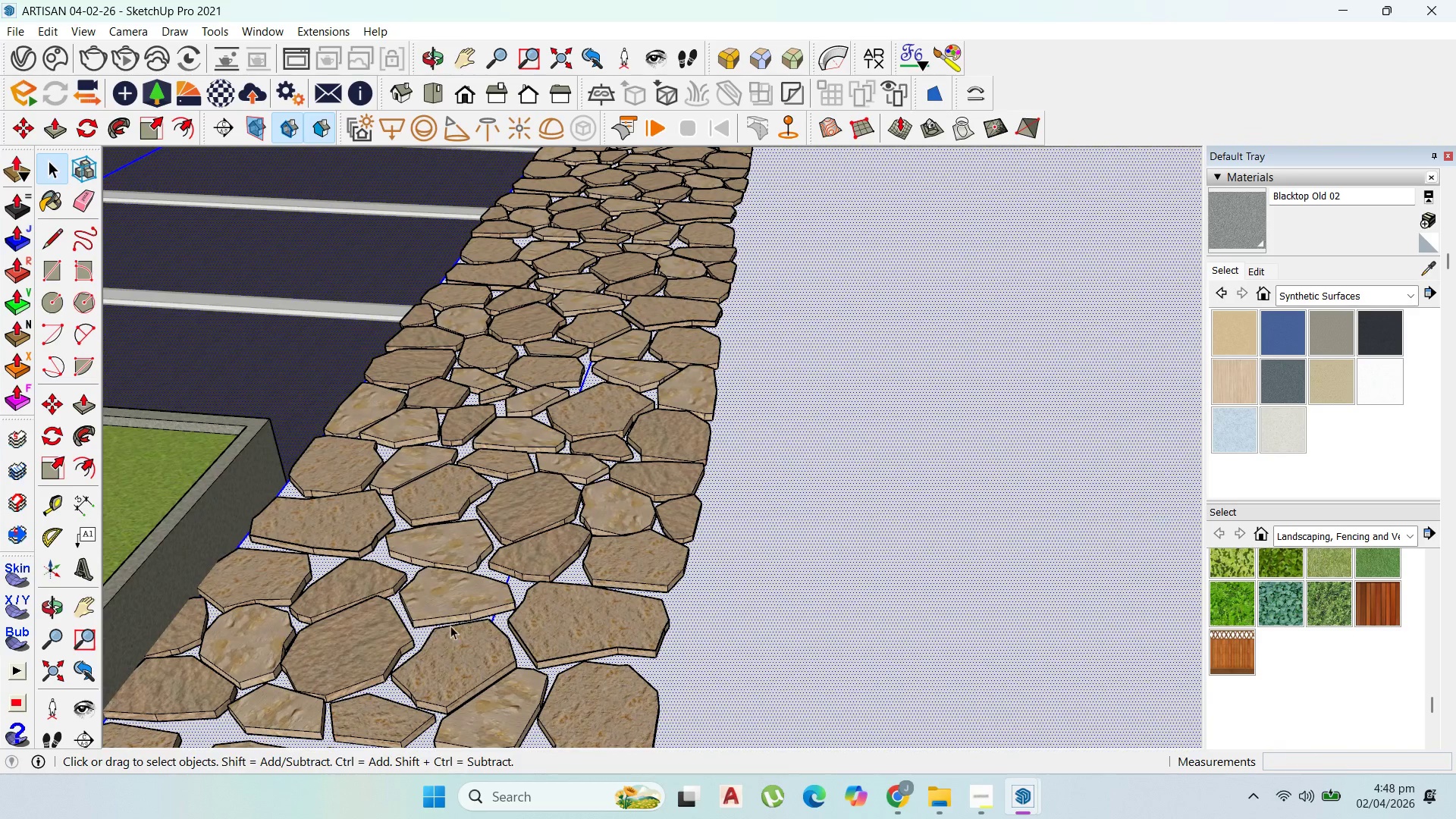 
scroll: coordinate [569, 500], scroll_direction: down, amount: 29.0
 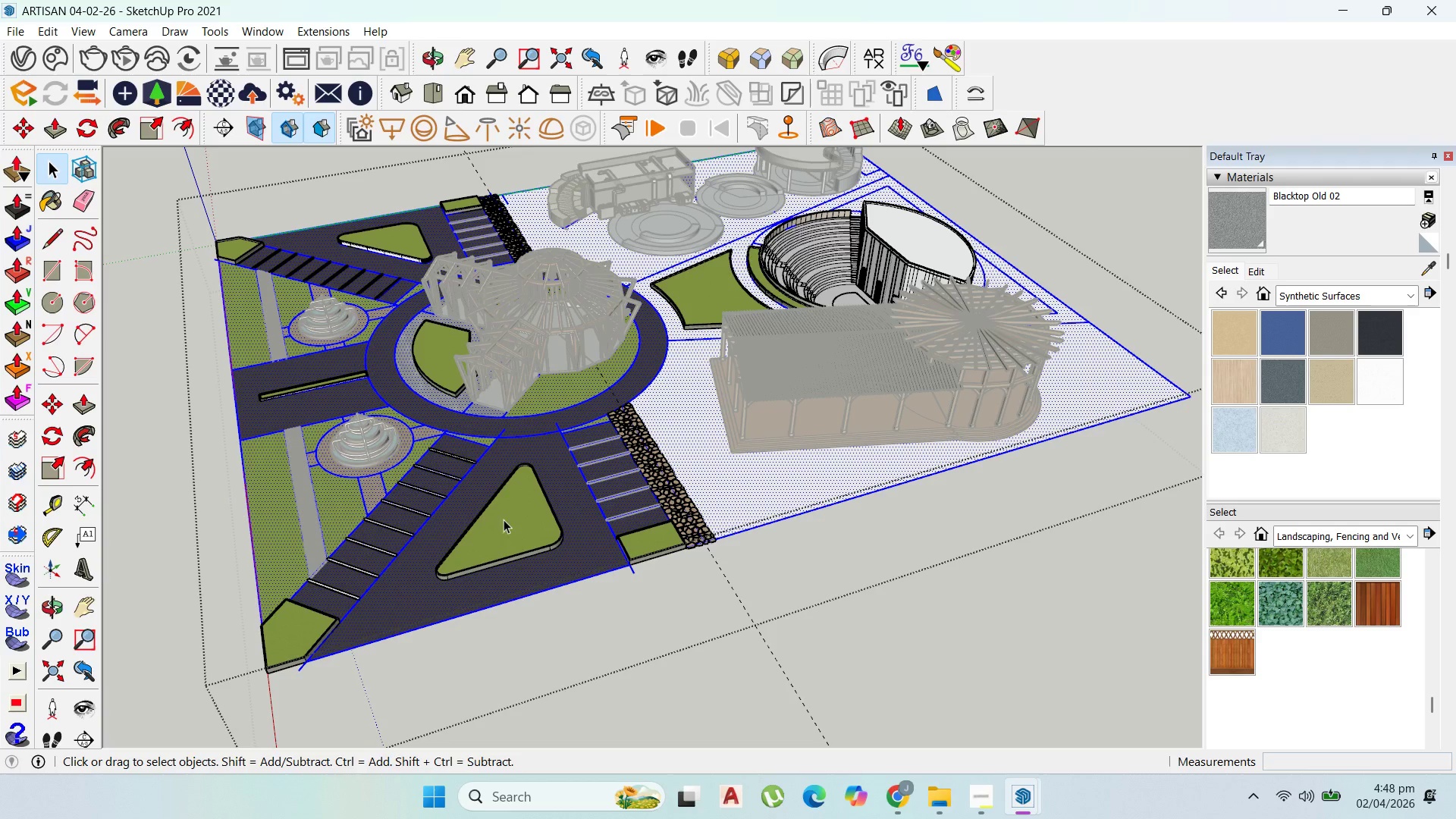 
scroll: coordinate [532, 394], scroll_direction: up, amount: 7.0
 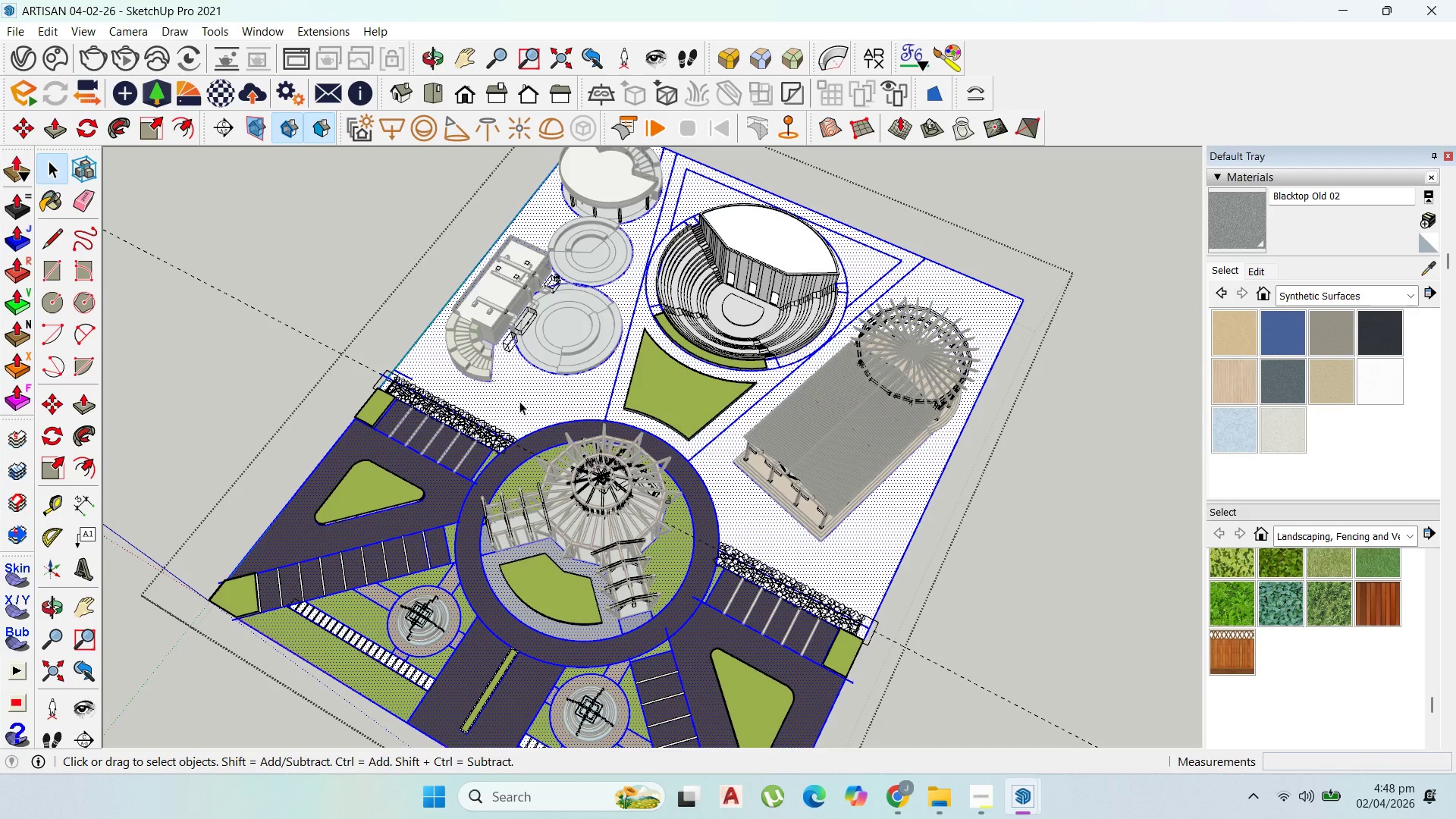 
left_click([643, 361])
 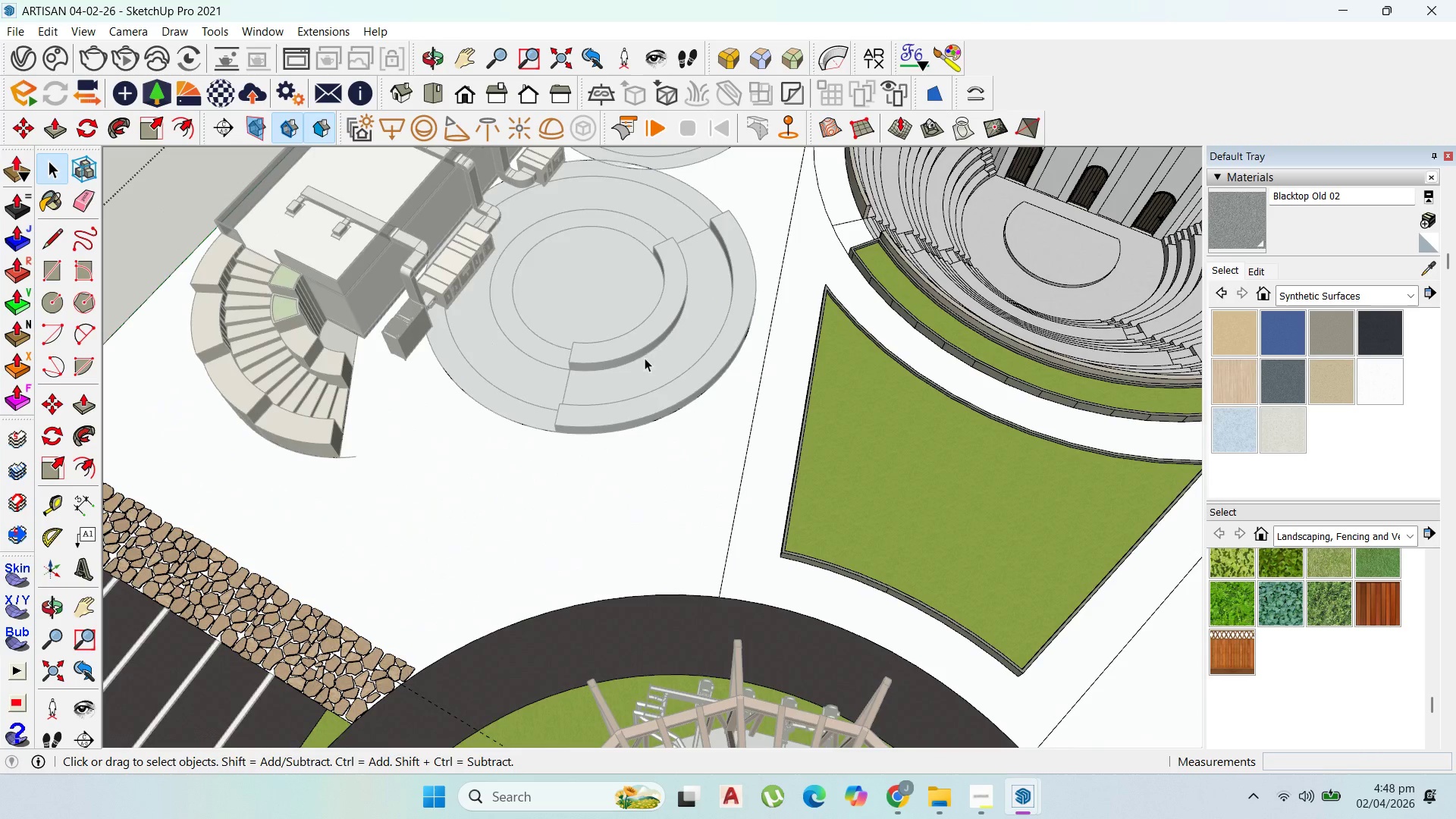 
scroll: coordinate [611, 350], scroll_direction: up, amount: 11.0
 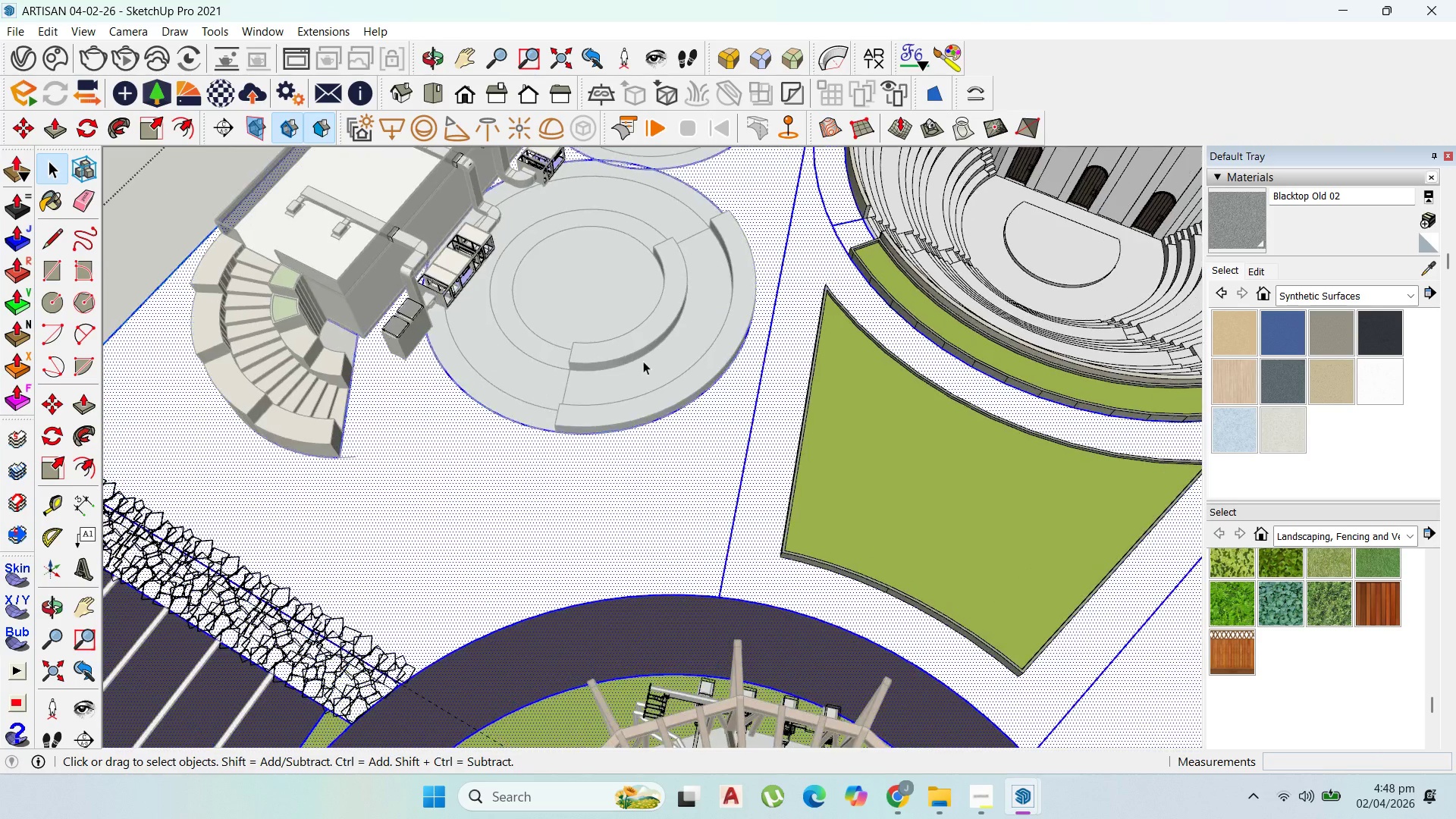 
double_click([640, 347])
 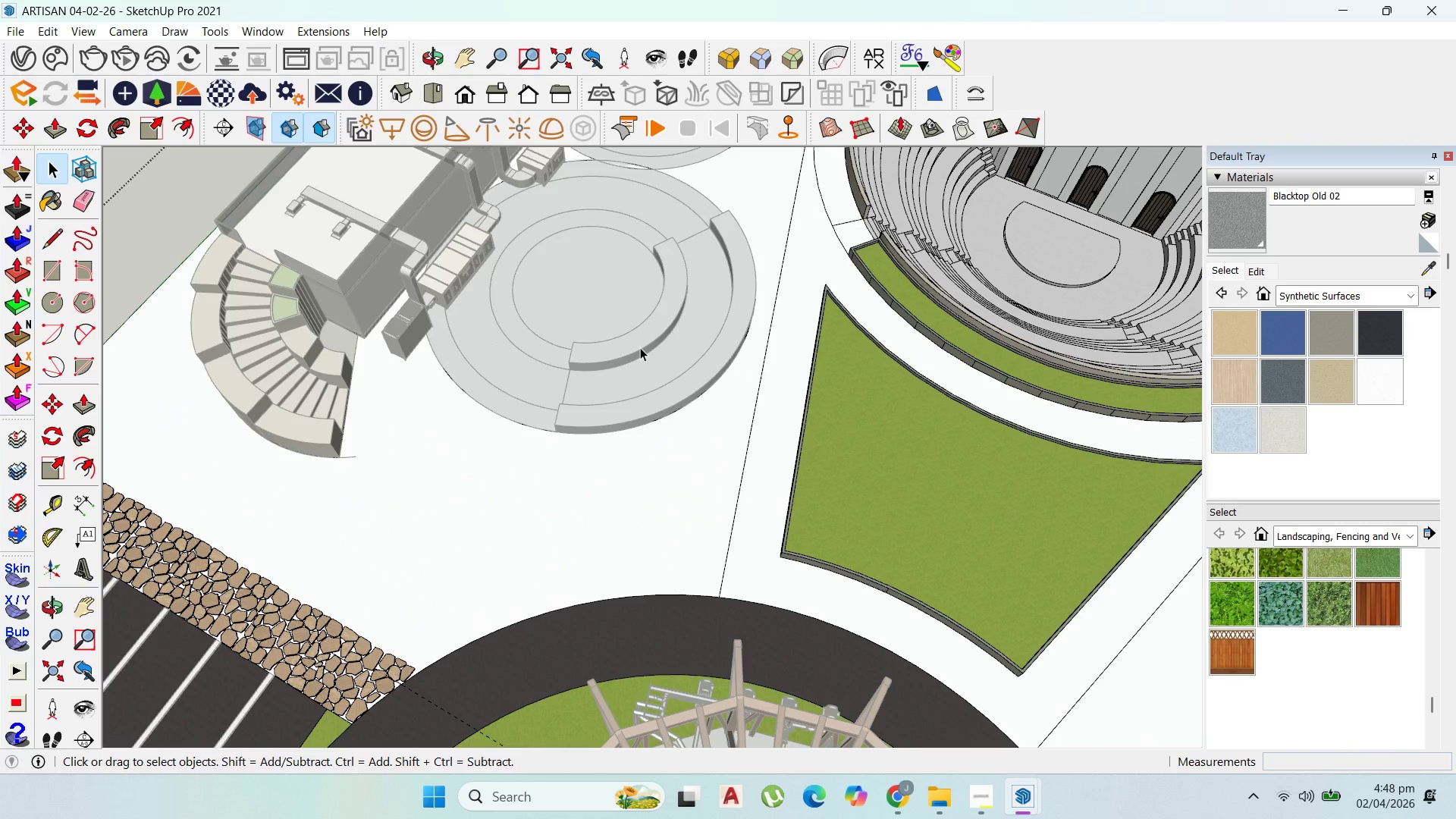 
triple_click([640, 347])
 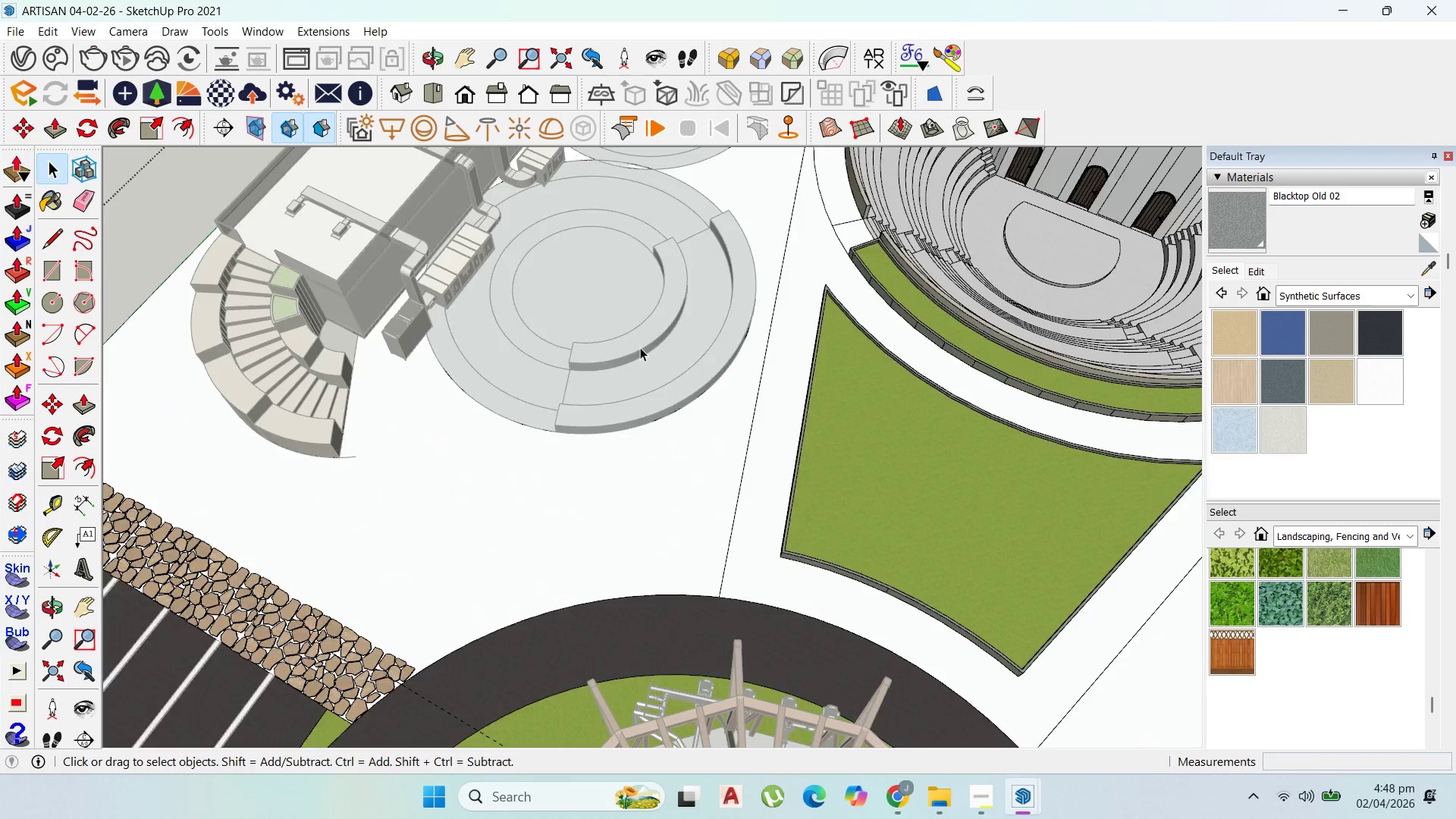 
triple_click([640, 347])
 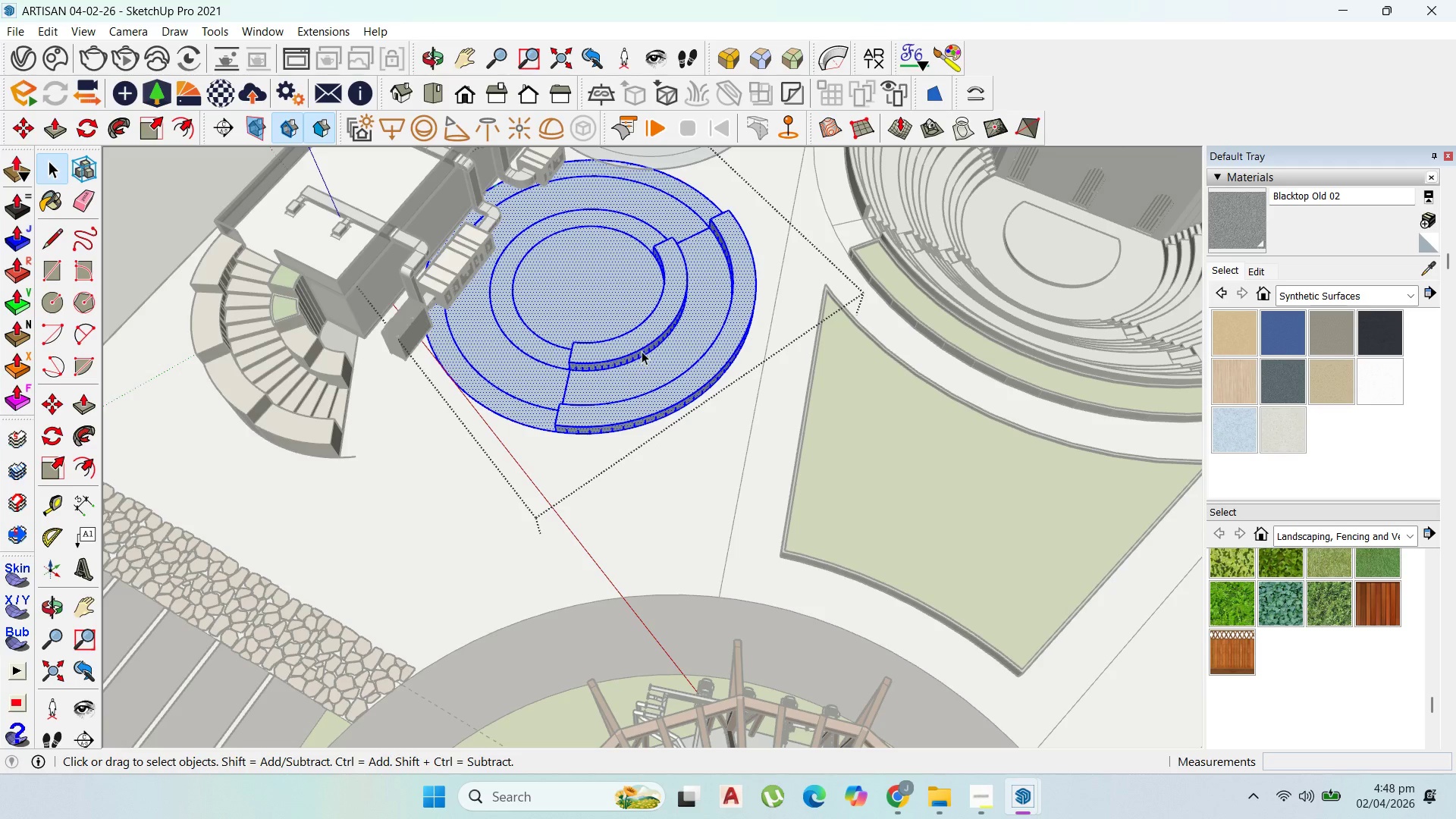 
scroll: coordinate [670, 365], scroll_direction: up, amount: 2.0
 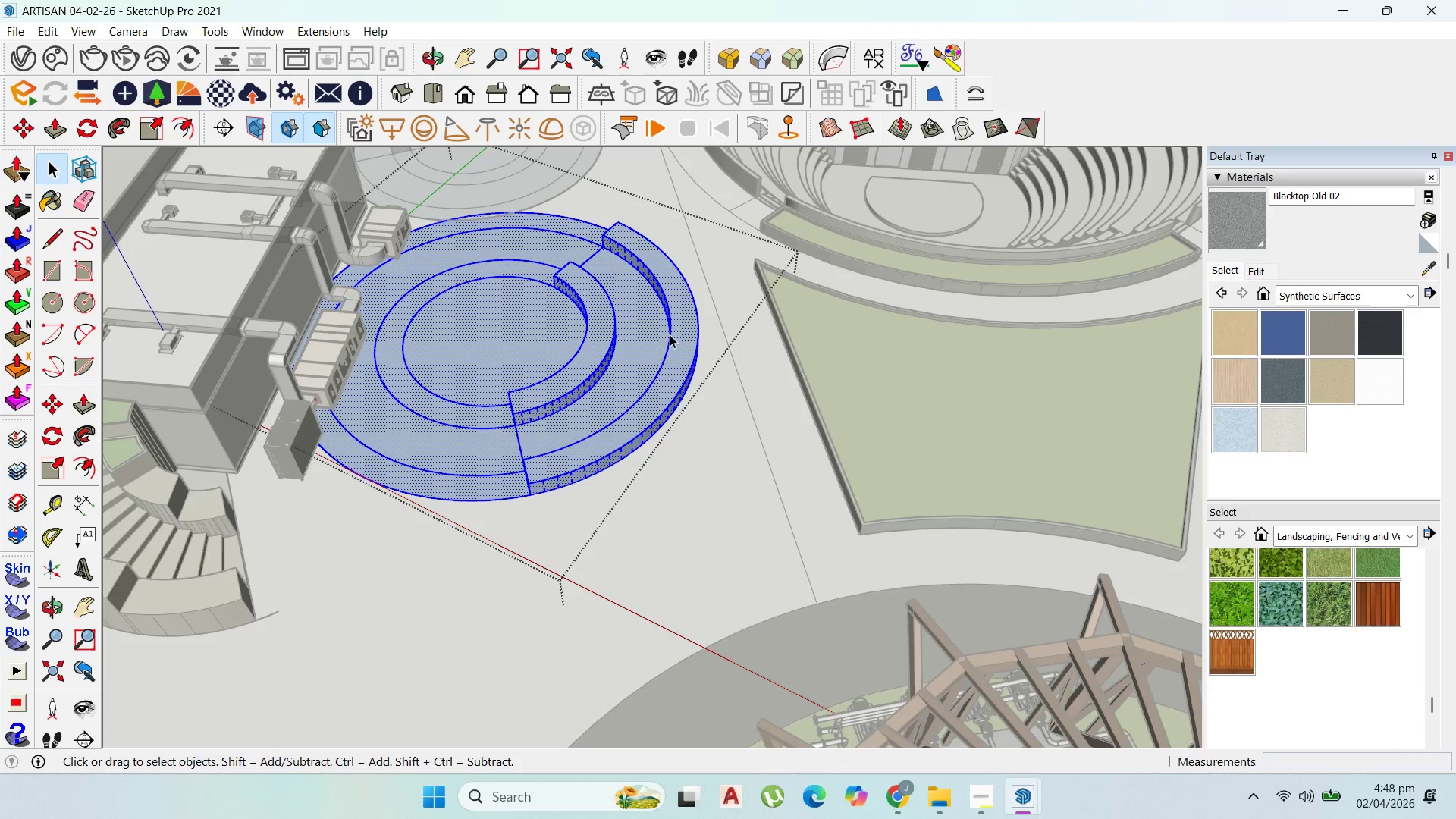 
left_click([646, 351])
 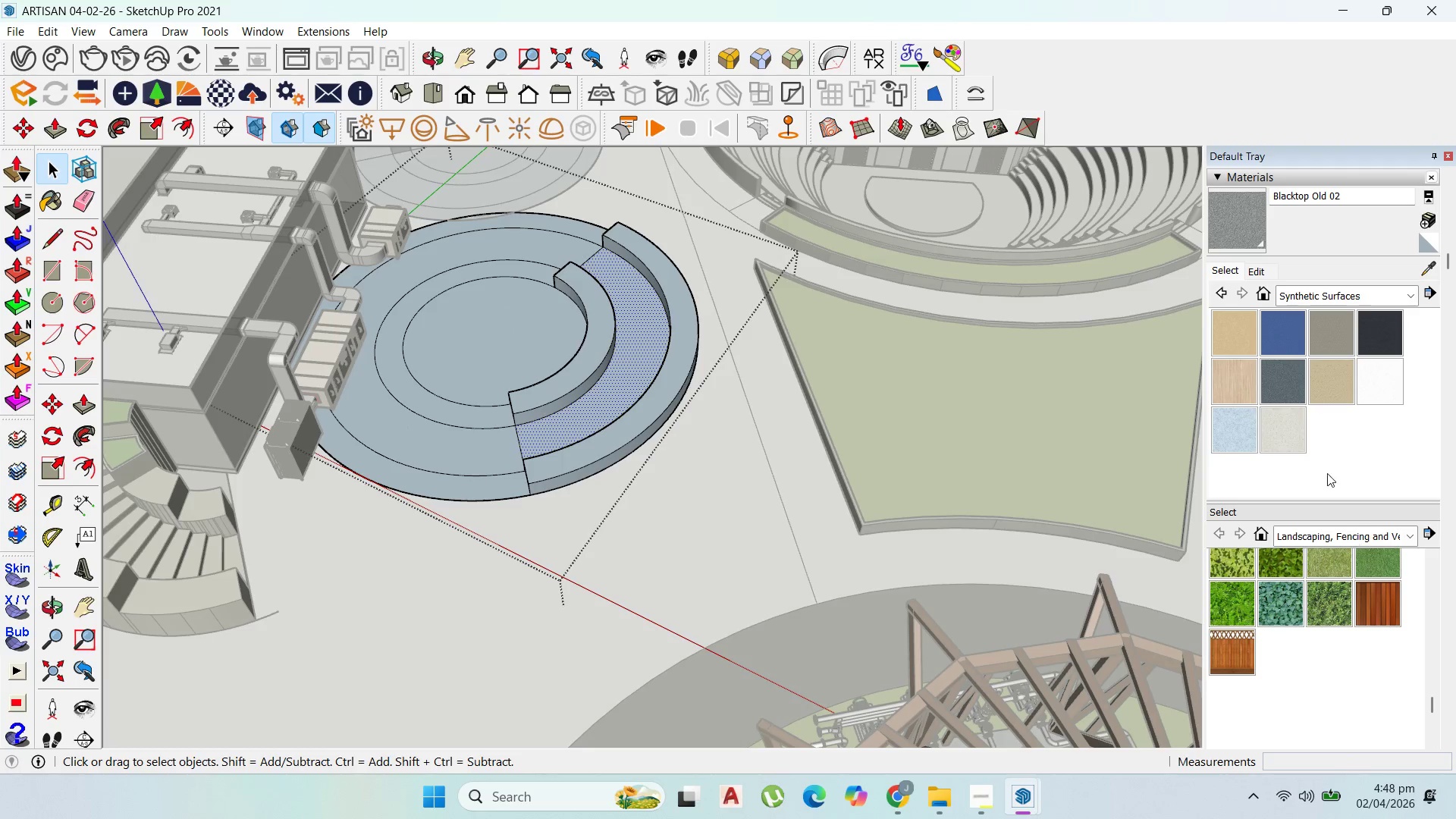 
scroll: coordinate [1331, 422], scroll_direction: up, amount: 1.0
 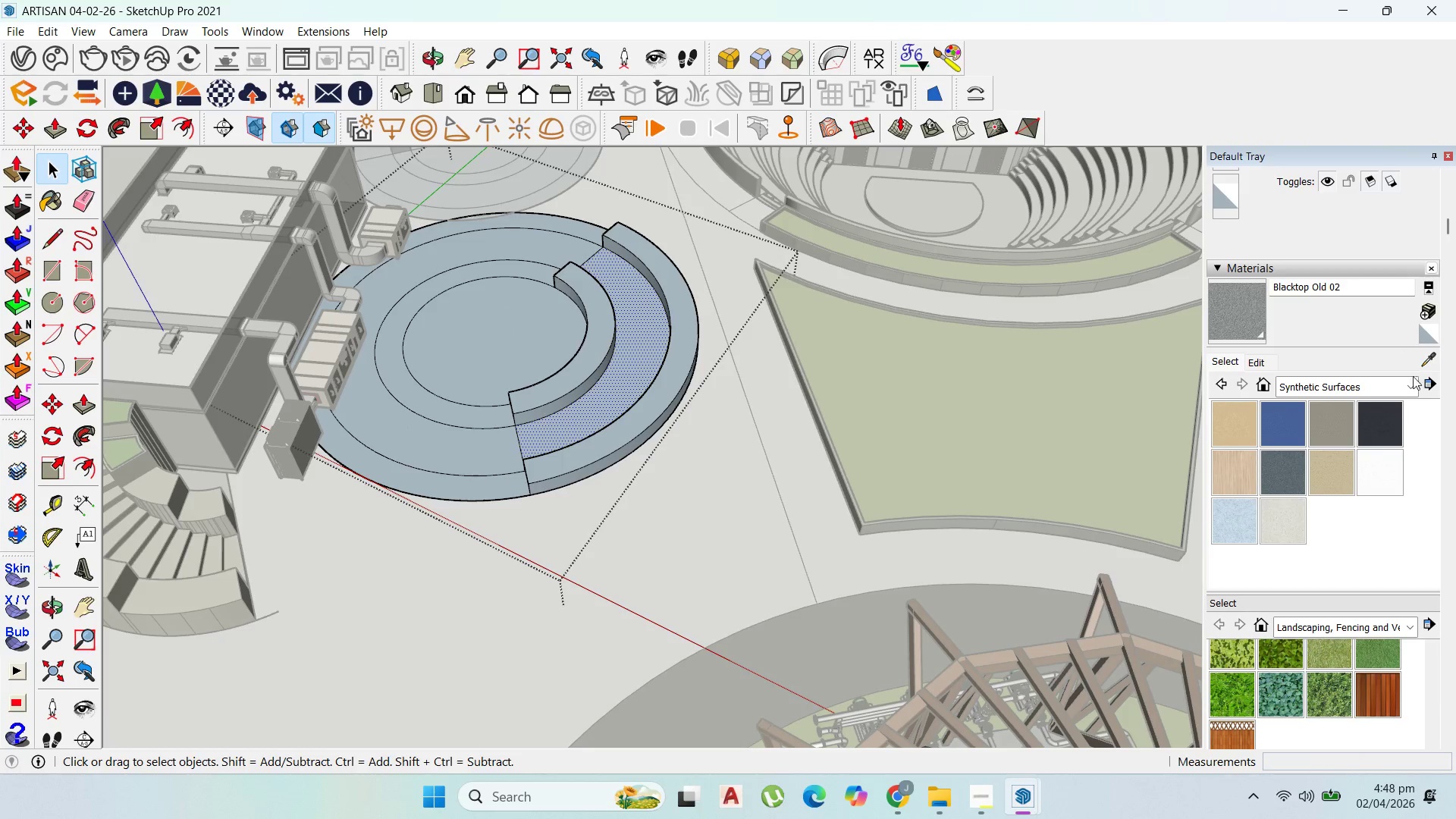 
left_click([1414, 387])
 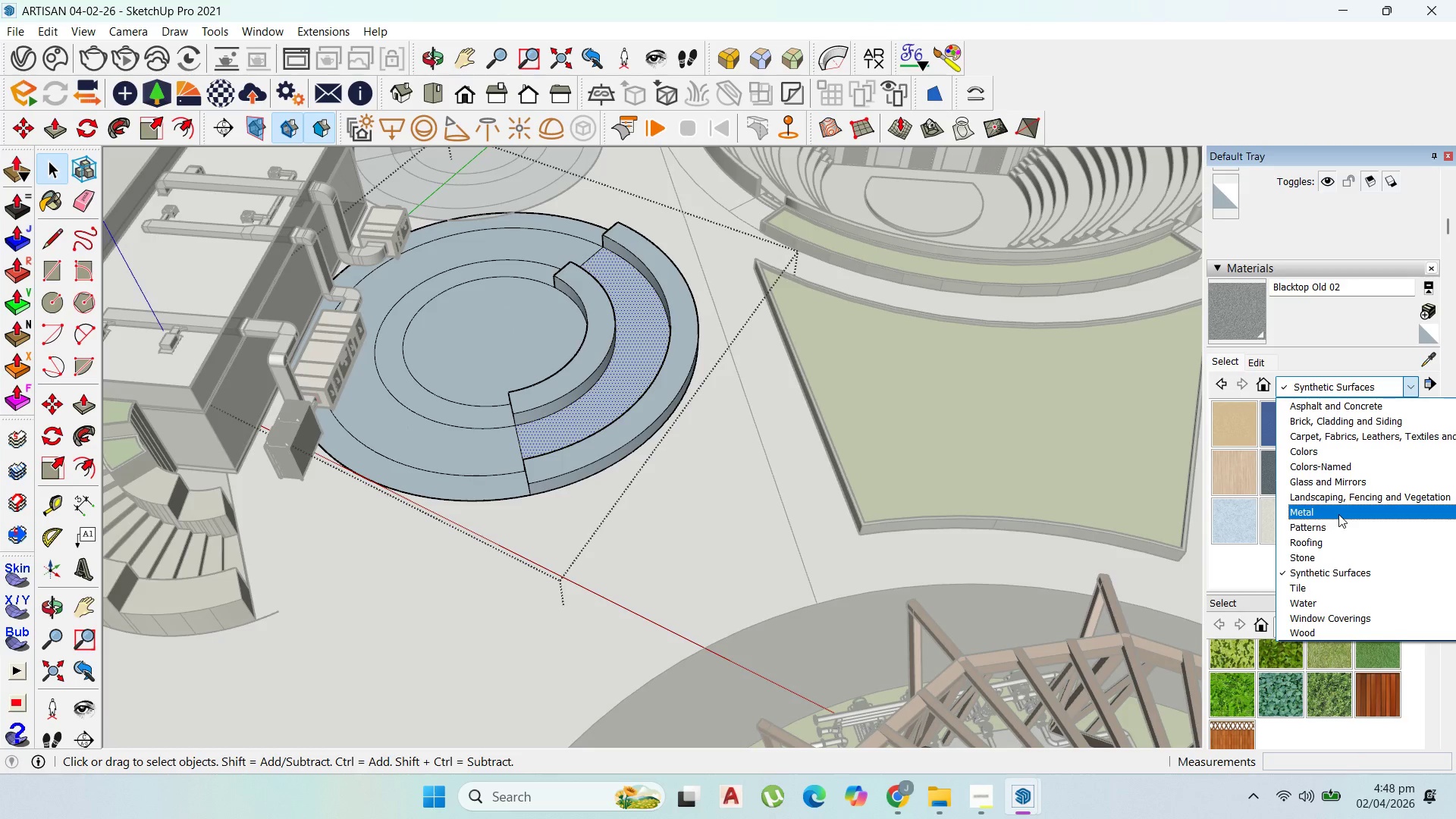 
left_click([1338, 528])
 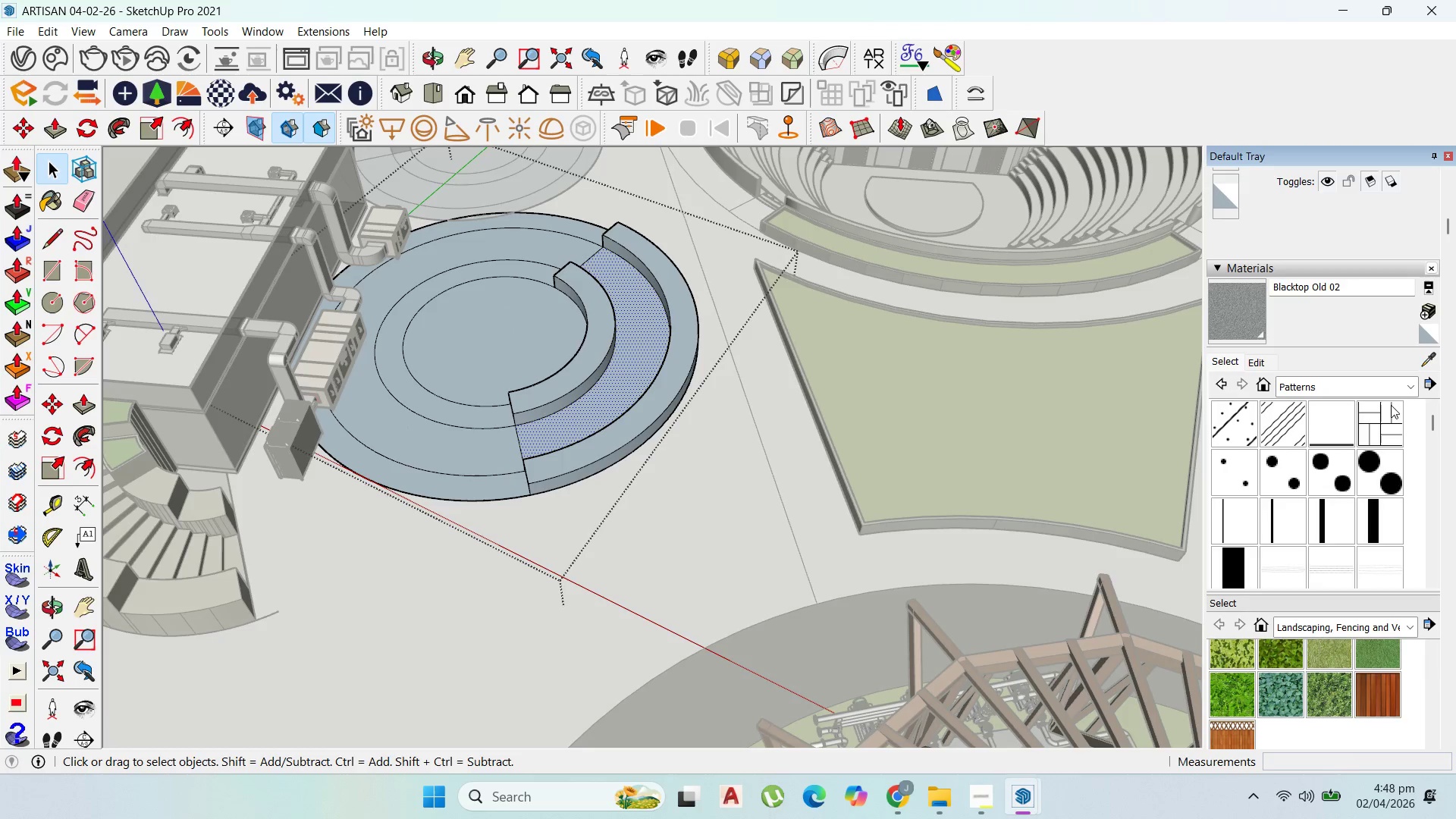 
left_click([1404, 388])
 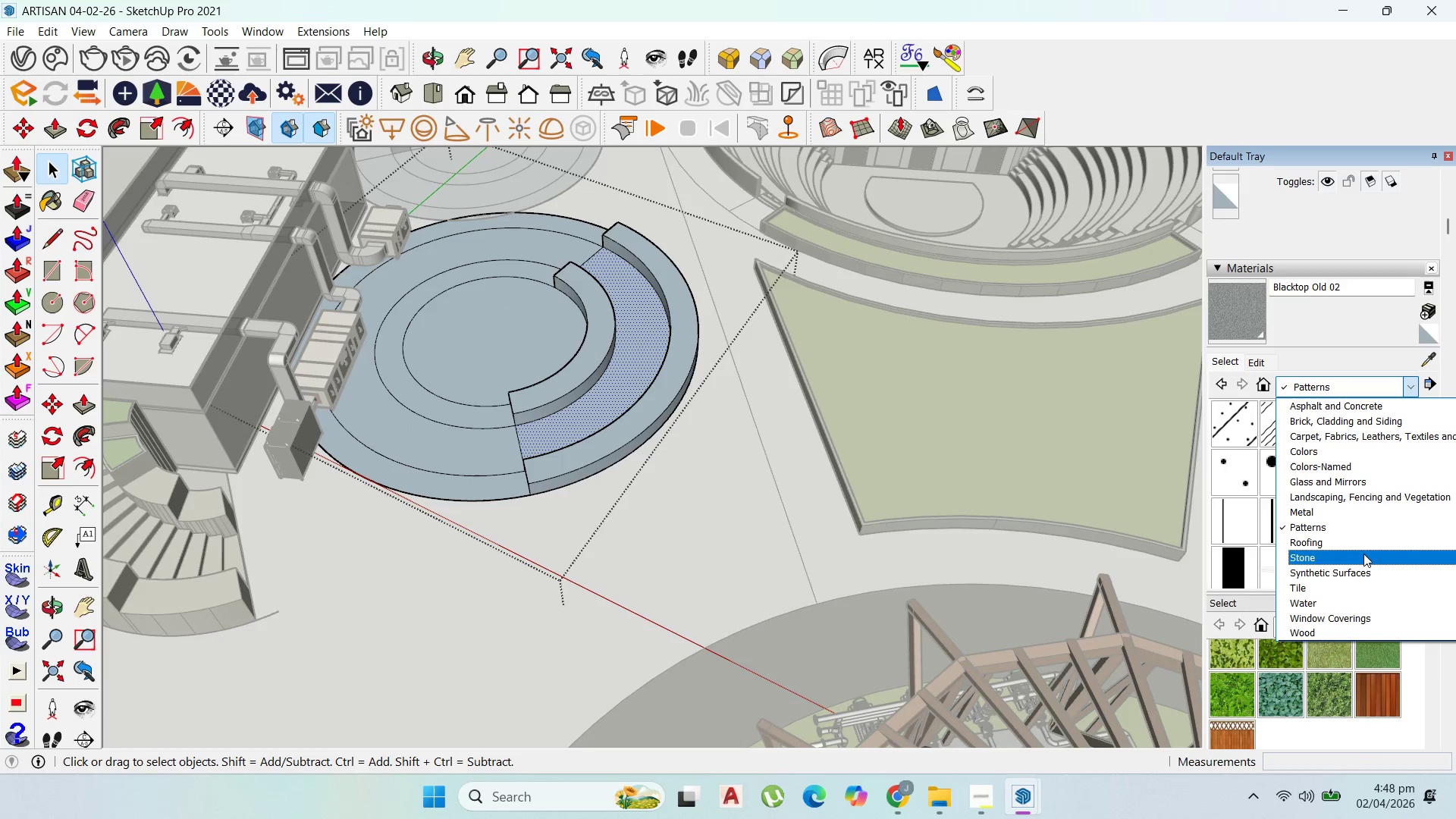 
left_click([1363, 555])
 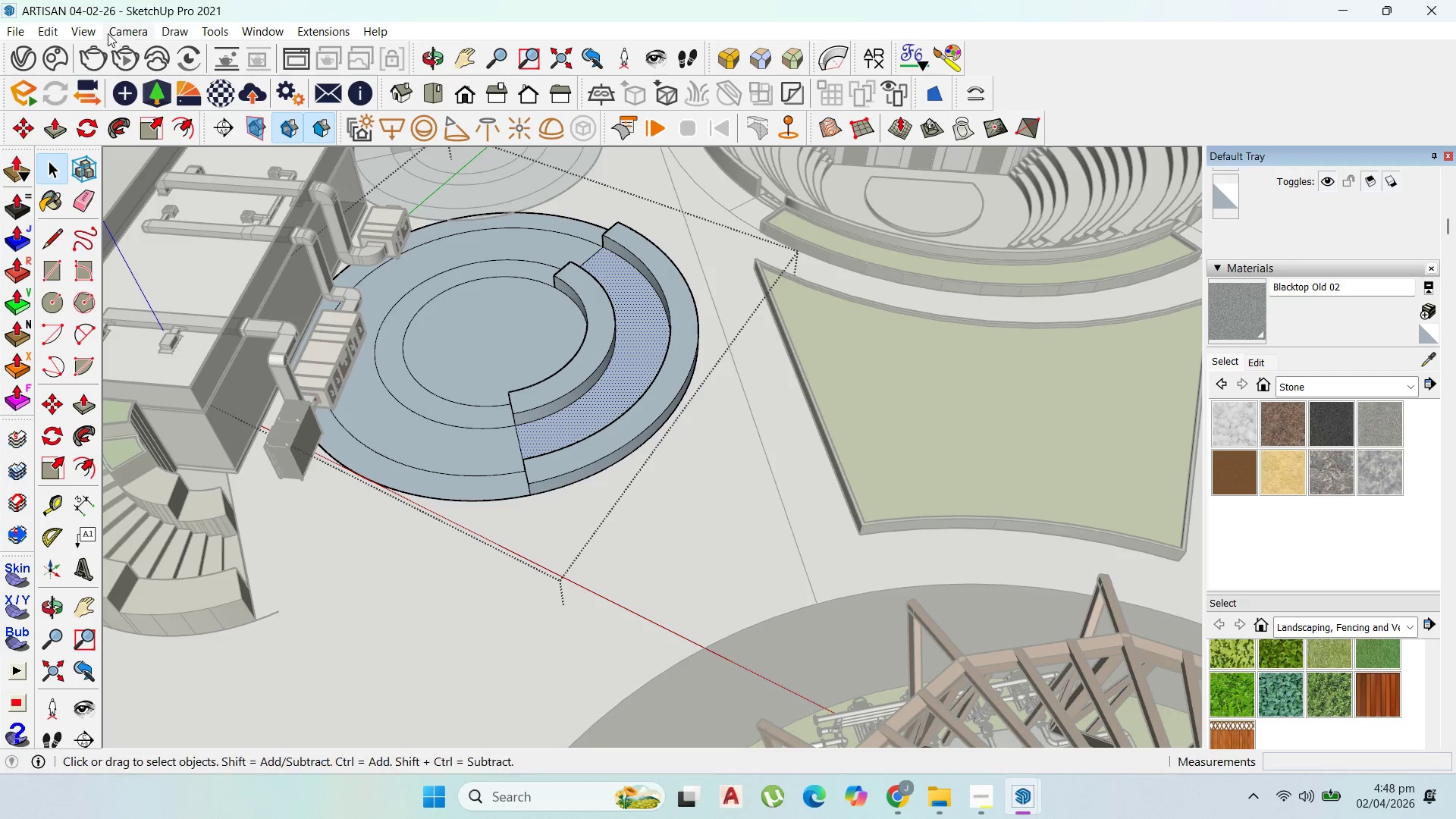 
left_click([193, 89])
 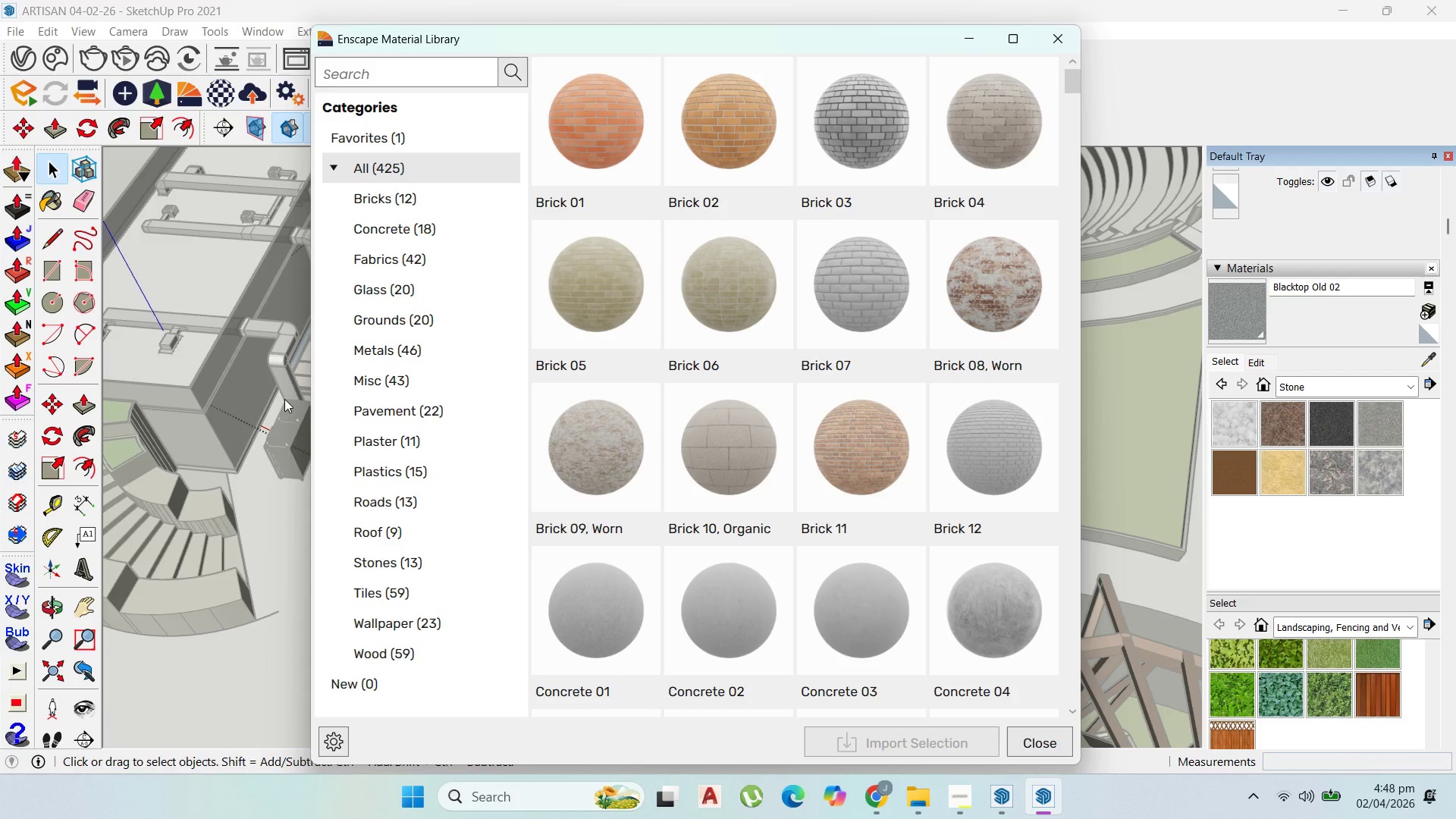 
wait(10.12)
 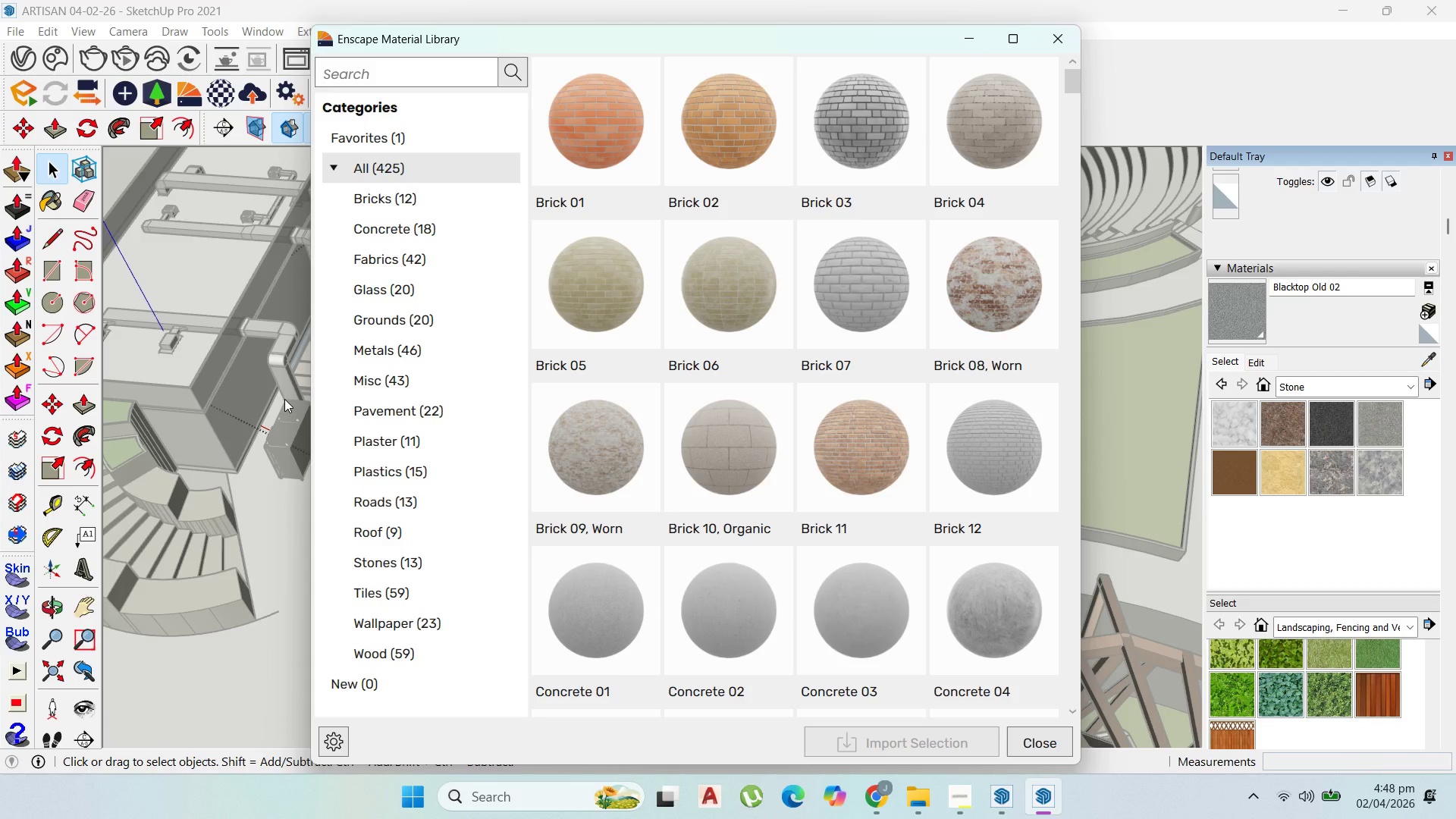 
left_click([977, 307])
 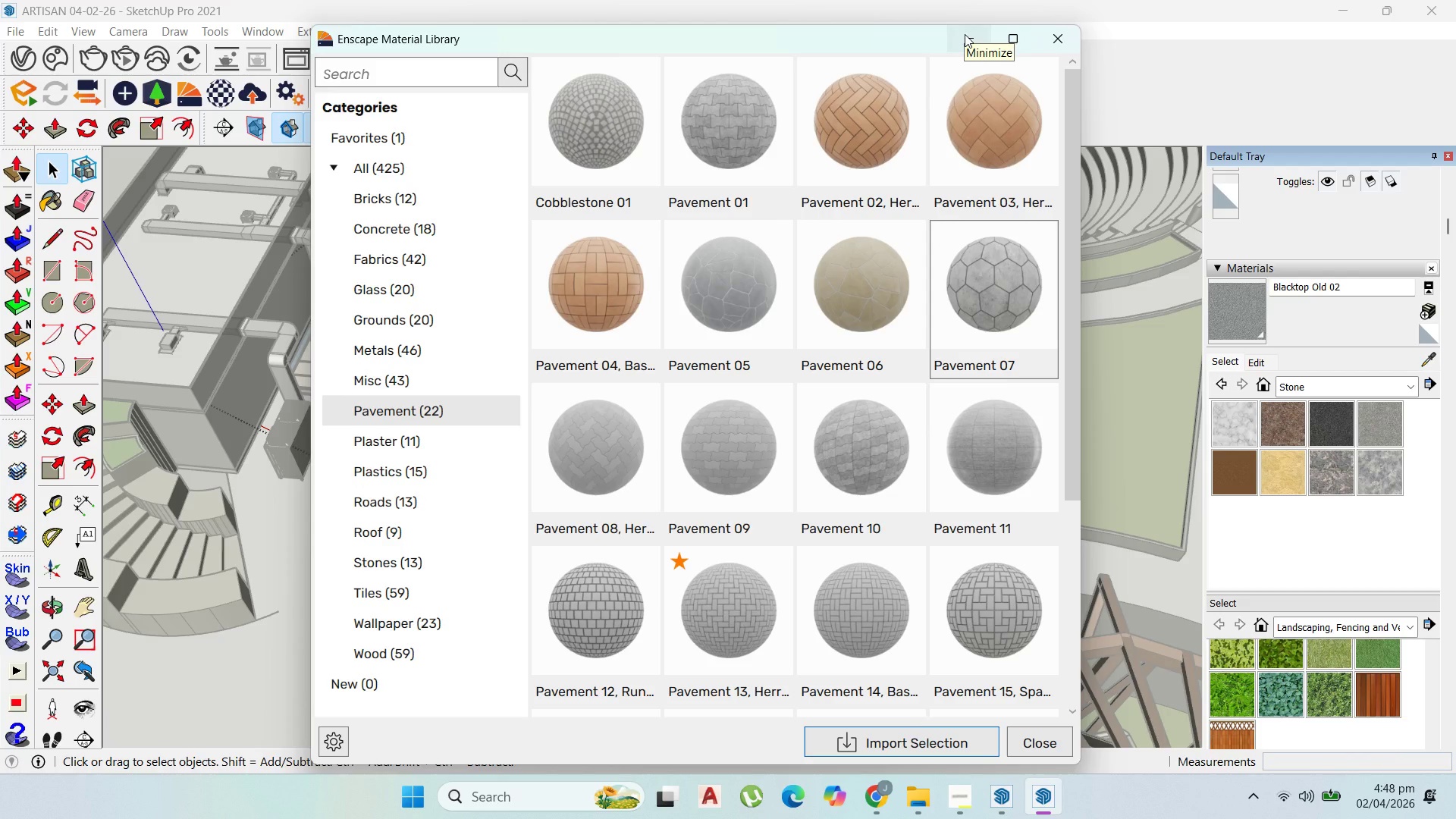 
wait(7.05)
 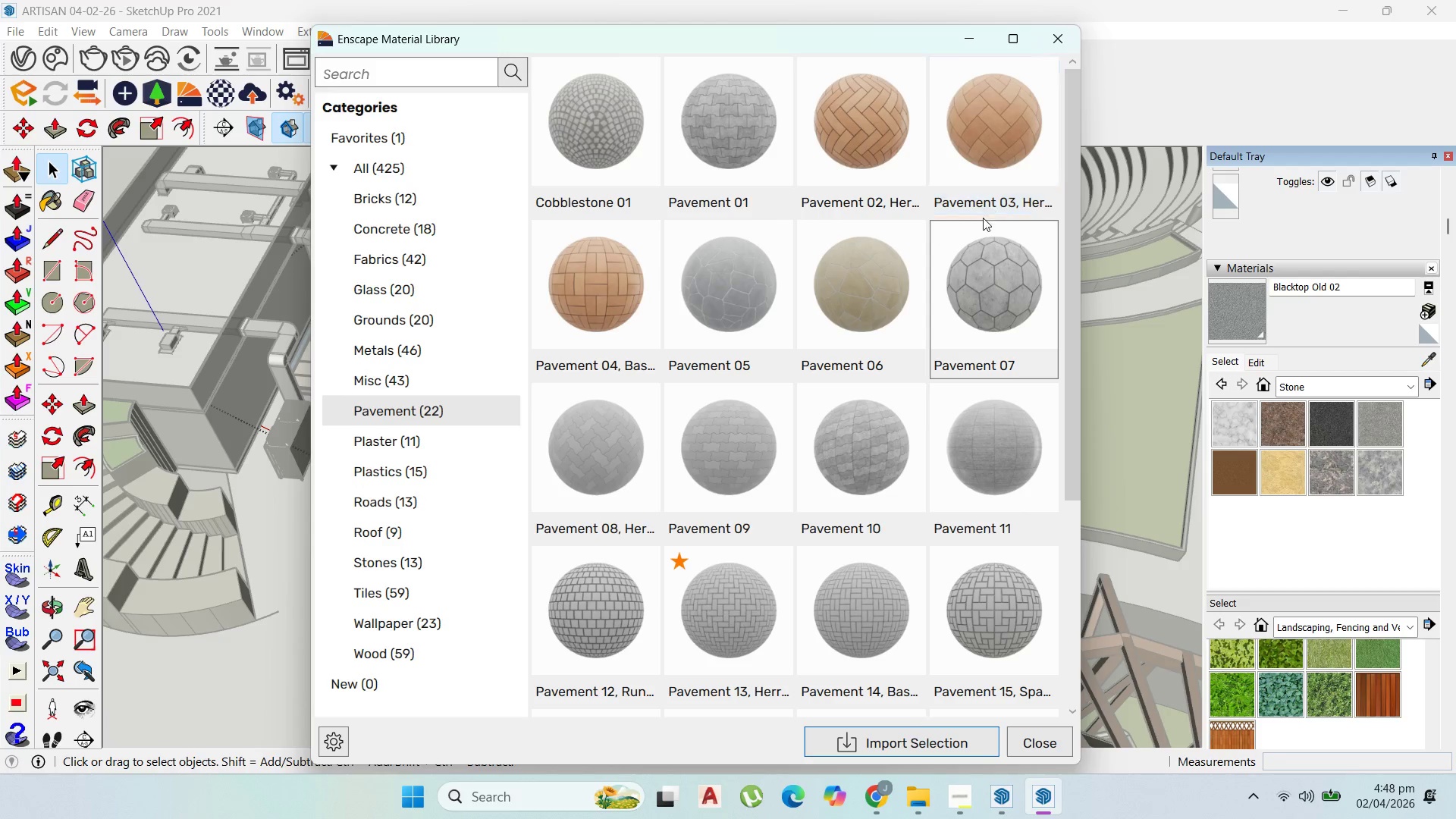 
left_click([970, 32])
 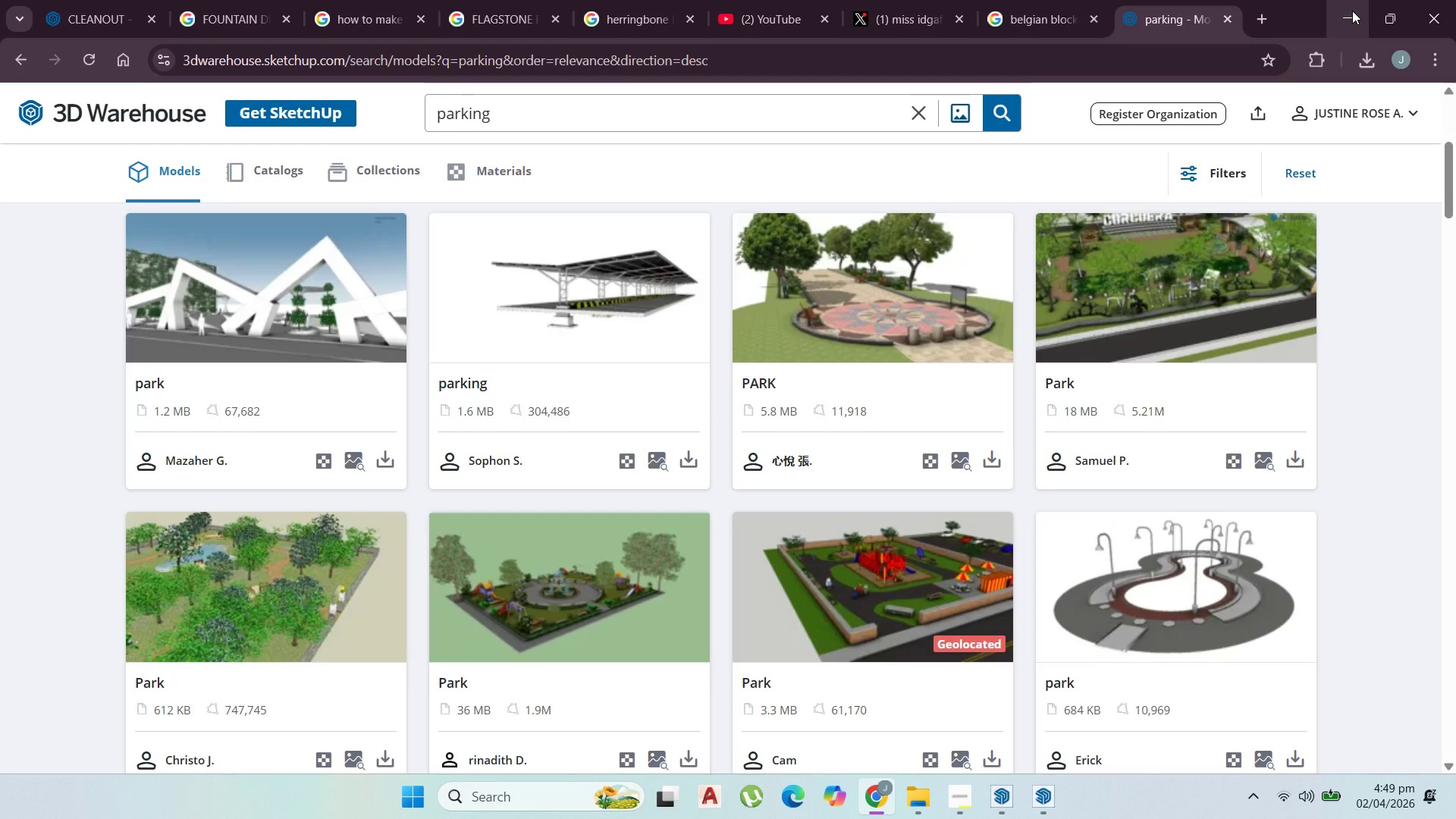 
left_click([1352, 11])
 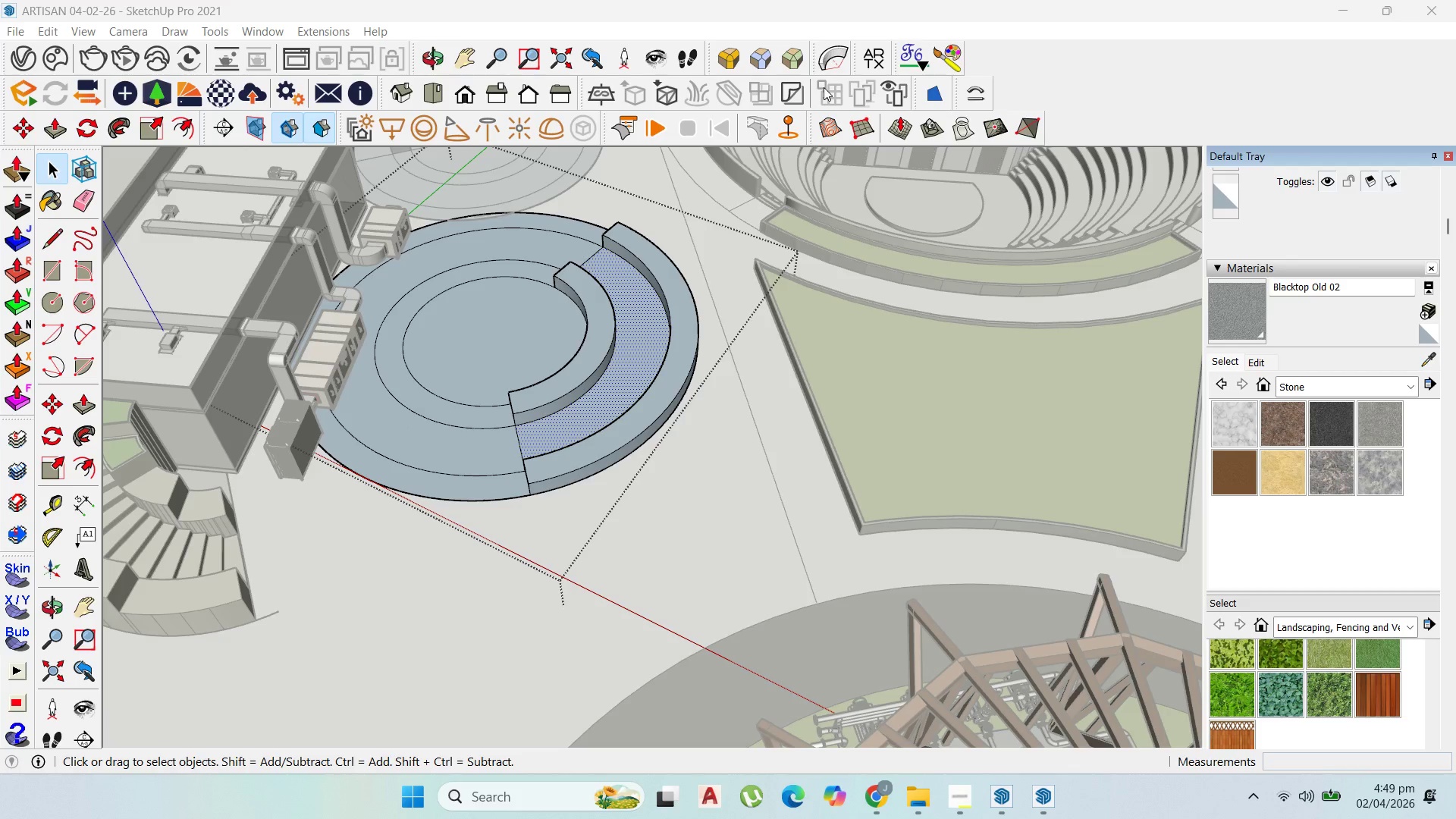 
wait(8.47)
 